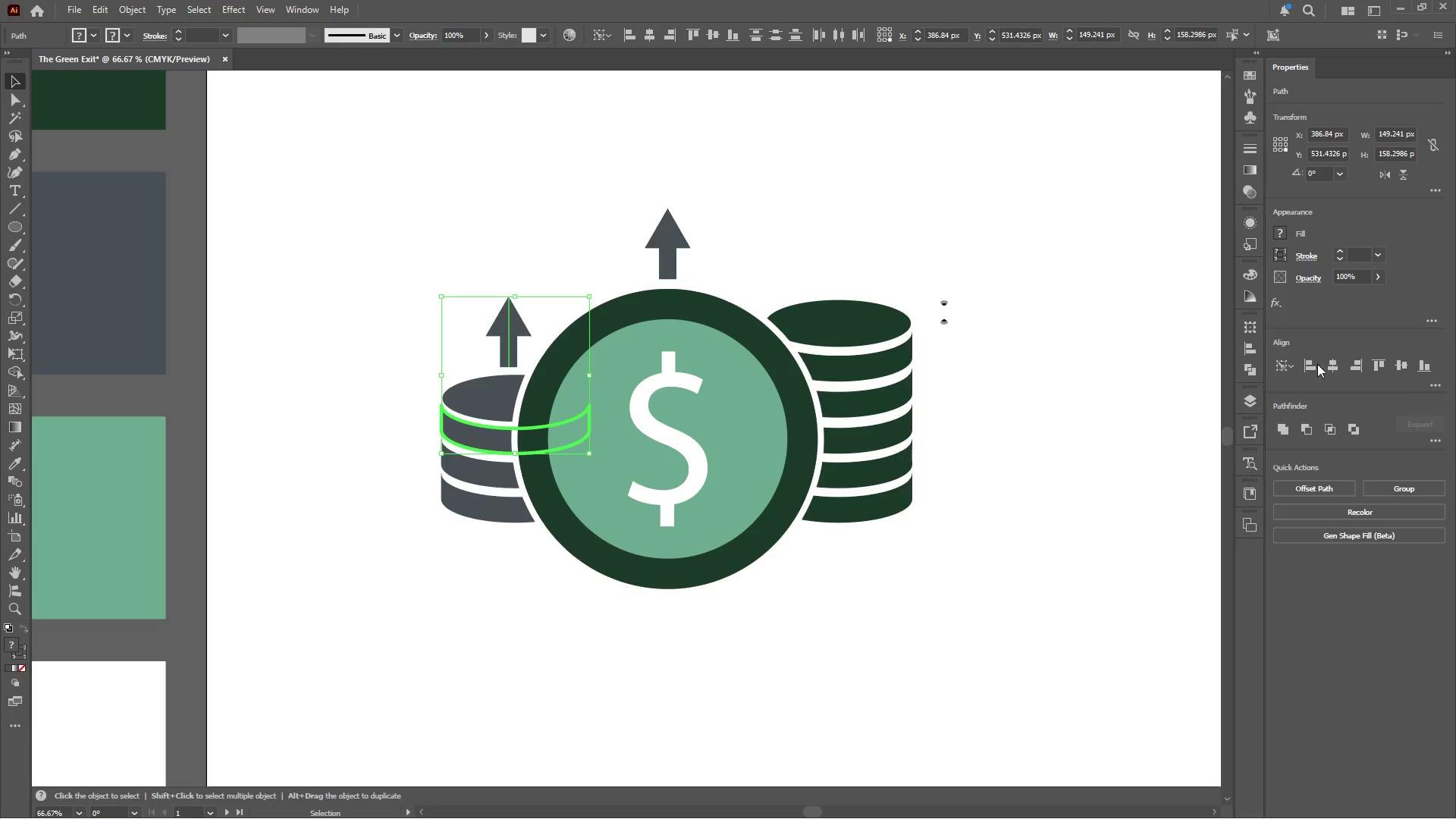 
left_click([1328, 364])
 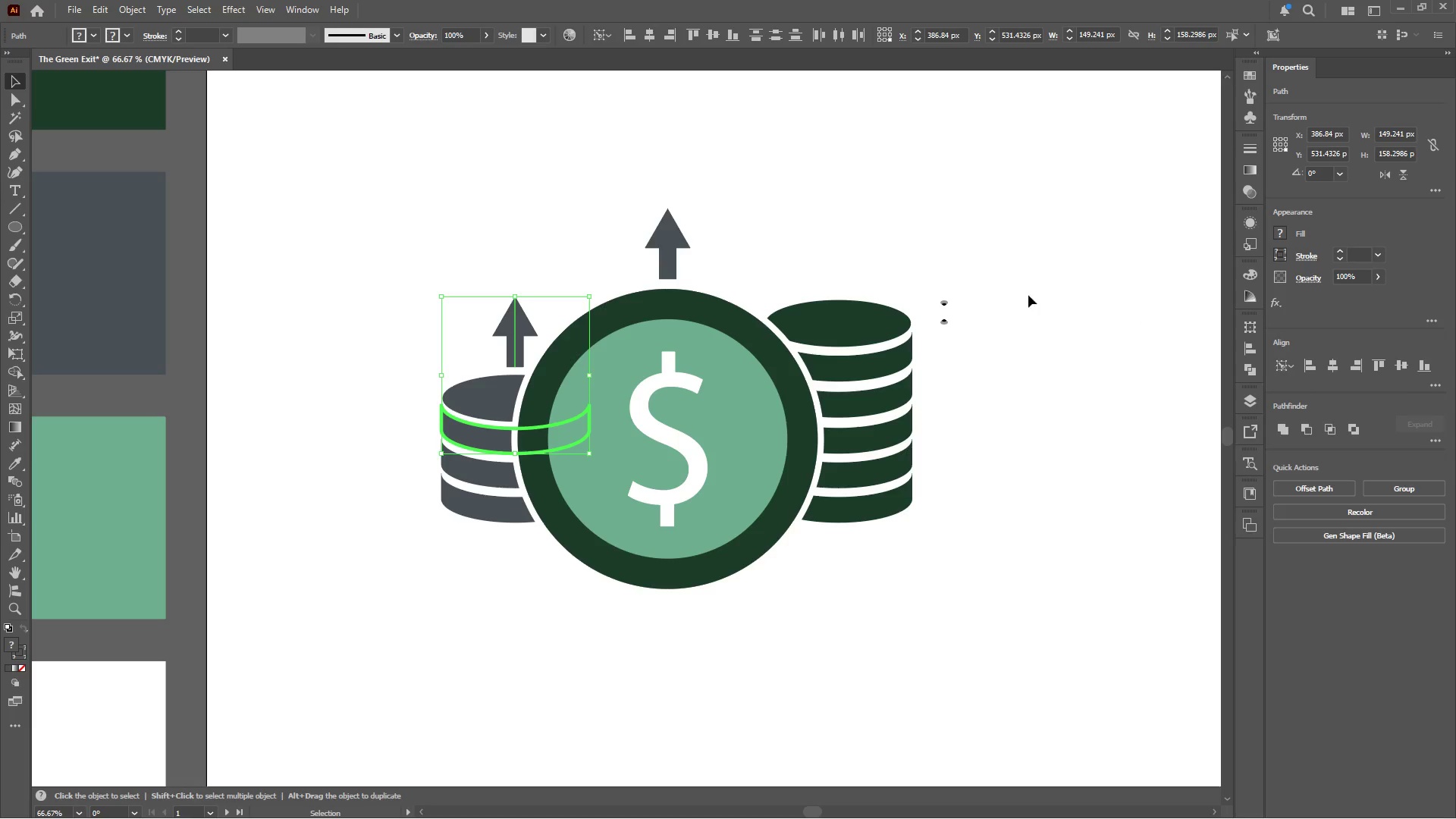 
left_click([1003, 263])
 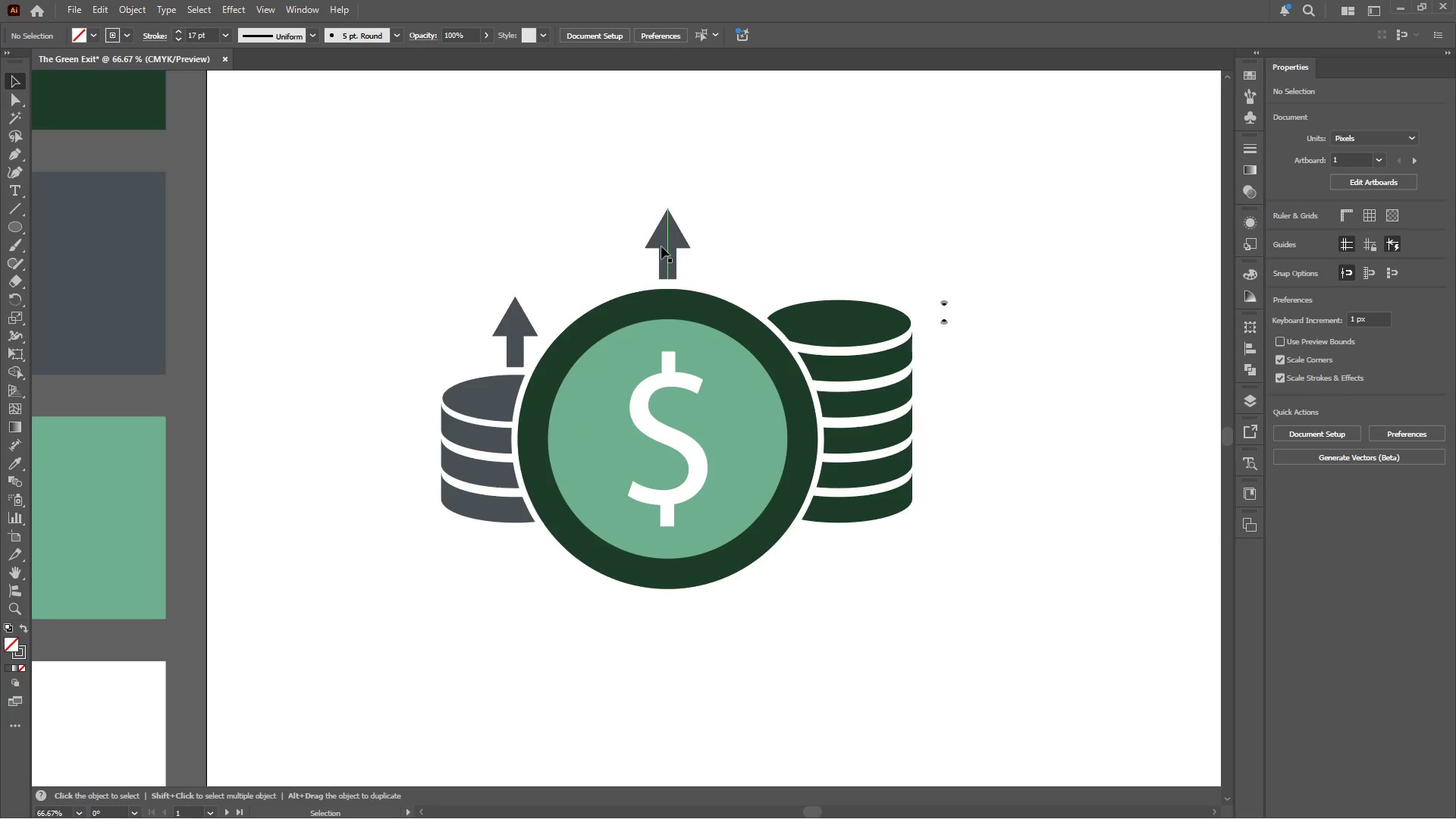 
hold_key(key=AltLeft, duration=1.72)
left_click_drag(start_coordinate=[663, 243], to_coordinate=[826, 215])
 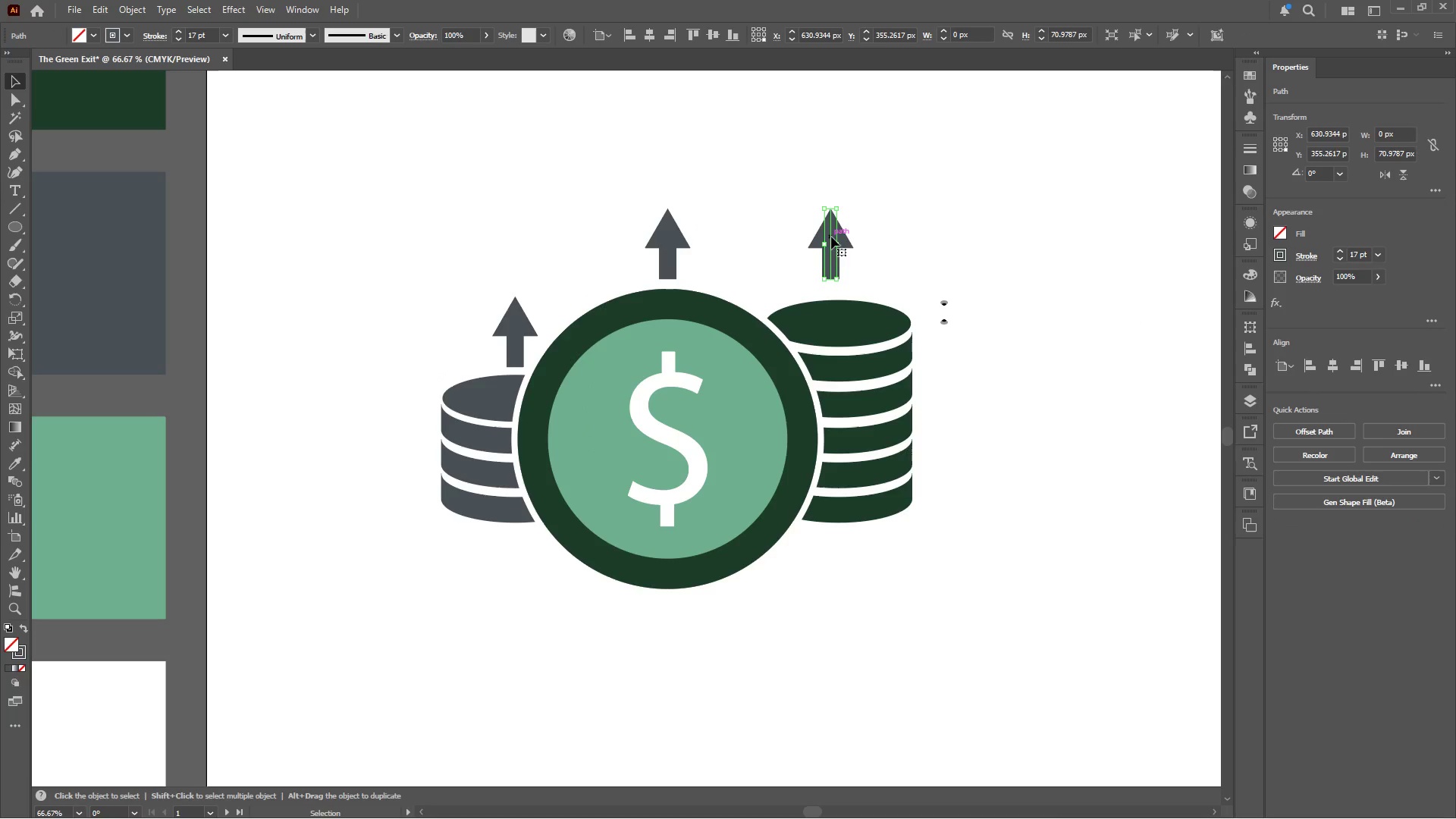 
hold_key(key=ShiftLeft, duration=1.5)
 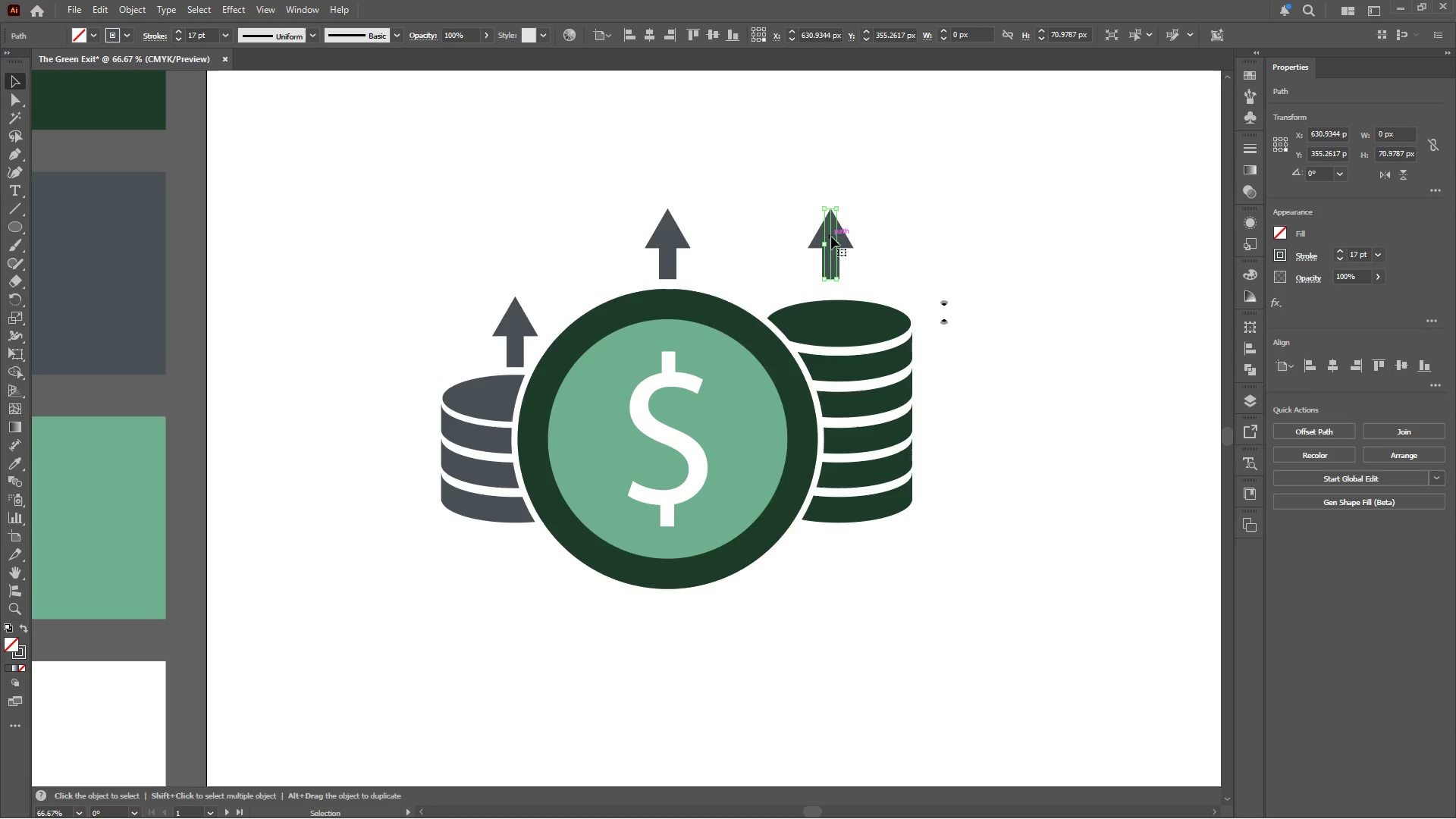 
left_click_drag(start_coordinate=[831, 237], to_coordinate=[835, 191])
 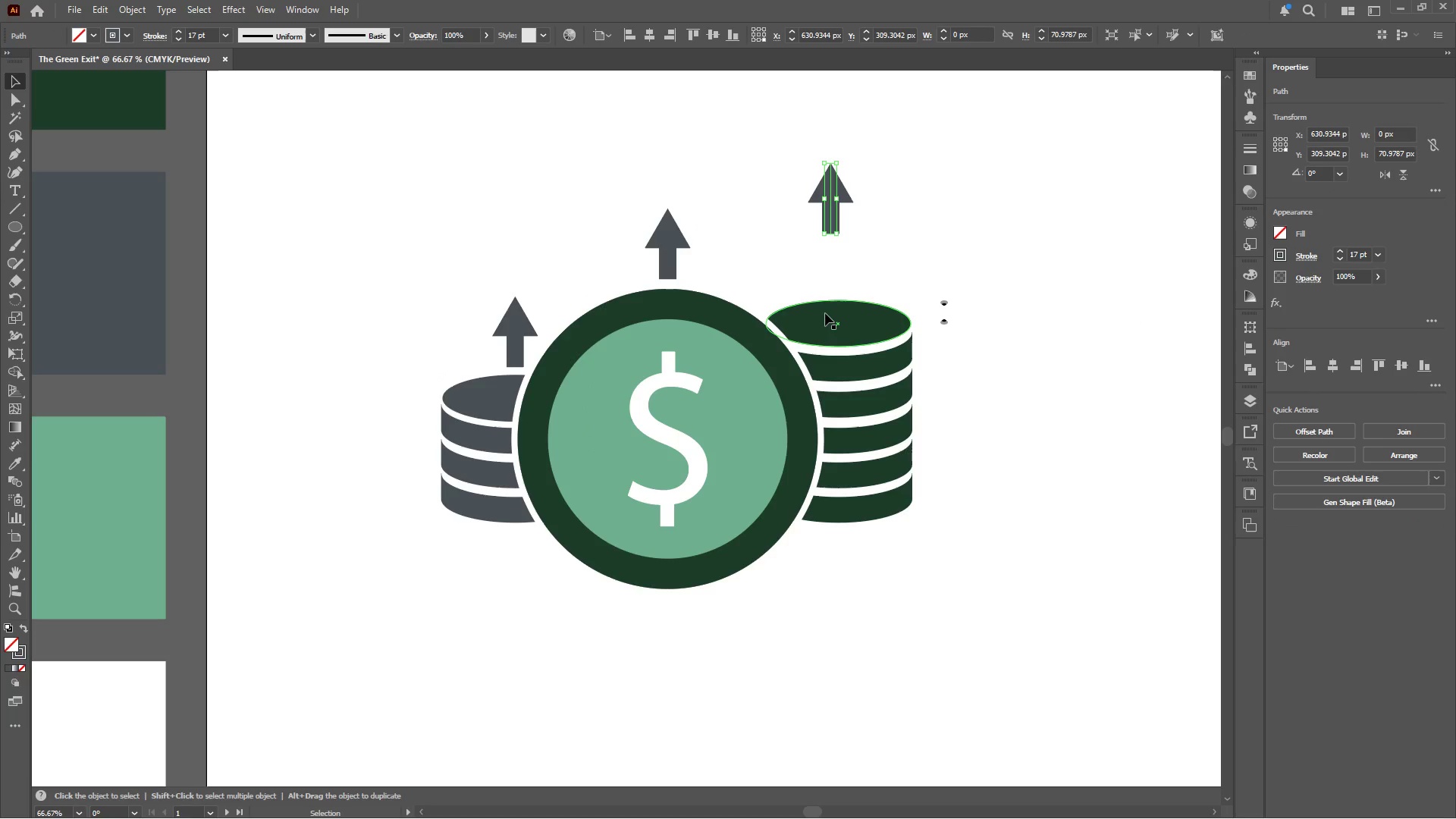 
hold_key(key=ShiftLeft, duration=1.66)
 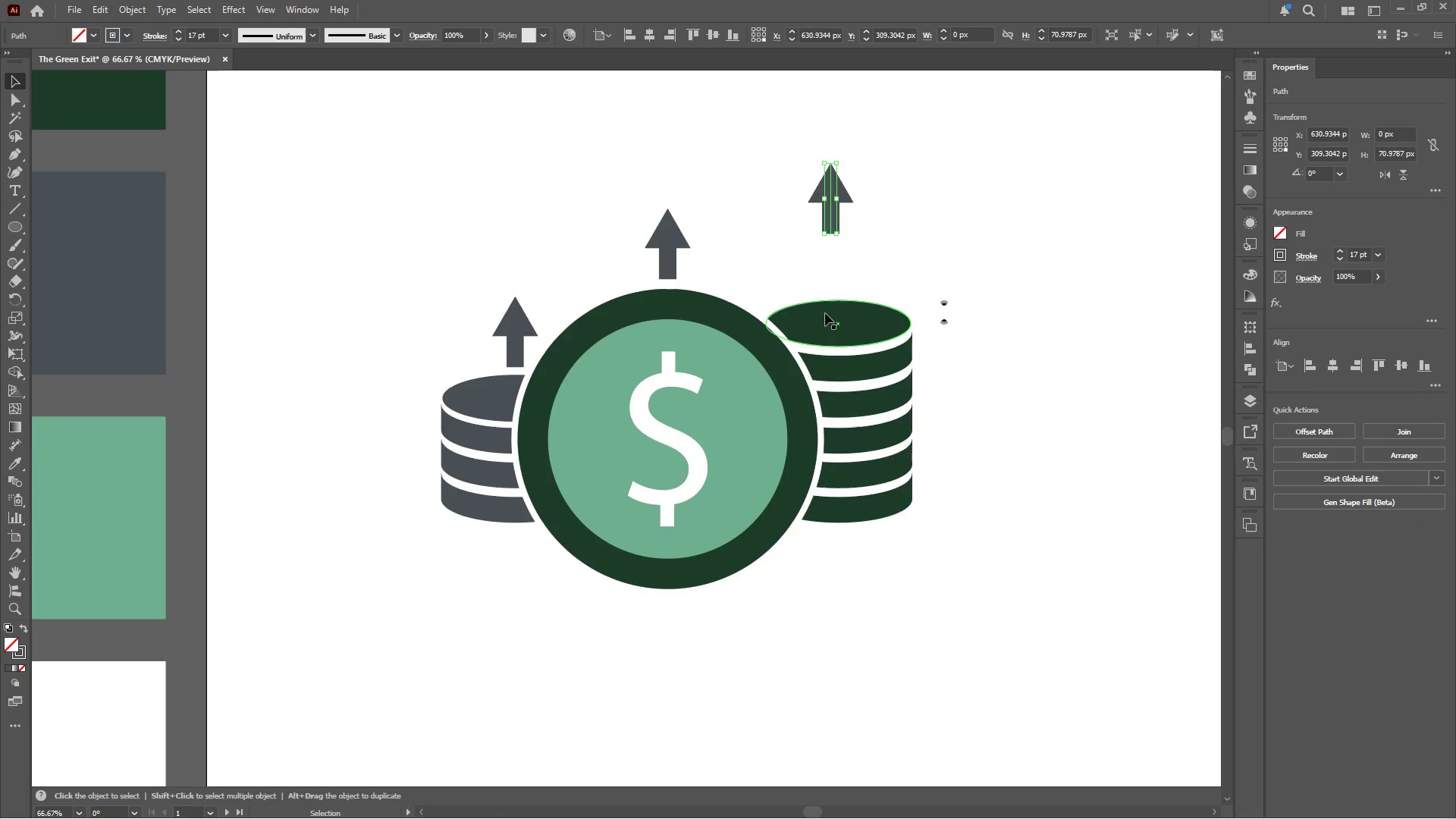 
left_click([825, 313])
 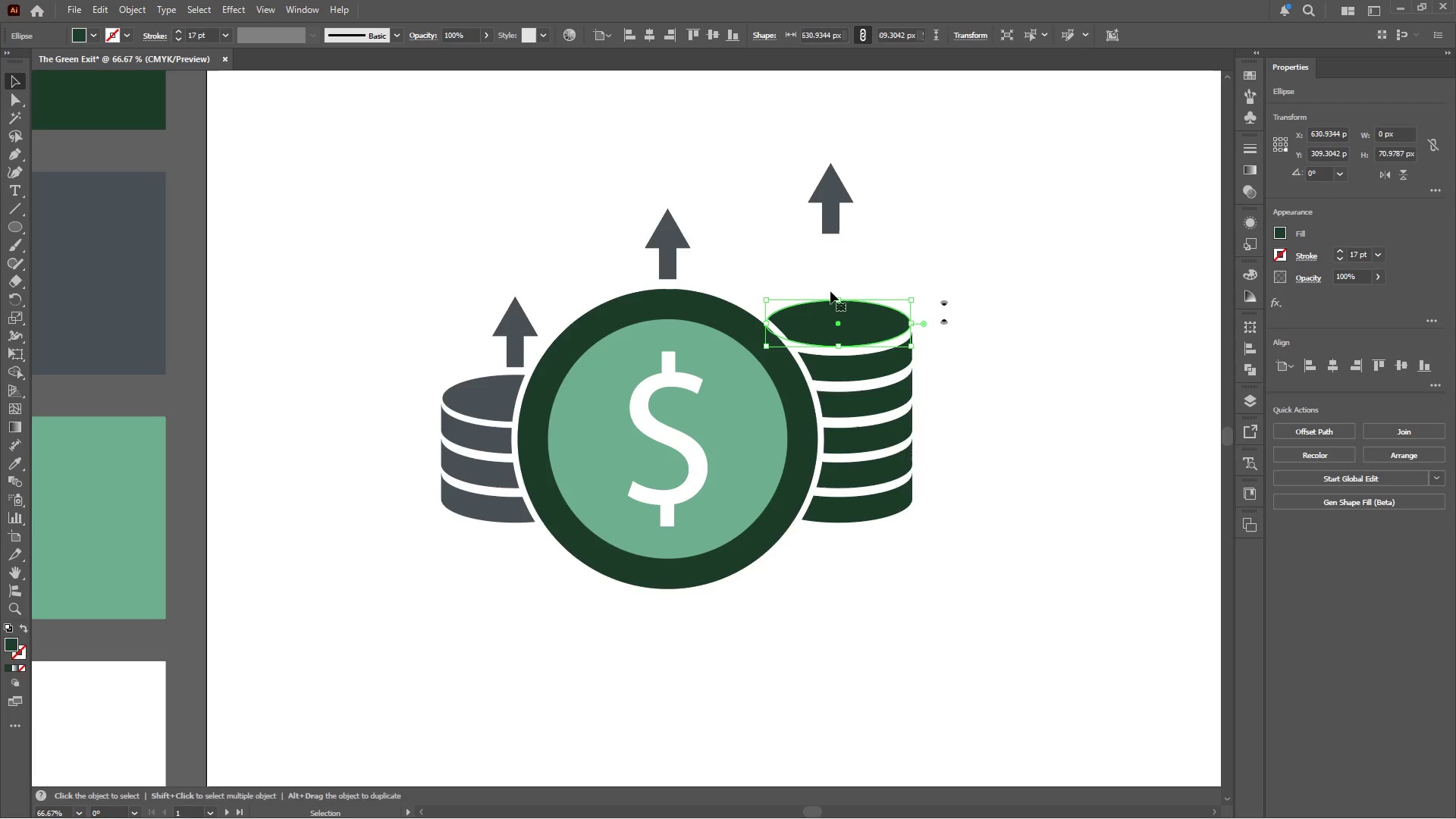 
hold_key(key=ShiftLeft, duration=0.59)
left_click([833, 194])
 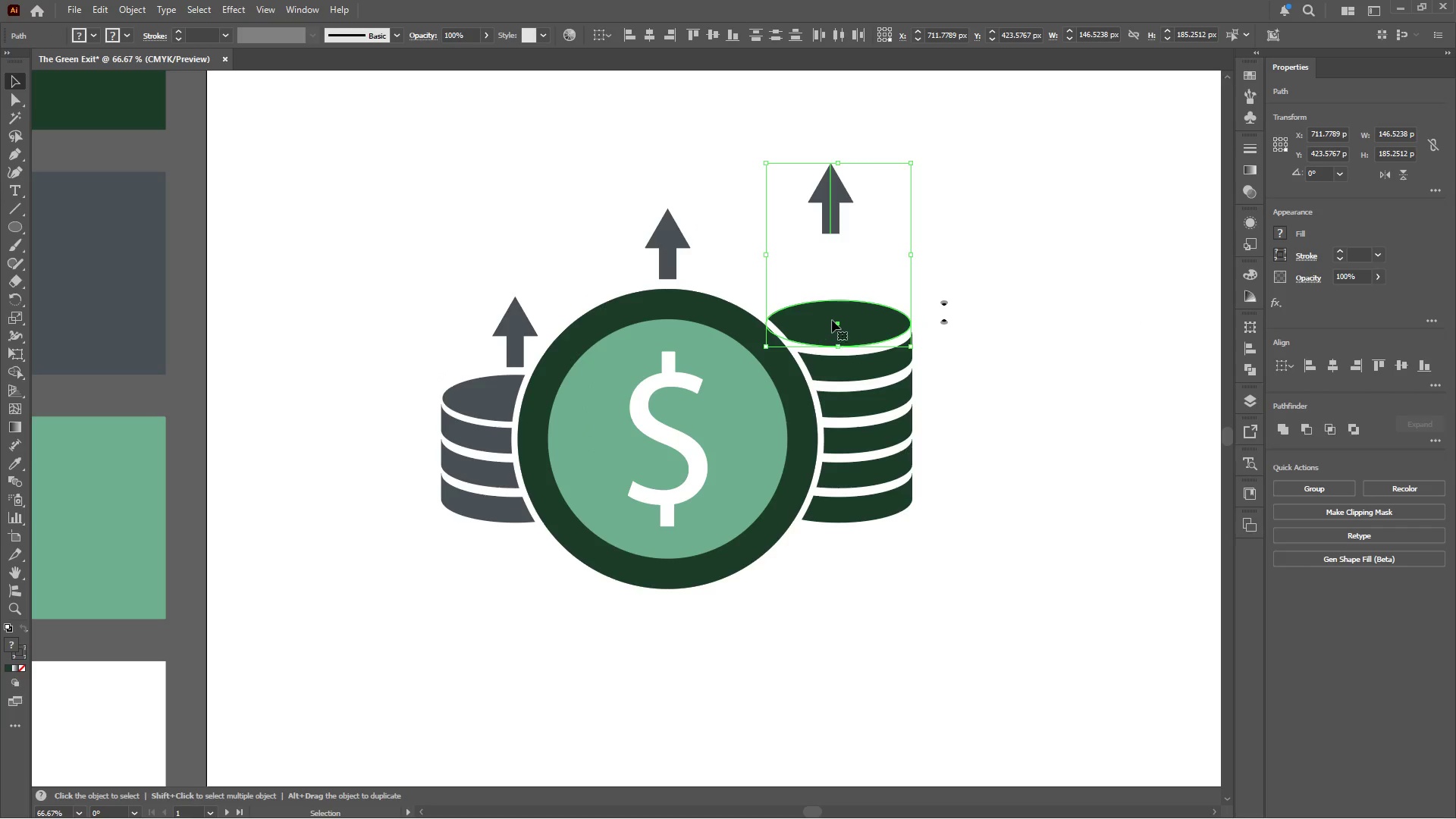 
left_click([833, 305])
 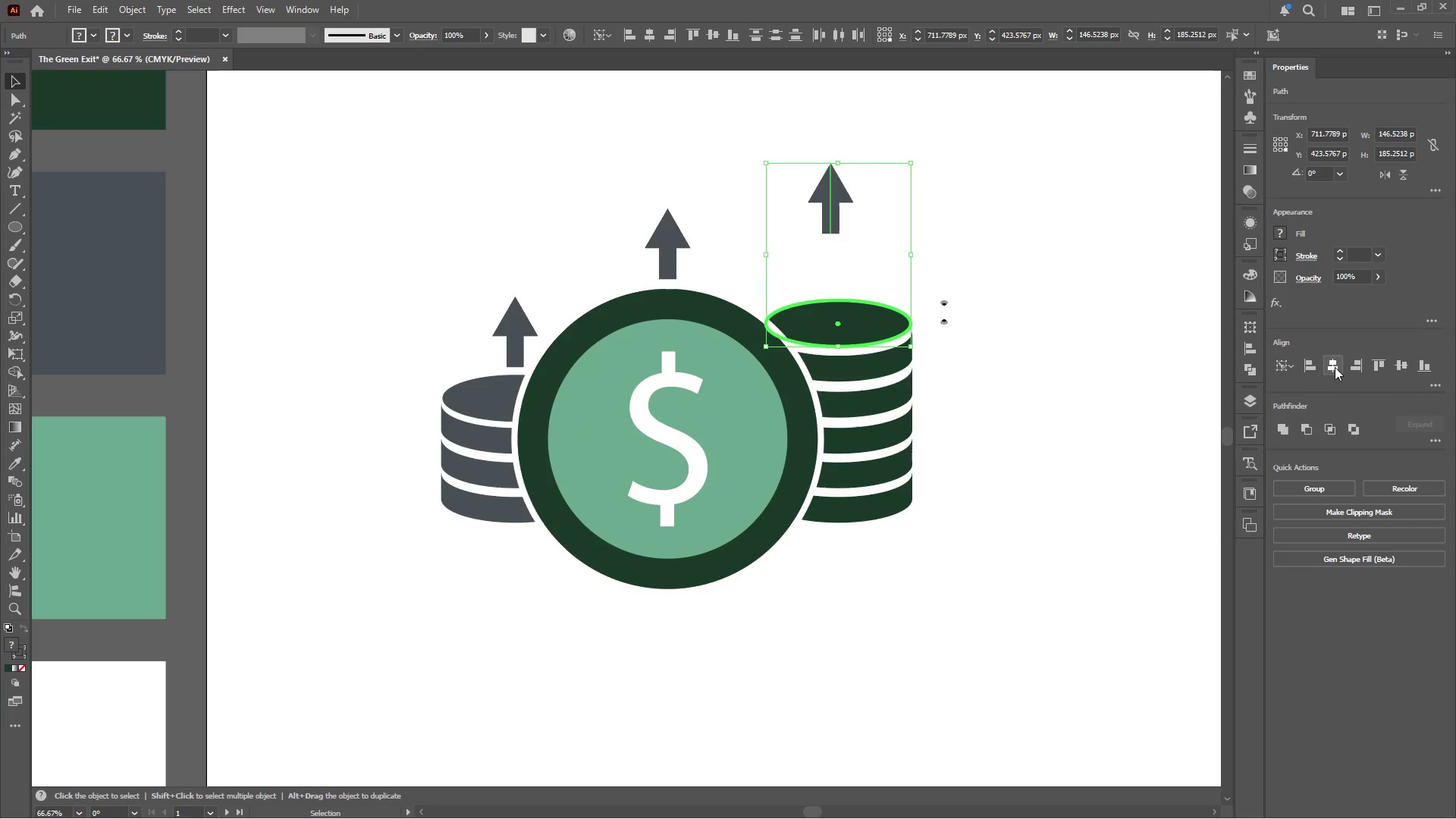 
left_click([1330, 368])
 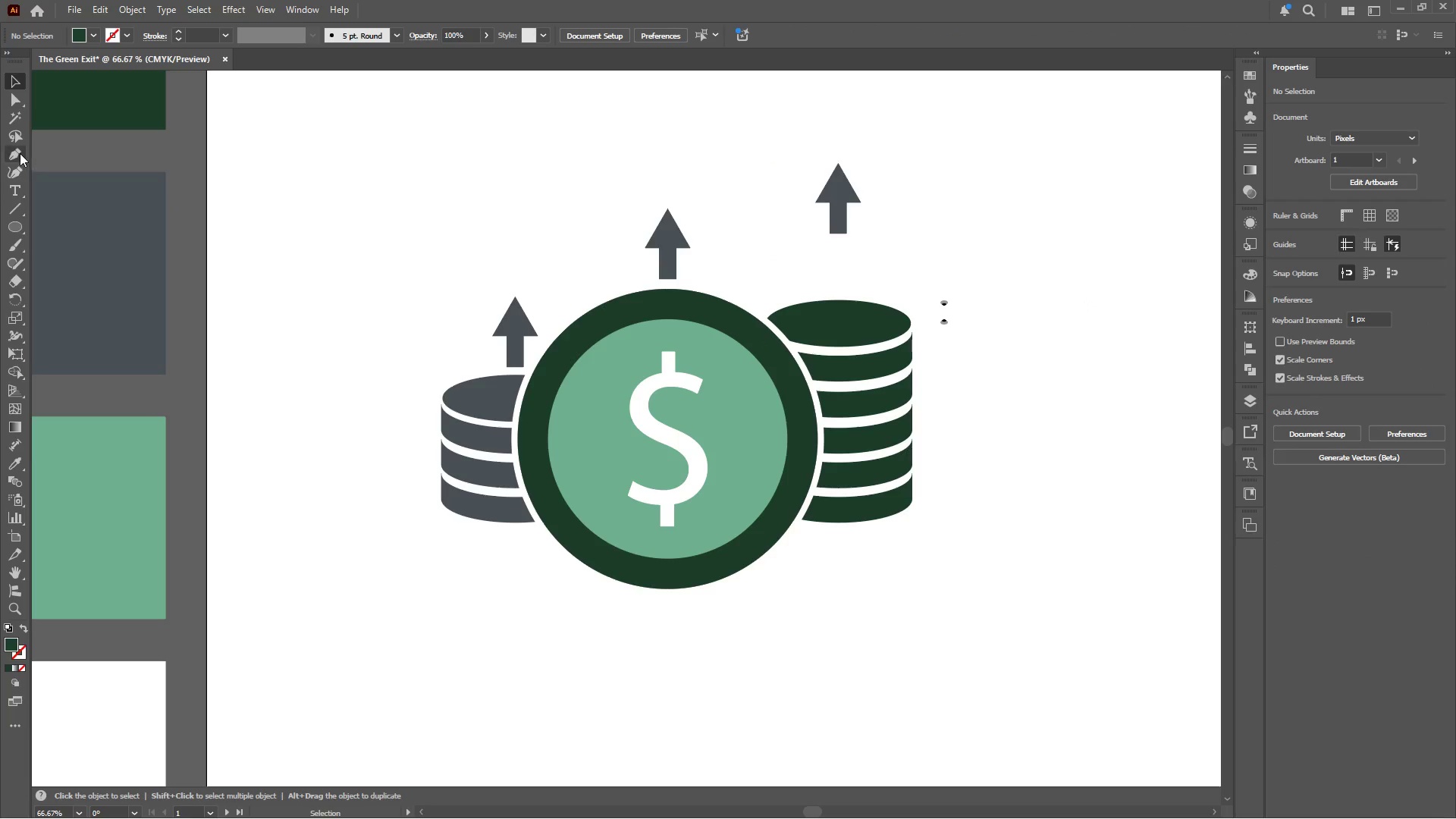 
left_click([19, 102])
 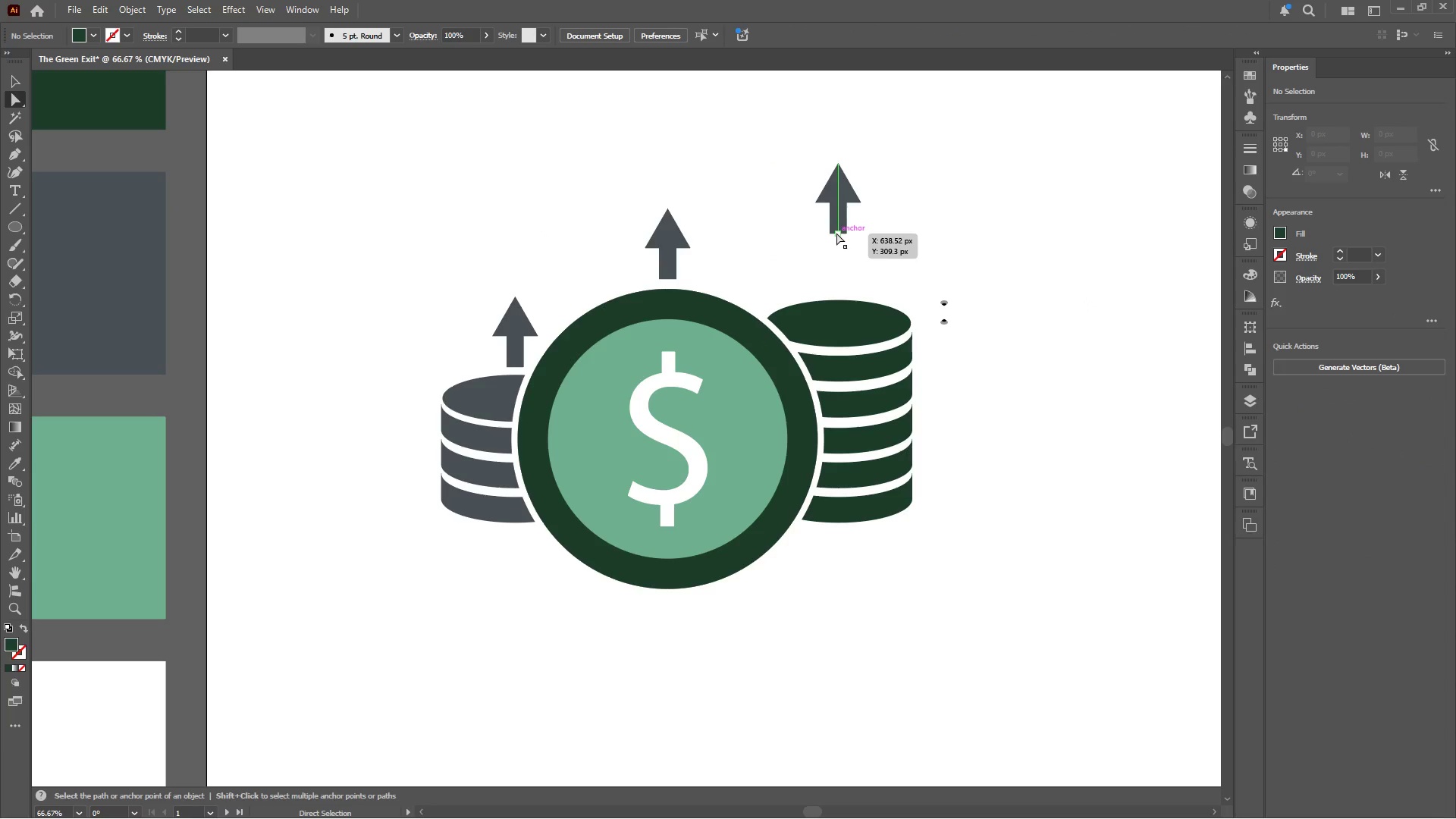 
left_click([836, 233])
 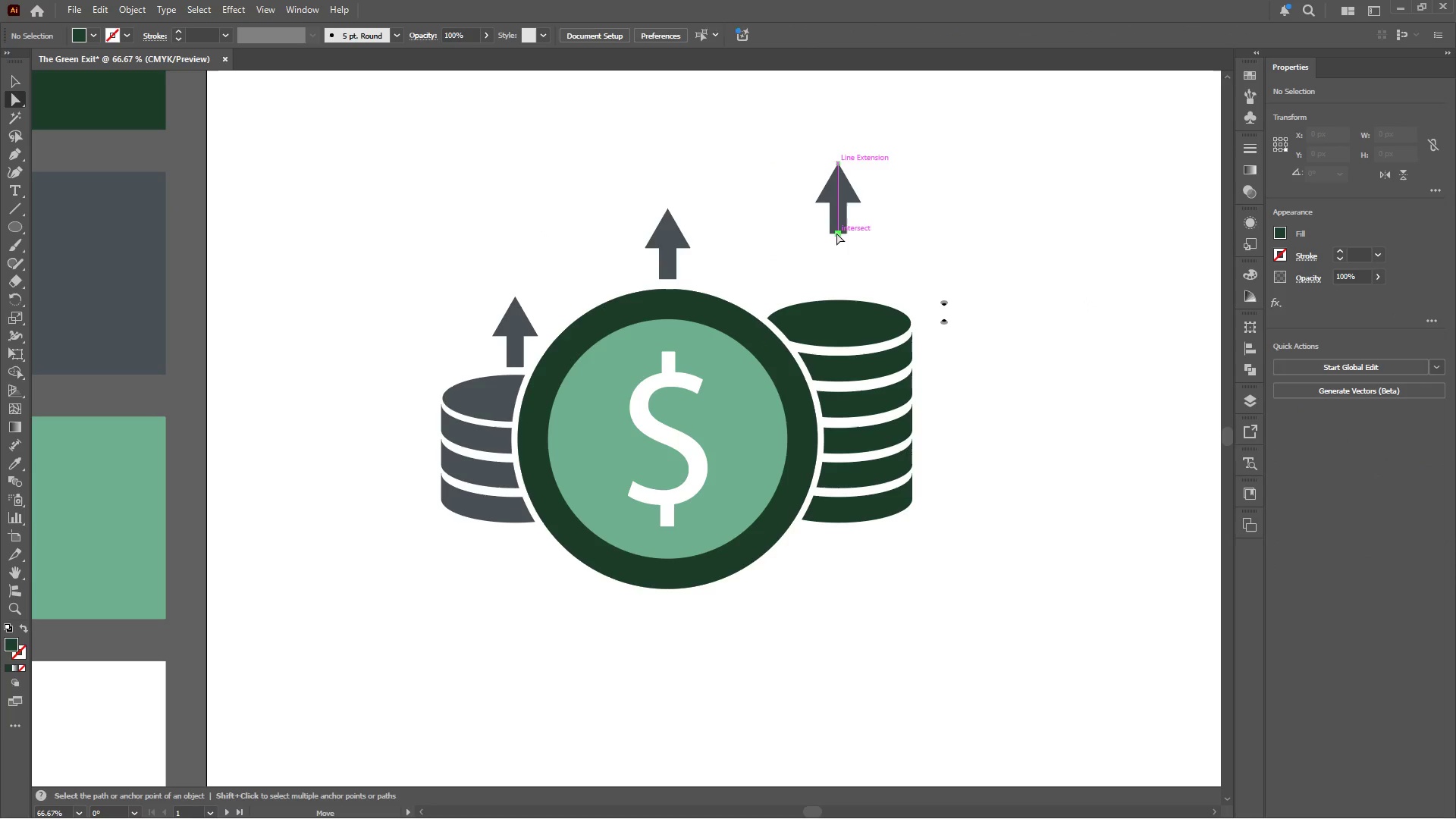 
left_click_drag(start_coordinate=[836, 233], to_coordinate=[836, 291])
 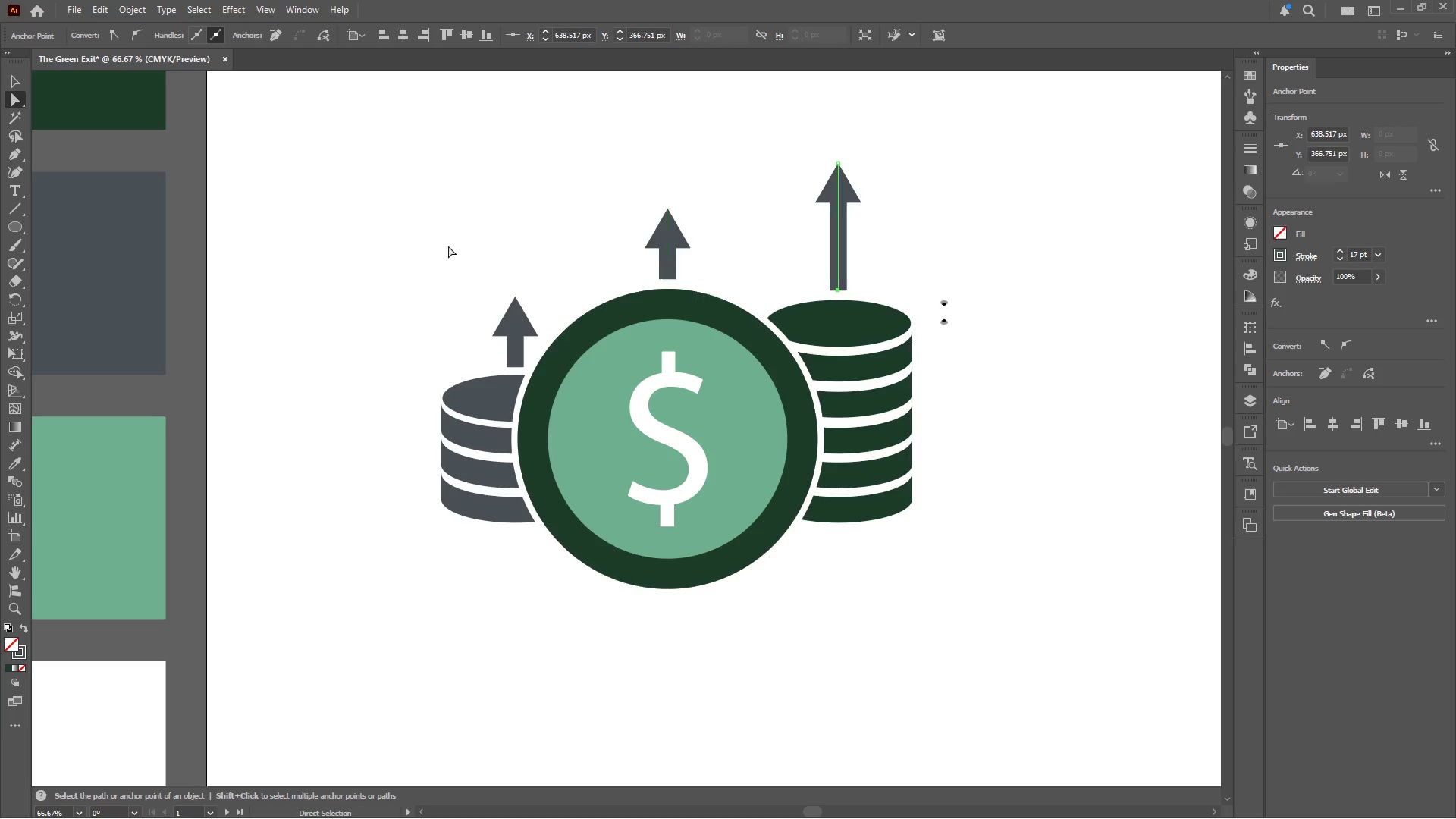 
hold_key(key=ShiftLeft, duration=6.0)
 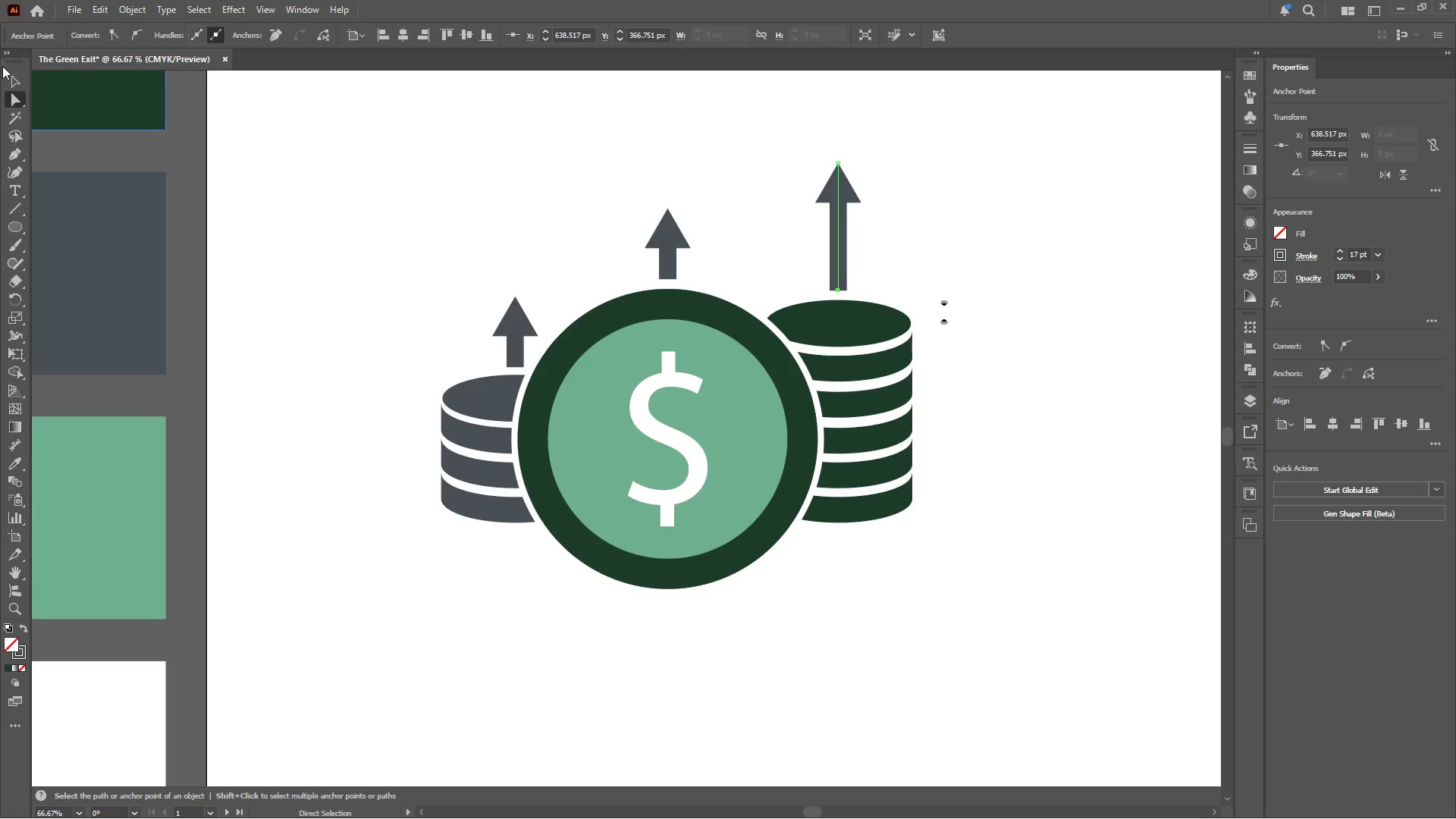 
left_click([16, 81])
 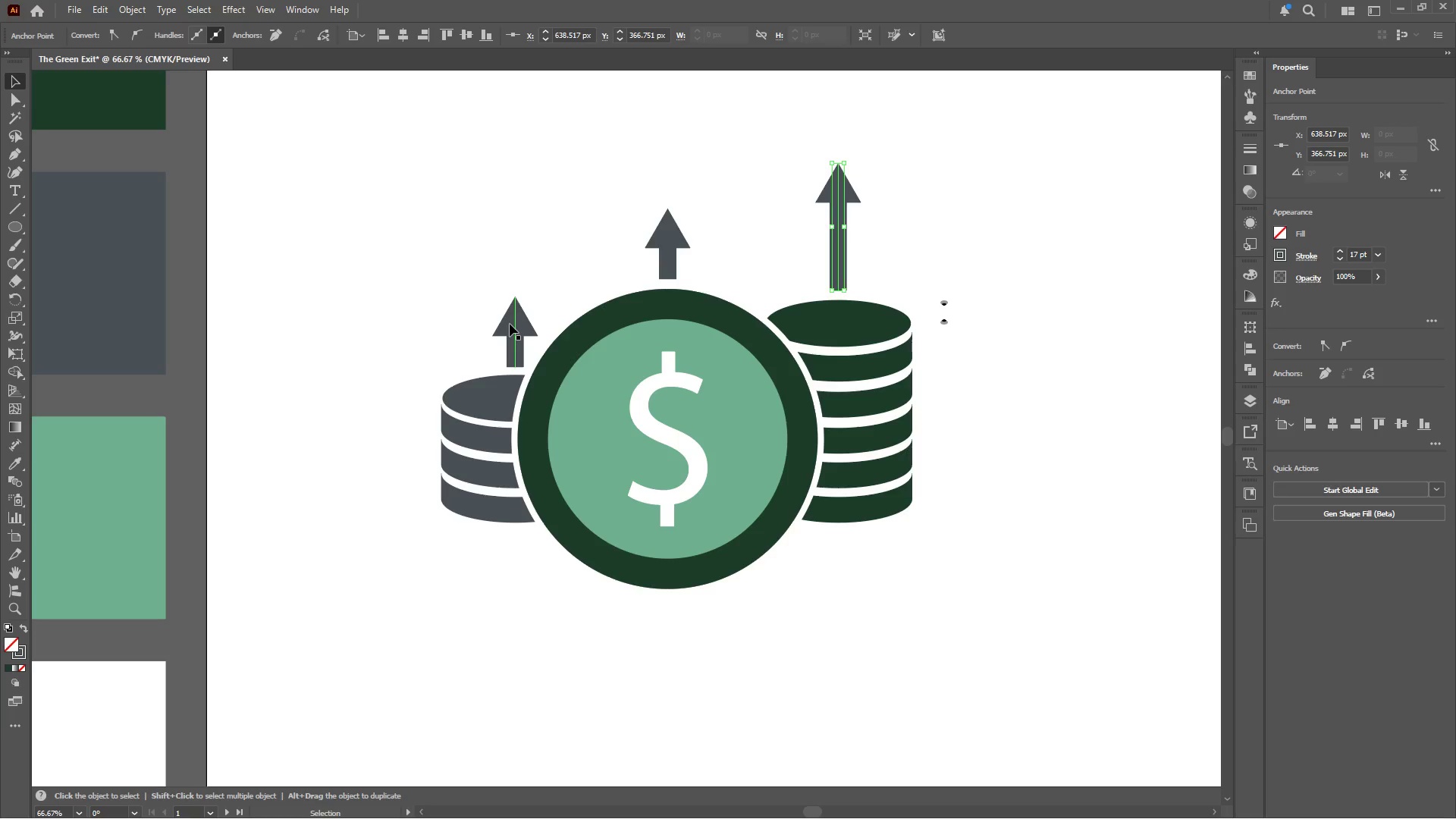 
left_click([510, 324])
 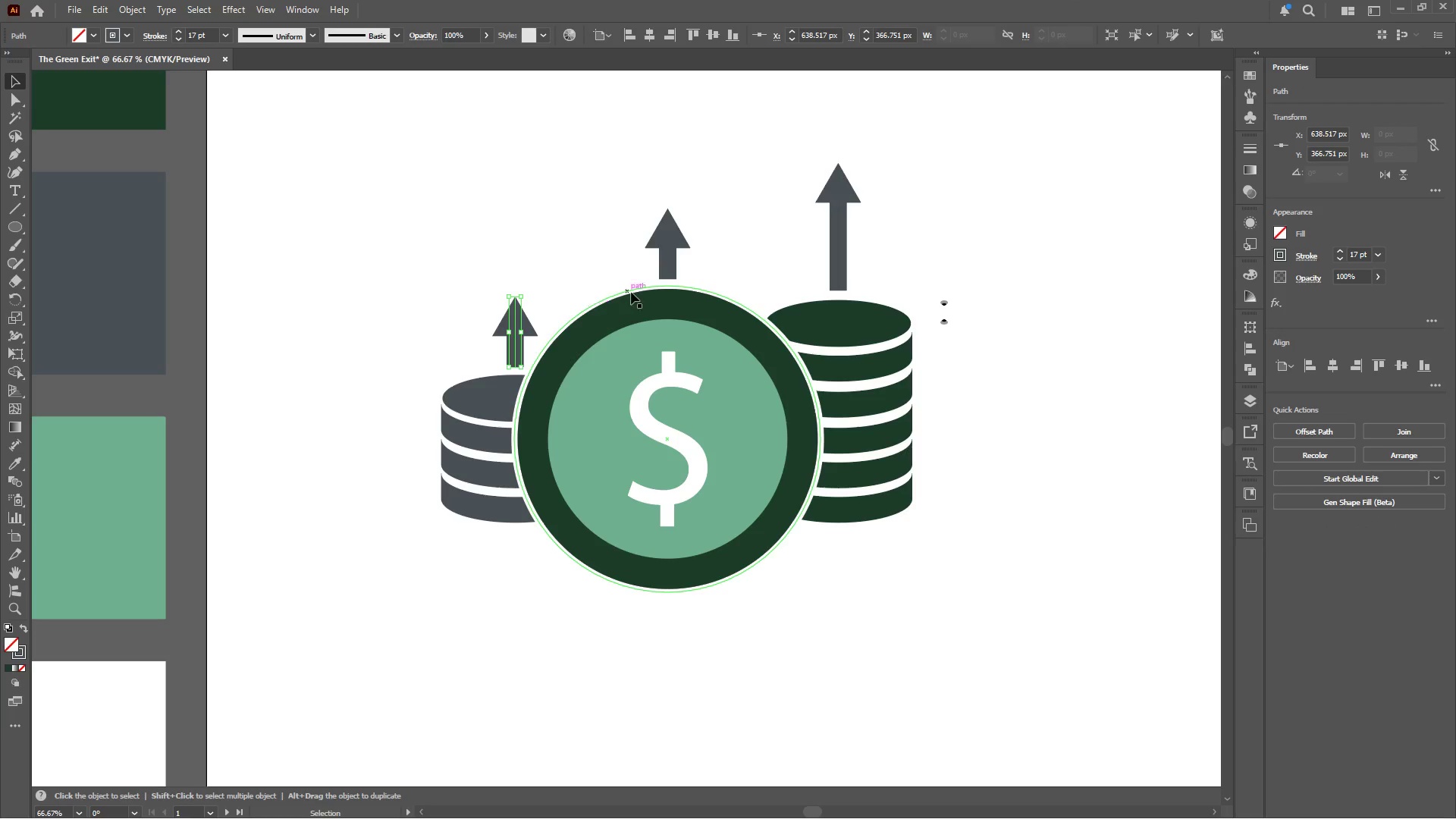 
hold_key(key=ShiftLeft, duration=2.02)
left_click([666, 232])
 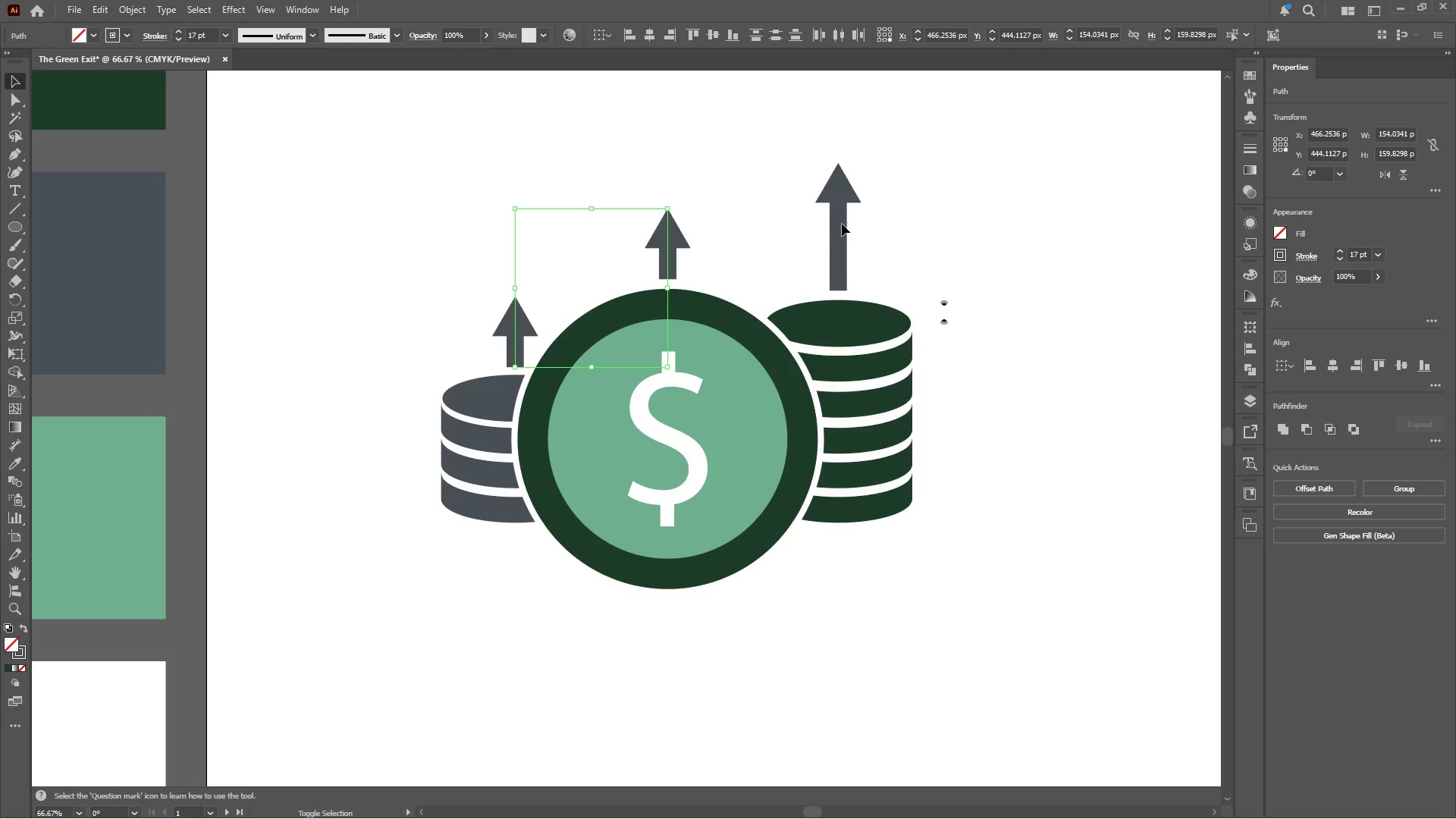 
left_click([840, 222])
 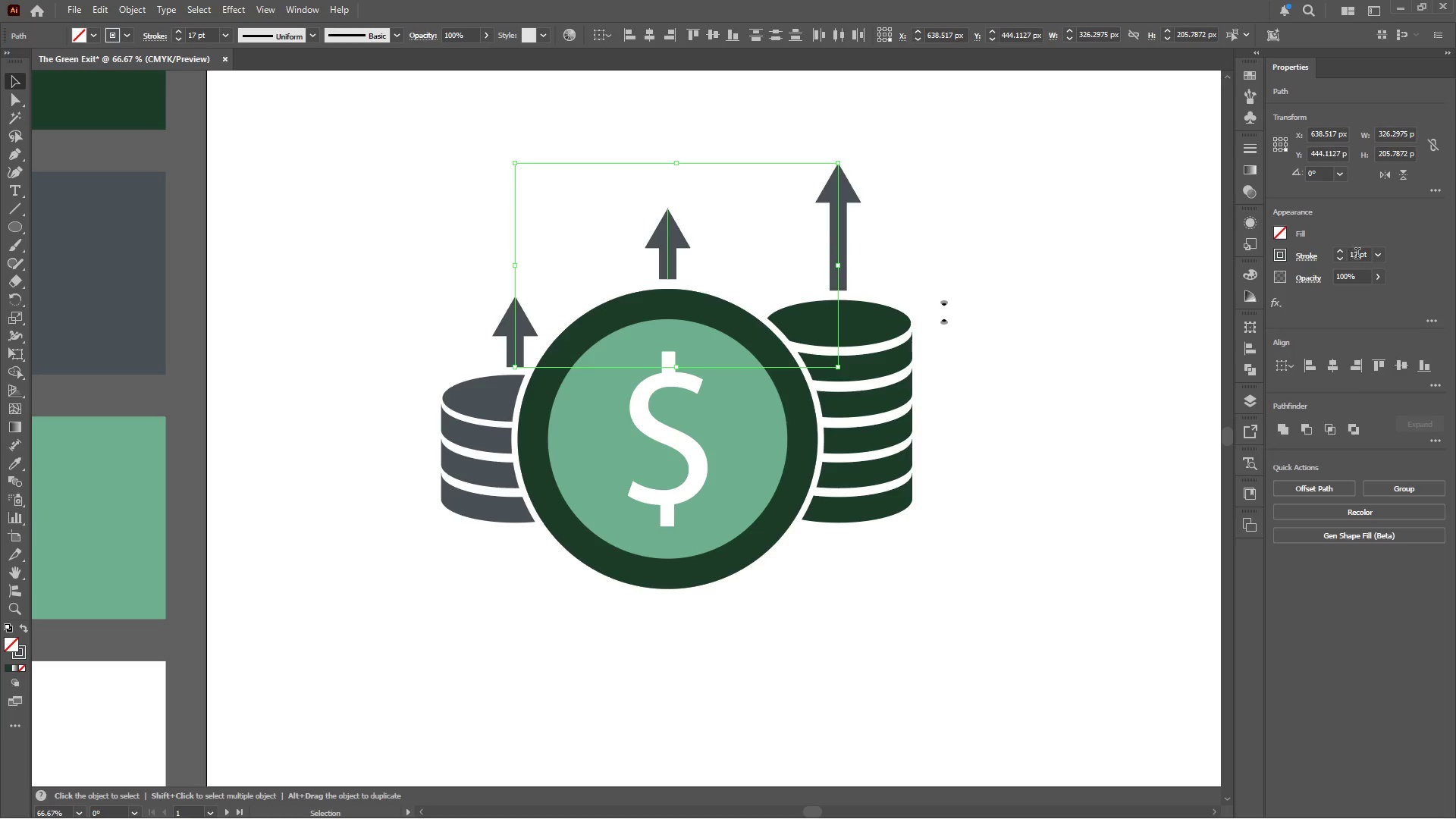 
left_click([1374, 256])
 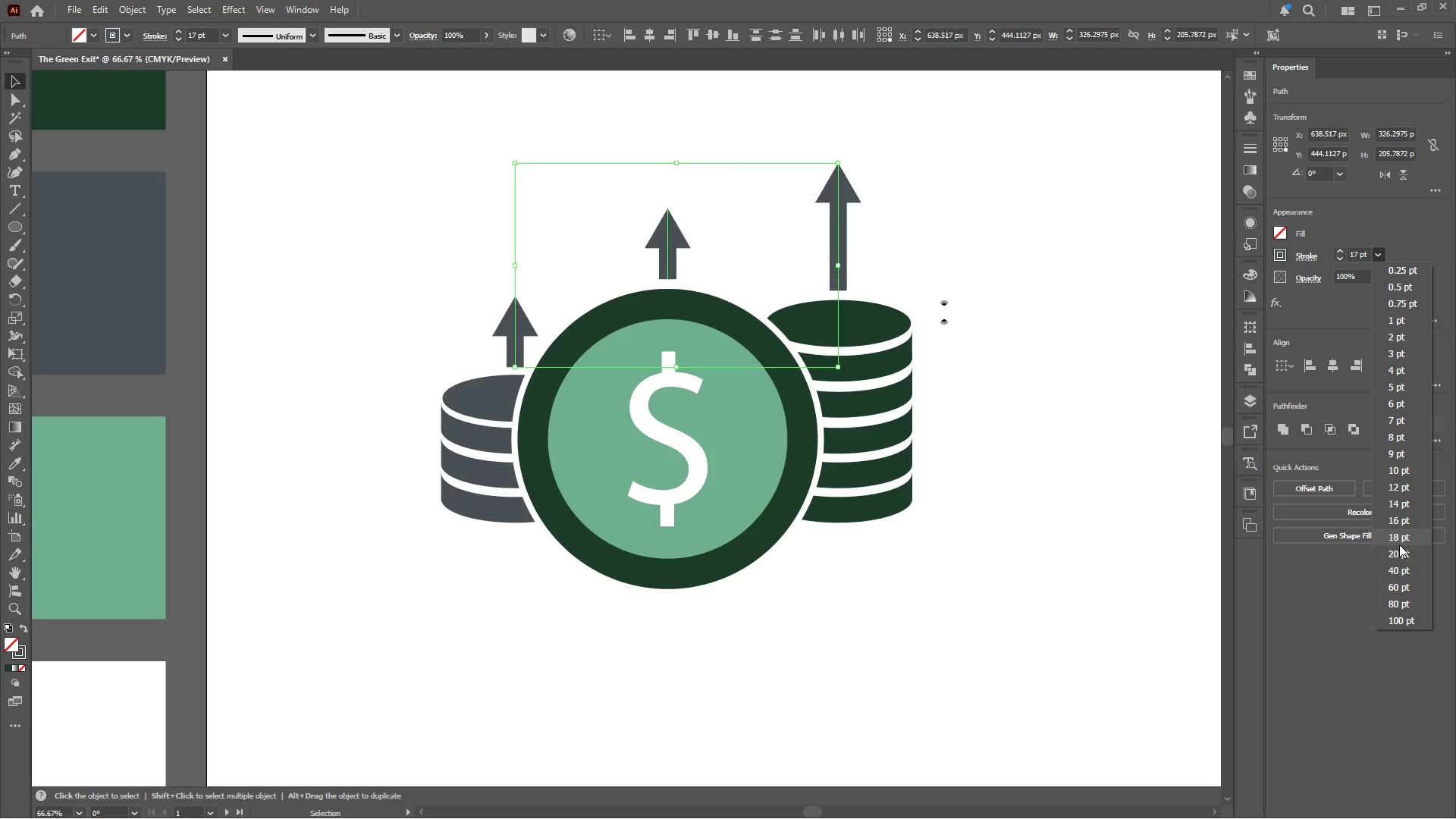 
wait(6.78)
 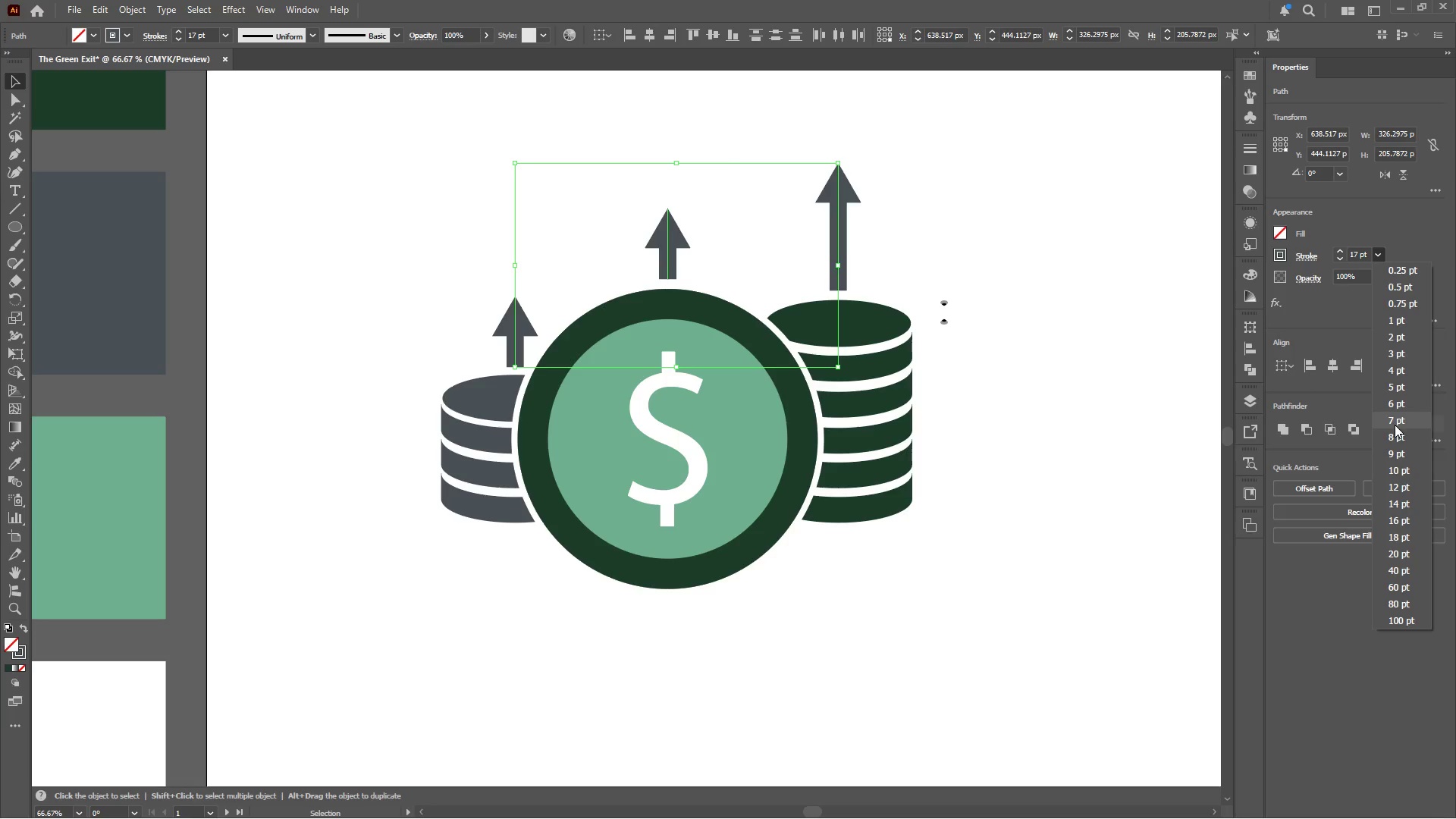 
left_click([1399, 573])
 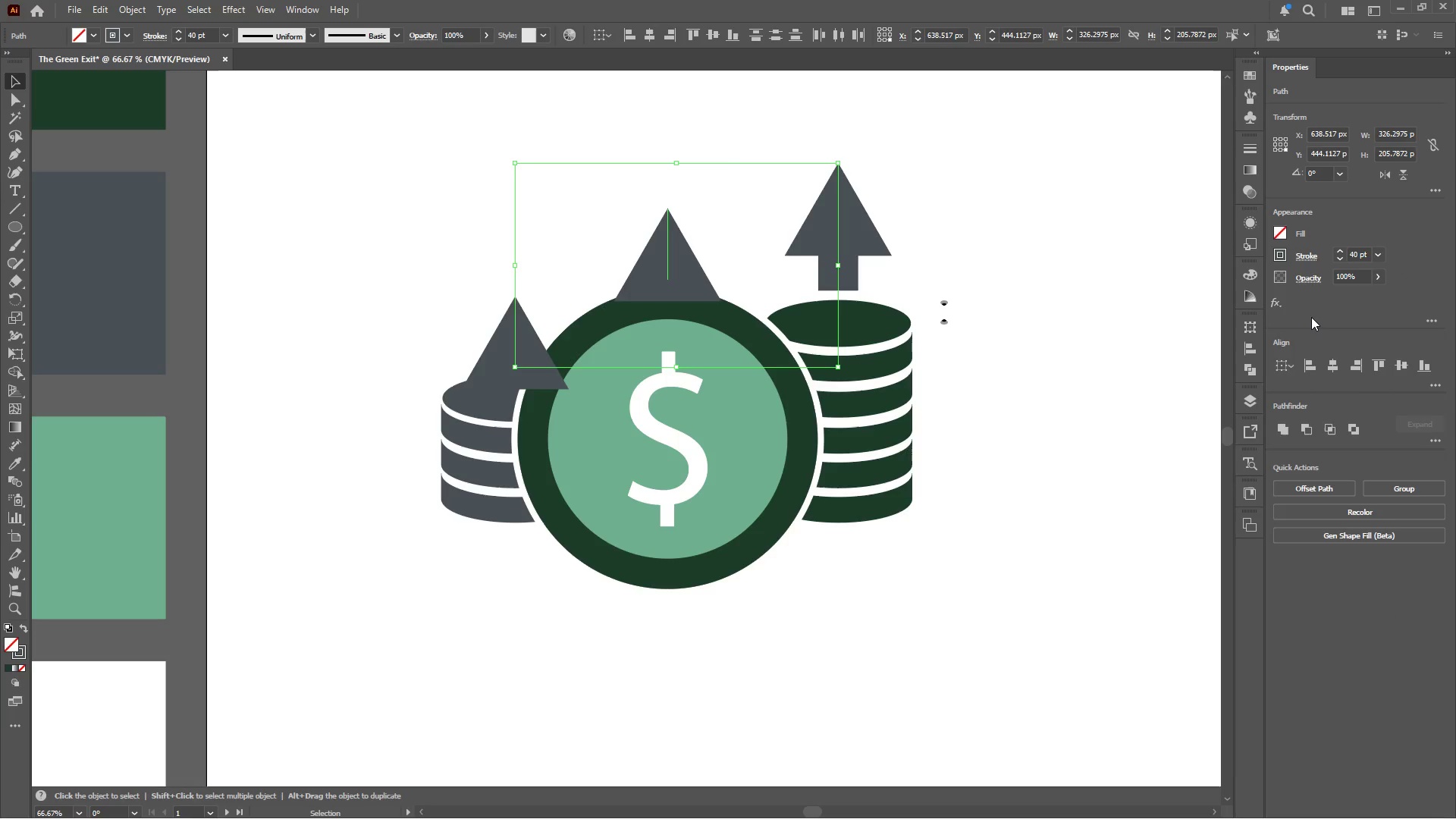 
left_click([1307, 256])
 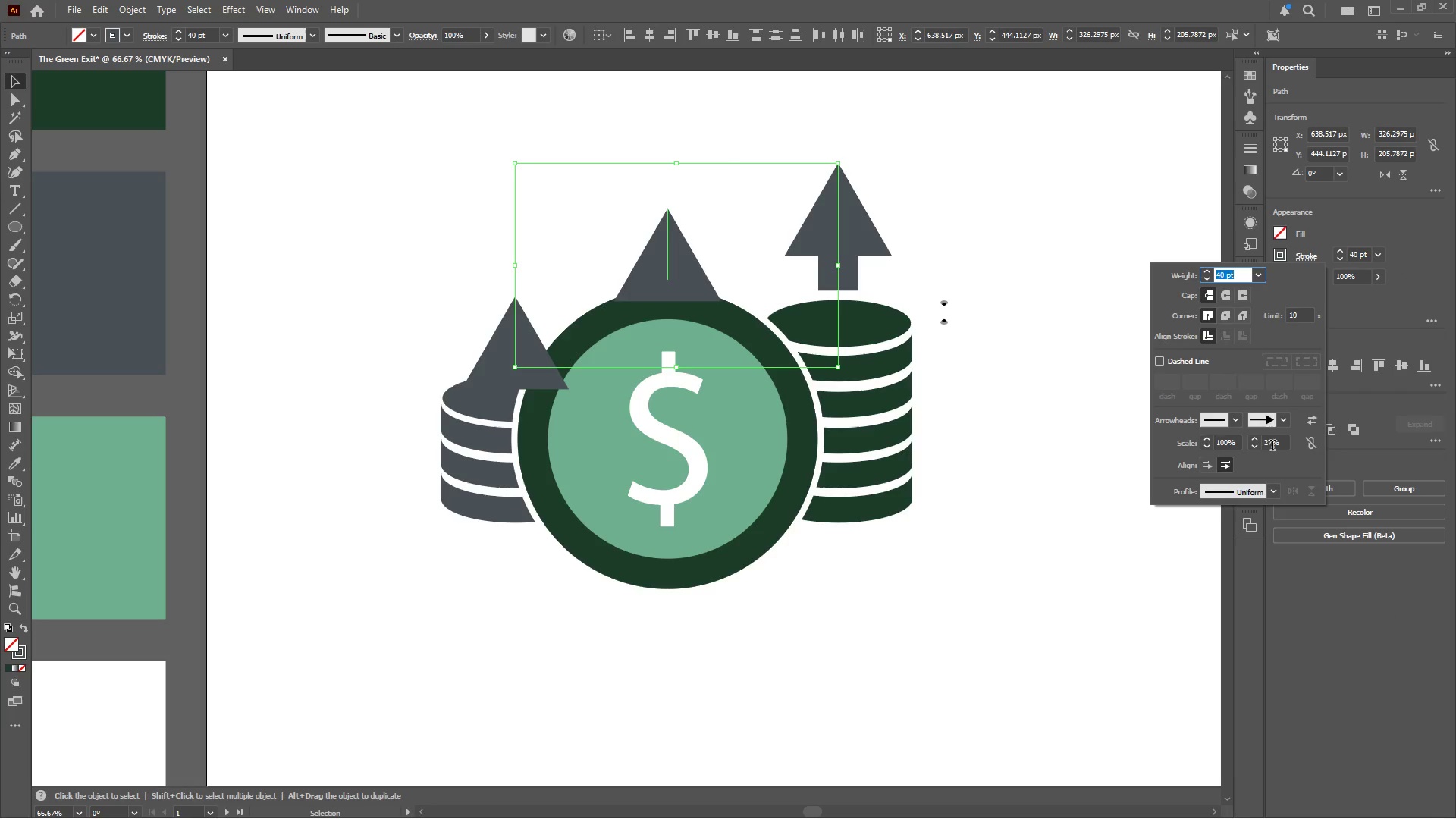 
left_click([1273, 444])
 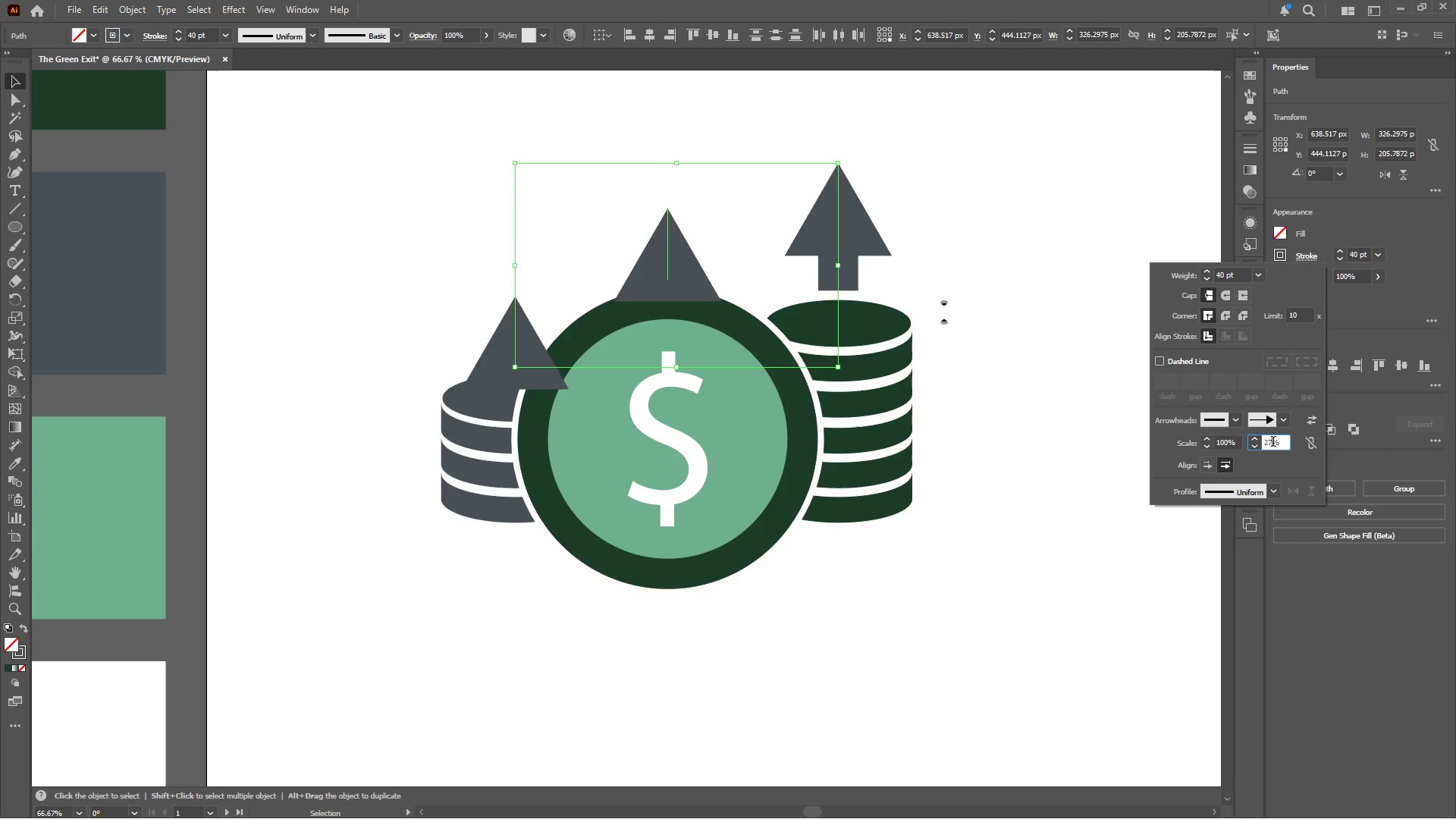 
scroll: coordinate [1273, 443], scroll_direction: down, amount: 13.0
 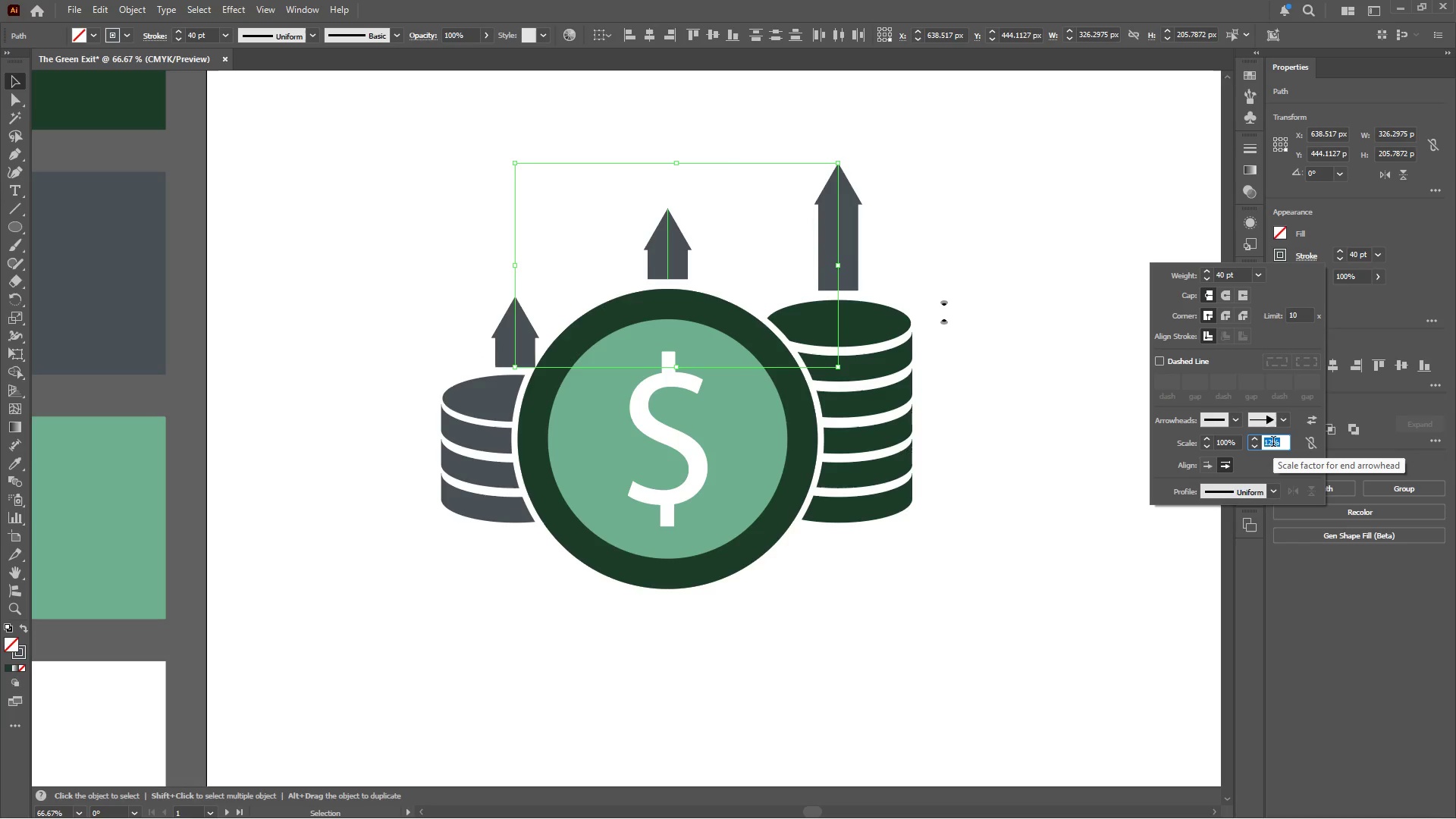 
scroll: coordinate [1273, 443], scroll_direction: up, amount: 2.0
 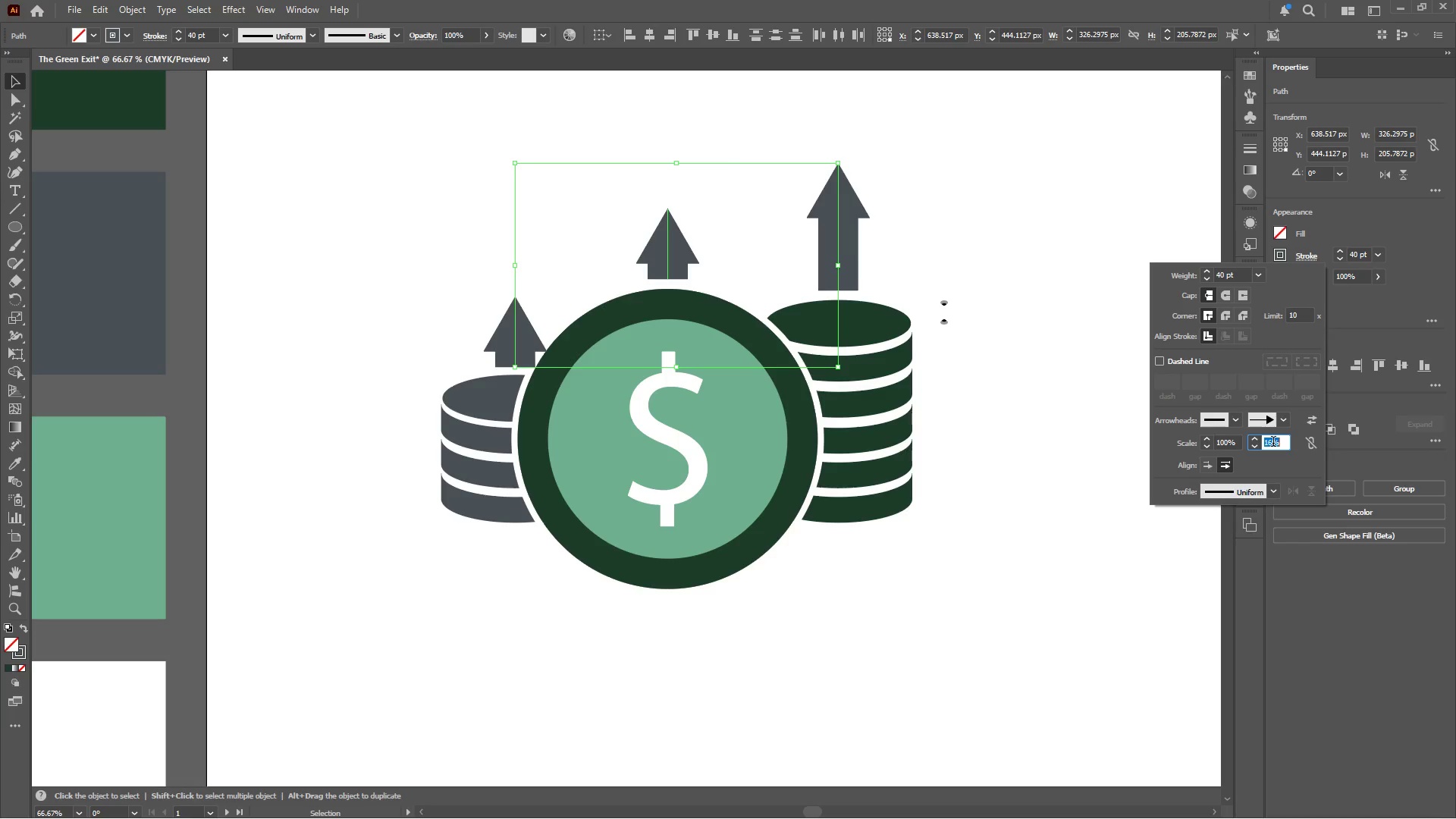 
scroll: coordinate [1273, 443], scroll_direction: down, amount: 1.0
 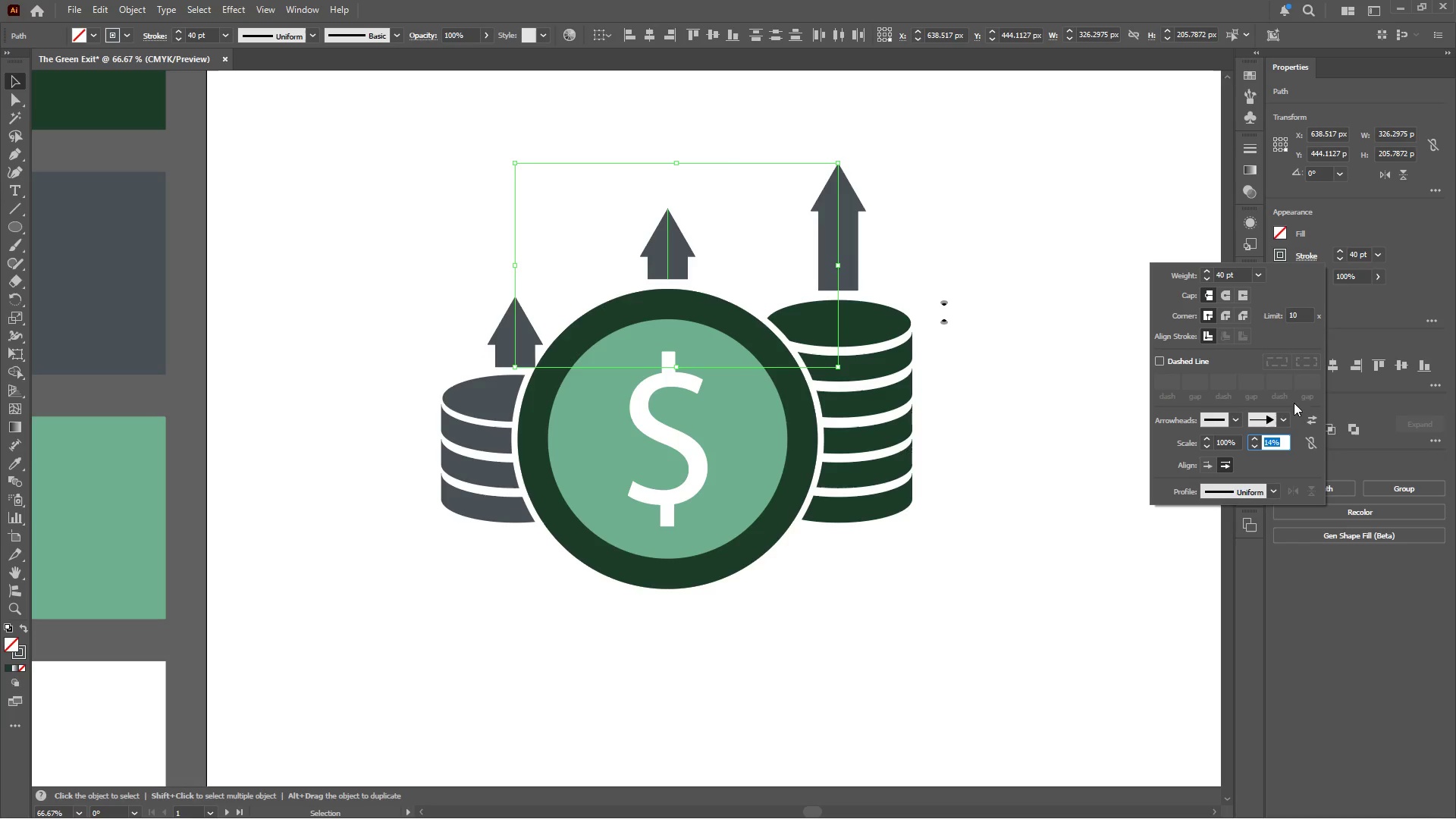 
left_click([1282, 422])
 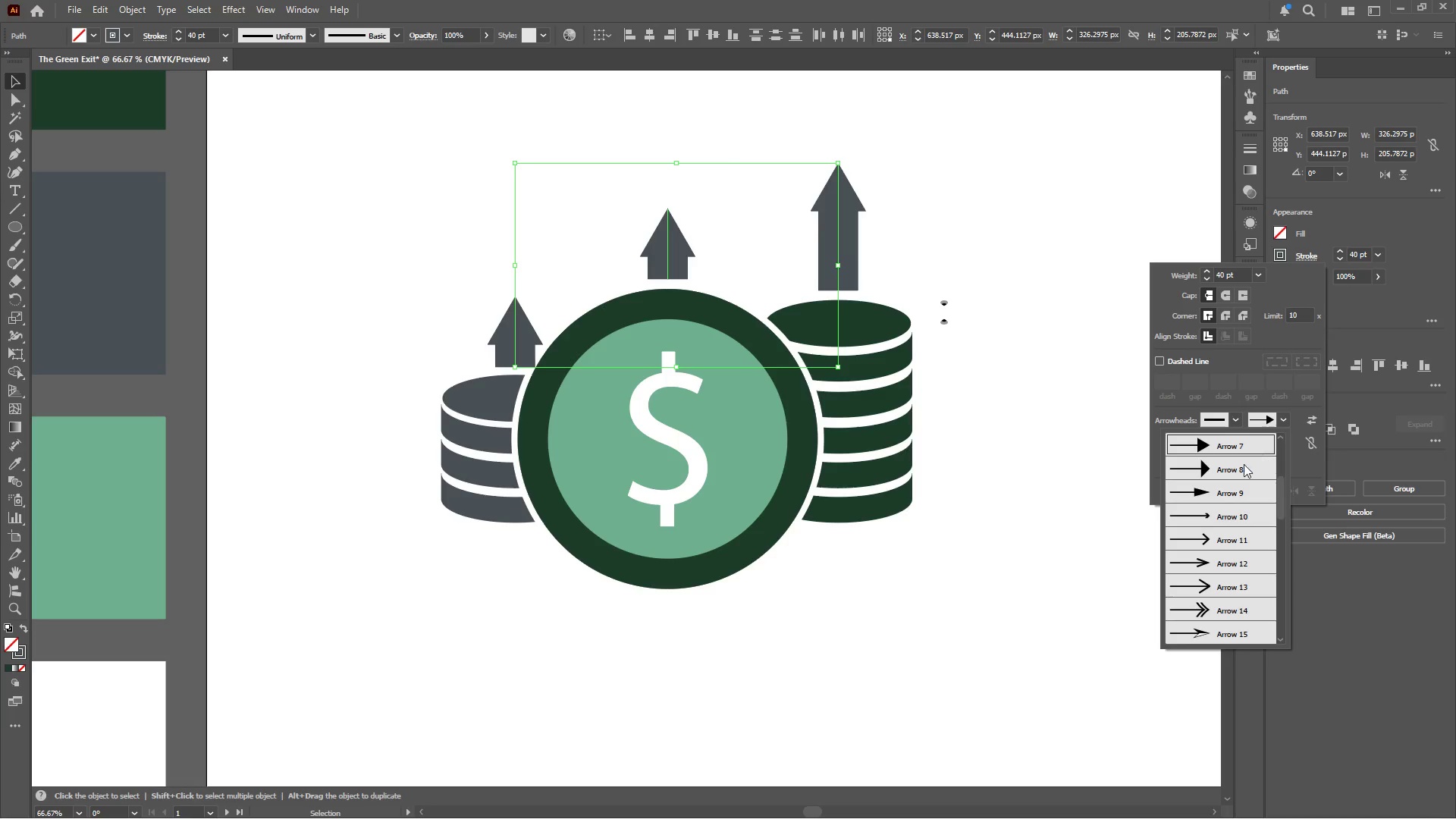 
left_click([1241, 465])
 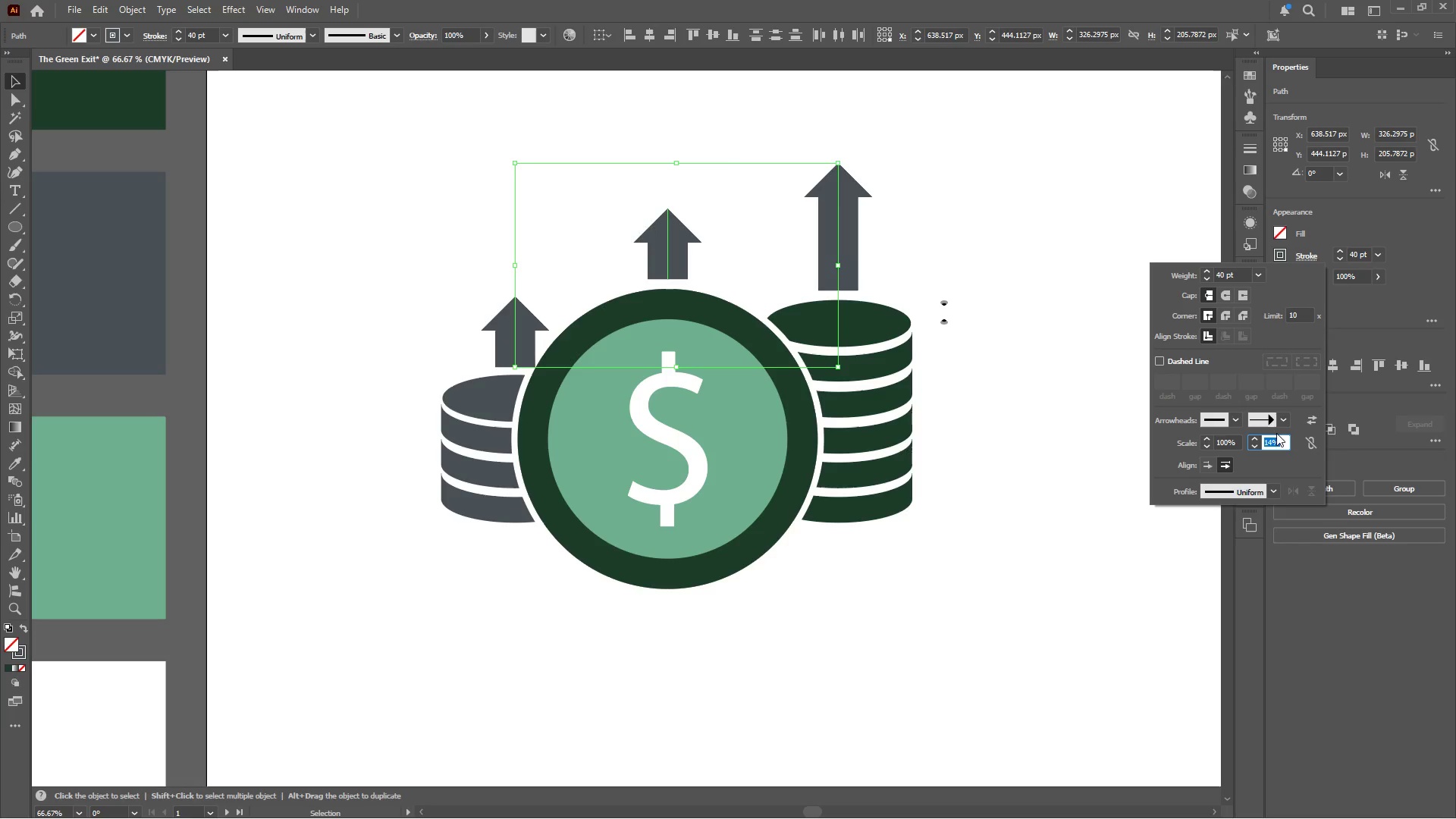 
left_click([1276, 443])
 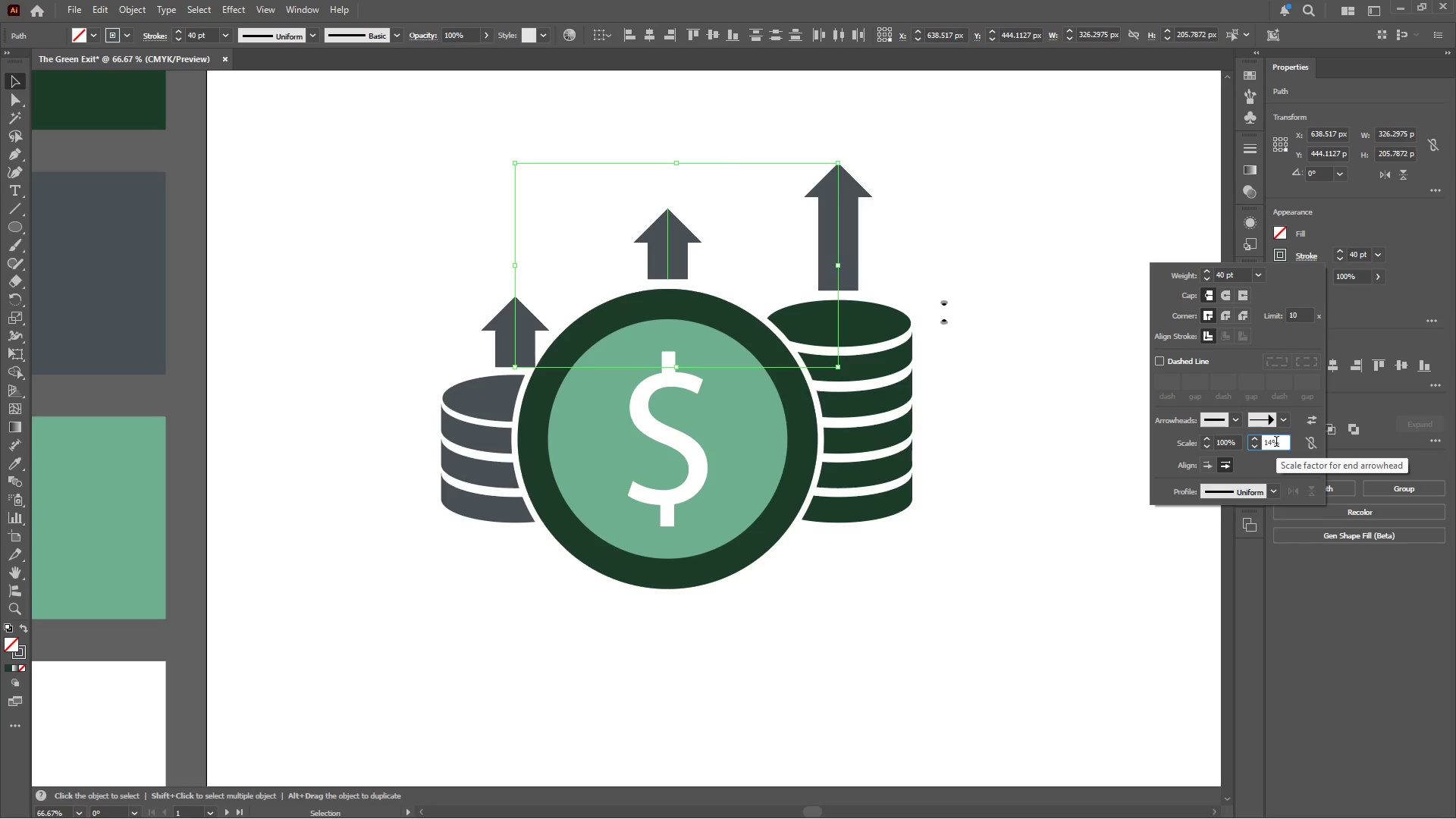 
scroll: coordinate [1276, 443], scroll_direction: up, amount: 3.0
 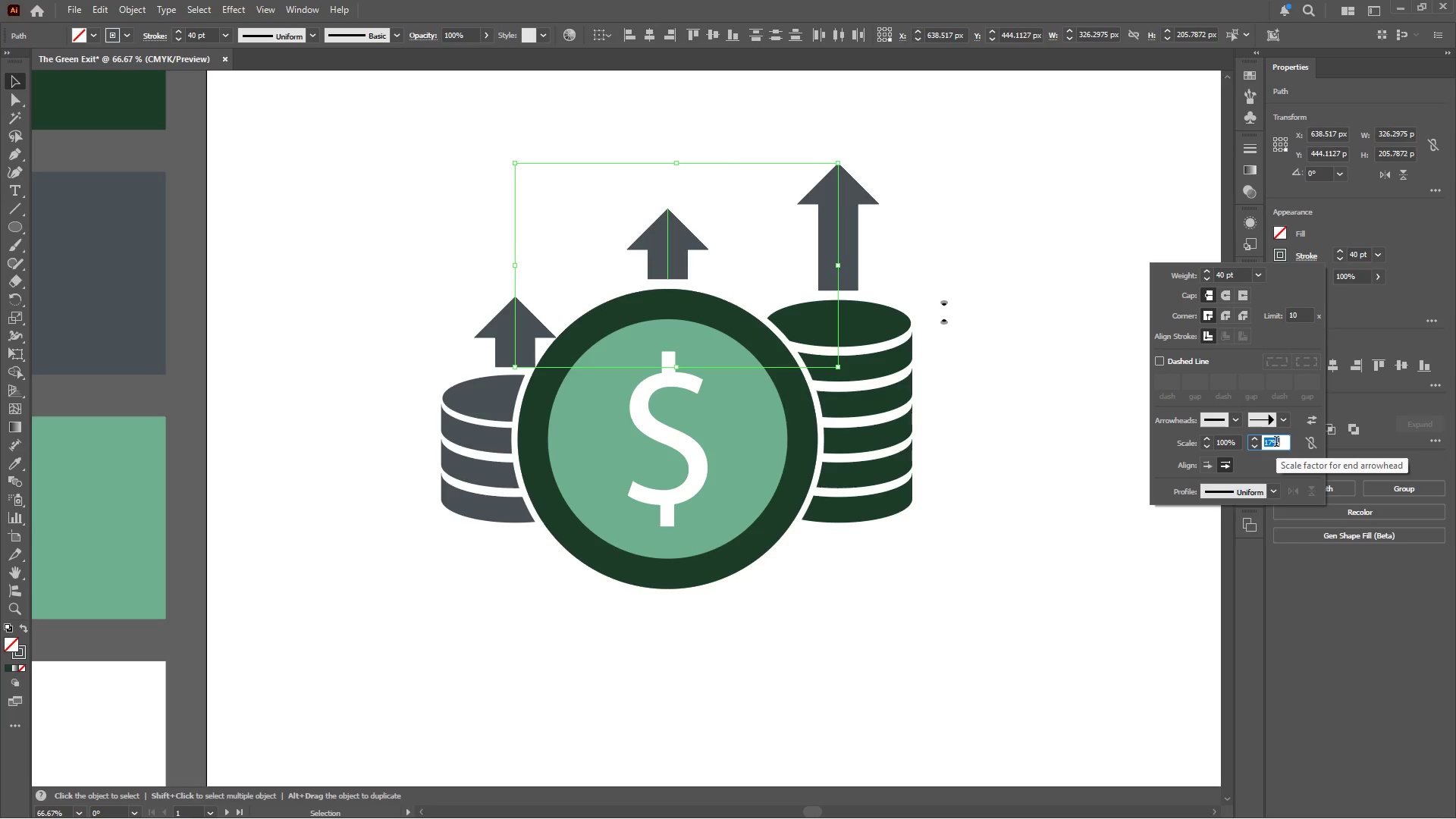 
scroll: coordinate [1276, 442], scroll_direction: down, amount: 1.0
 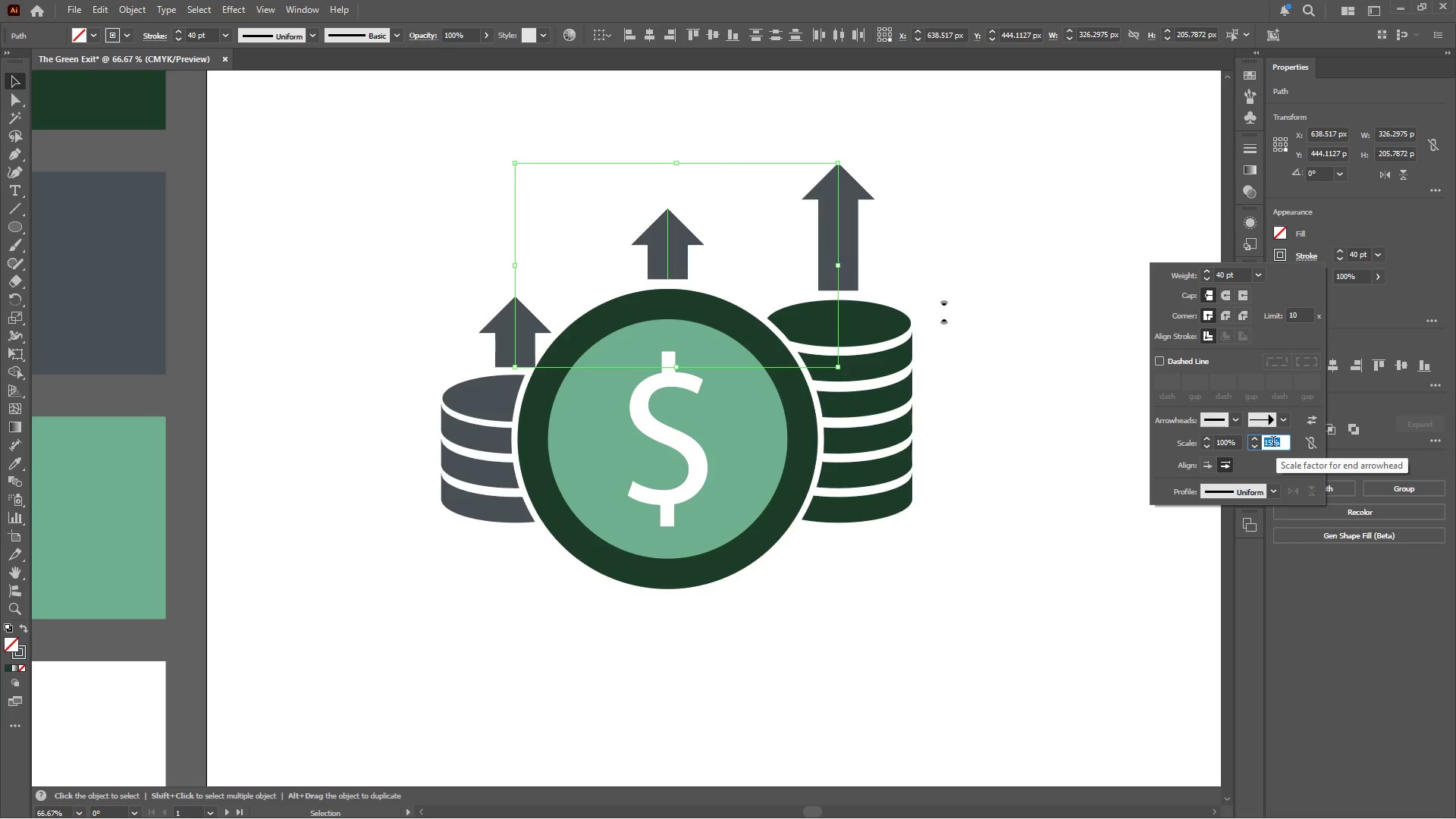 
left_click([1233, 273])
 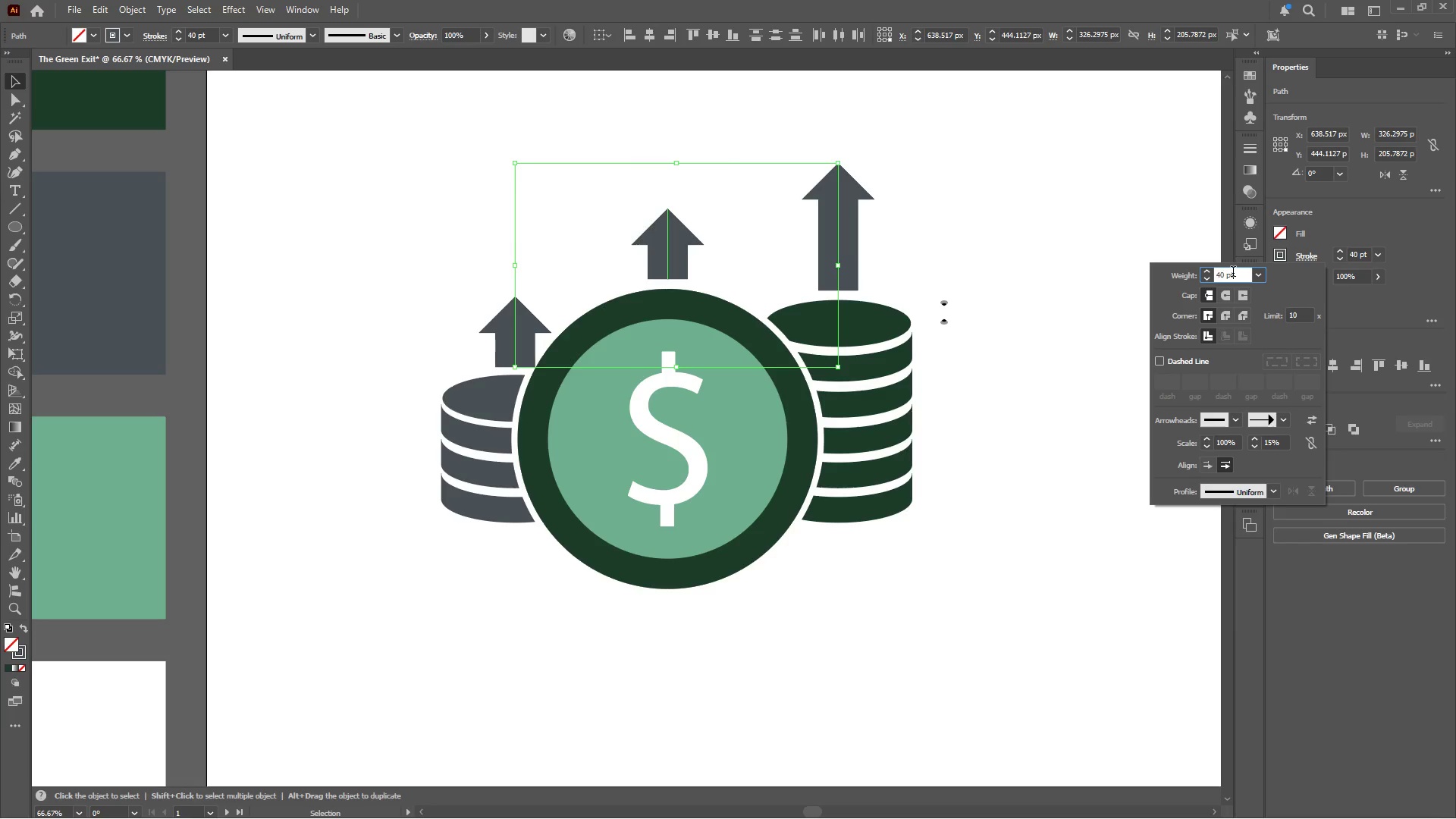 
scroll: coordinate [1233, 273], scroll_direction: down, amount: 9.0
 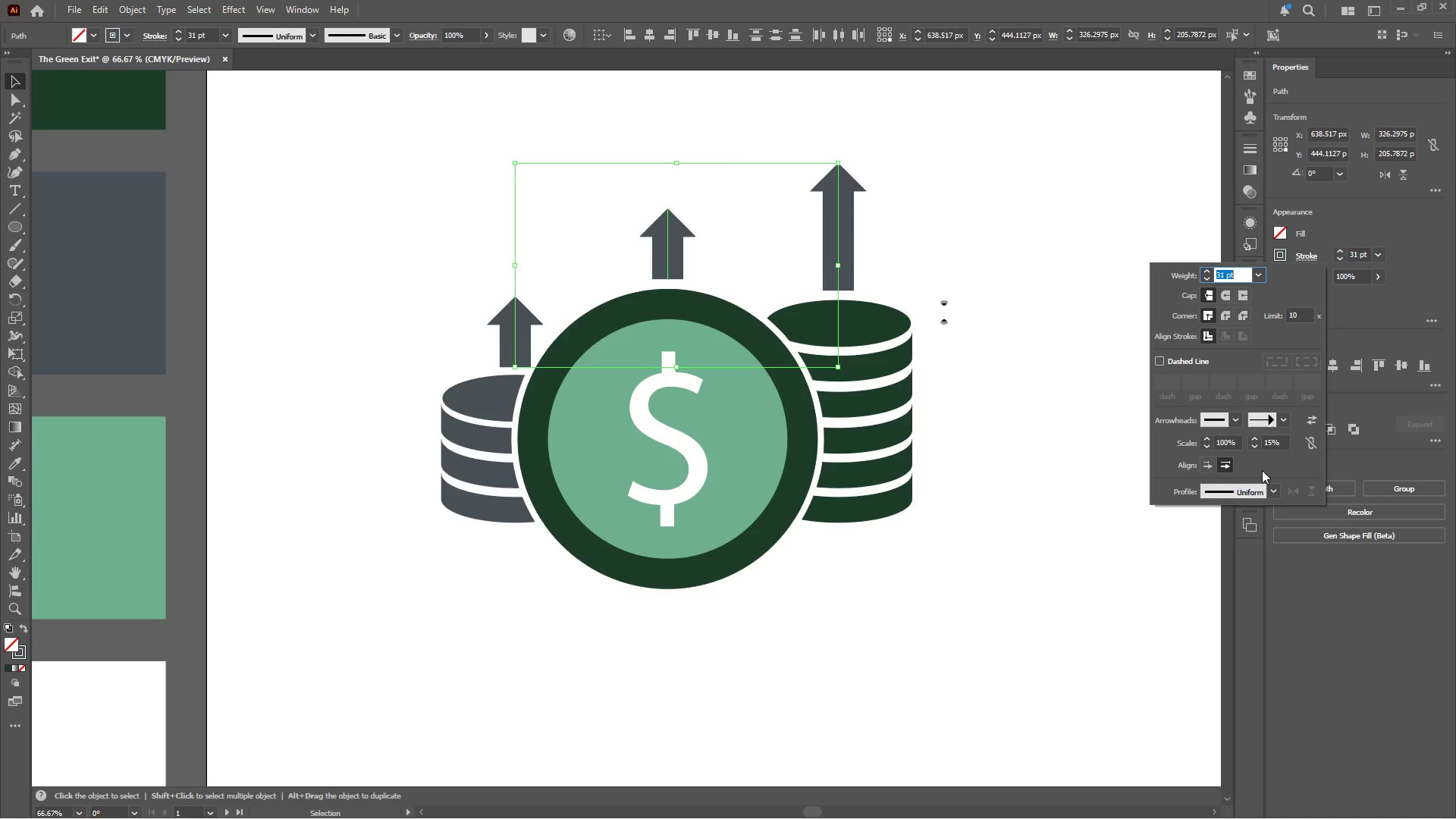 
left_click([1274, 442])
 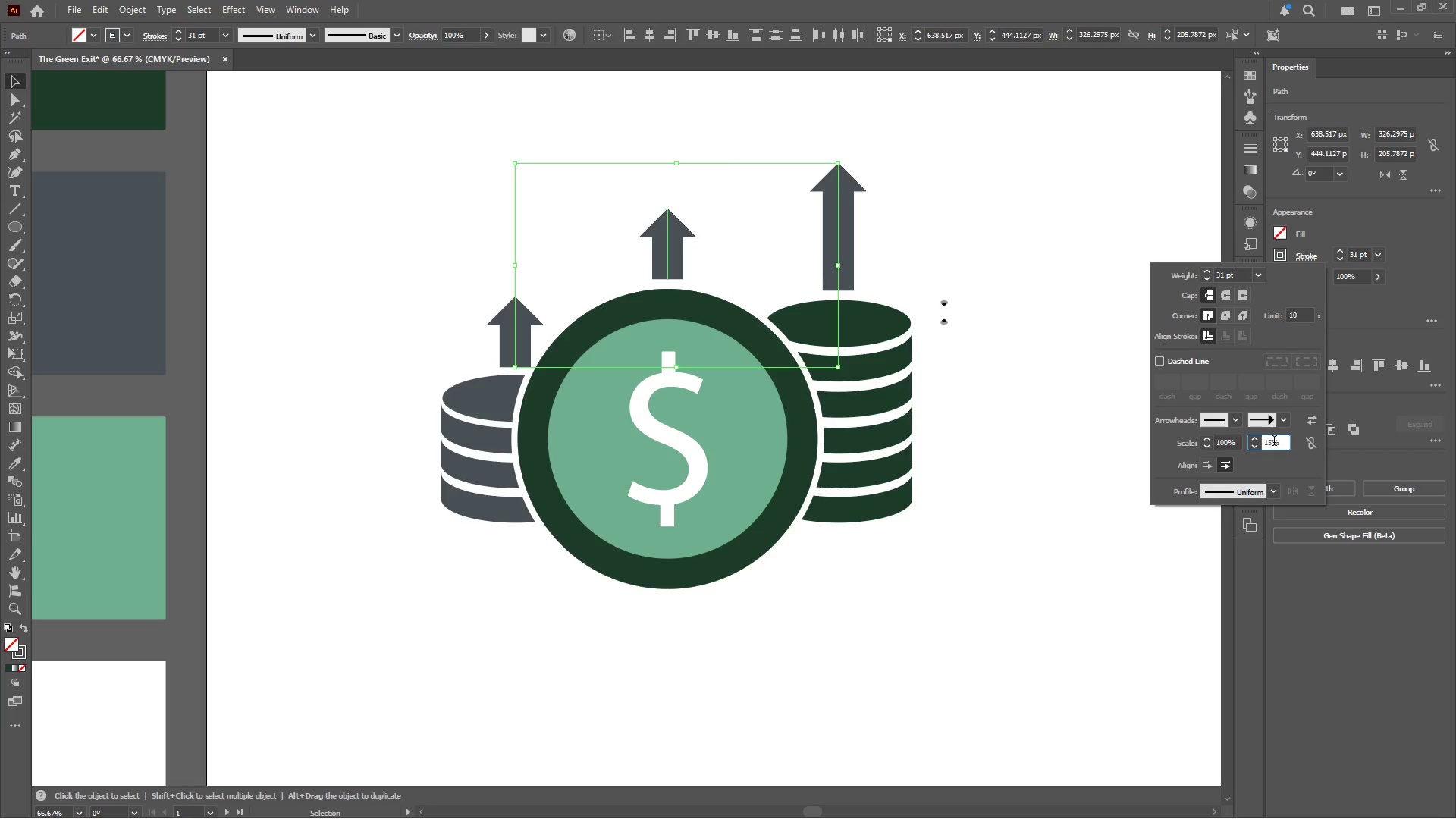 
scroll: coordinate [1274, 442], scroll_direction: up, amount: 6.0
 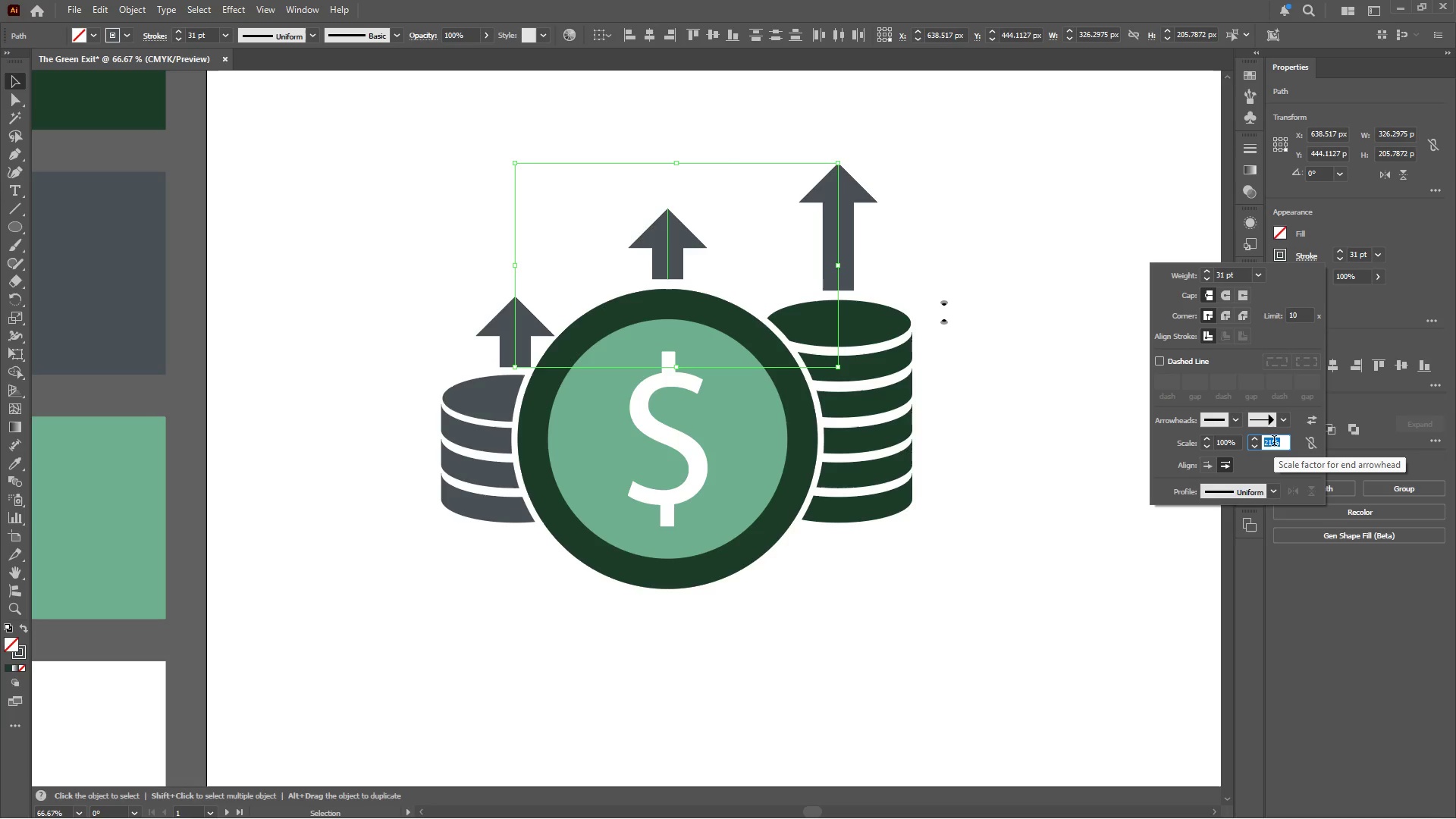 
scroll: coordinate [1274, 442], scroll_direction: down, amount: 1.0
 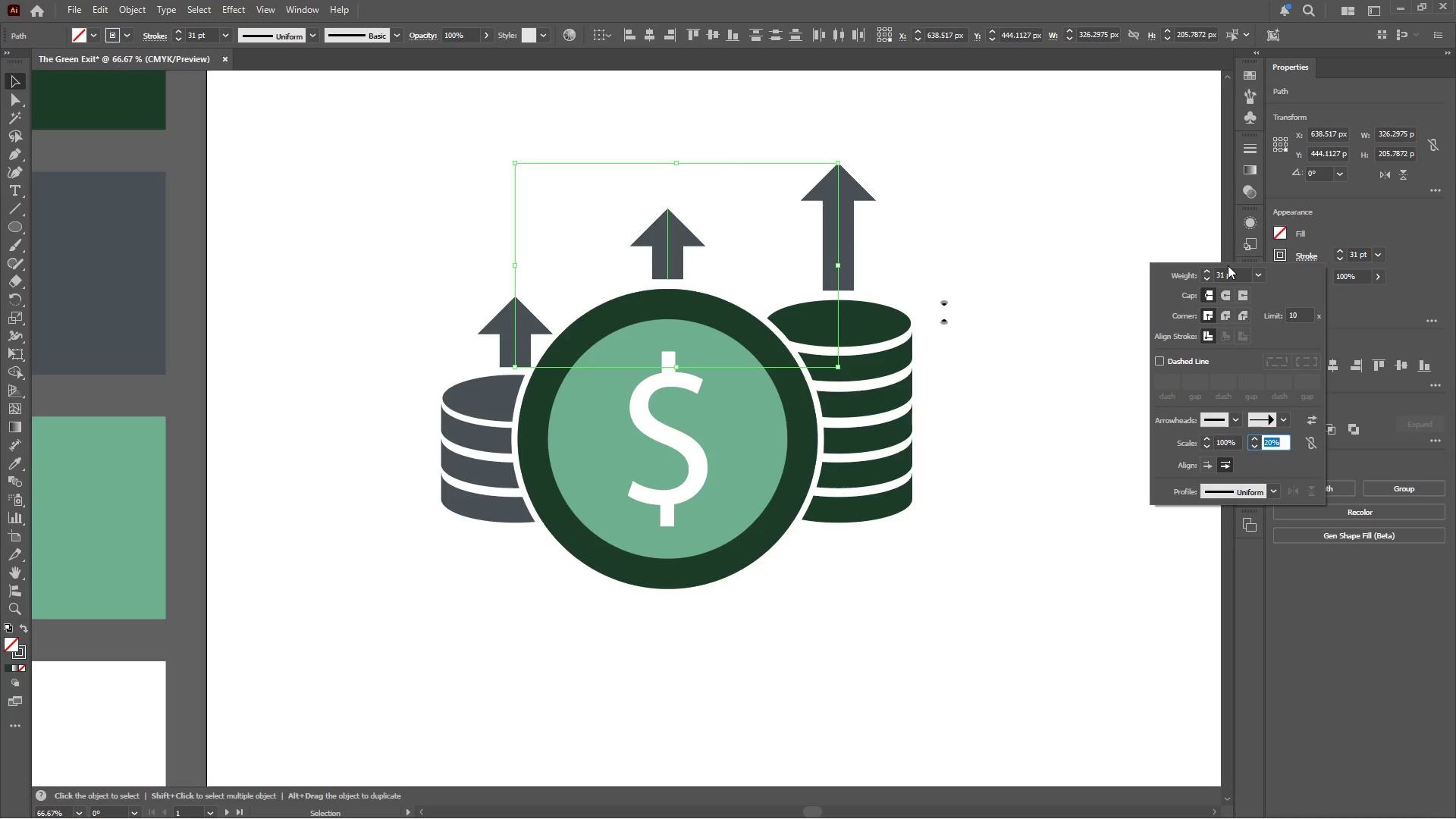 
left_click([1230, 271])
 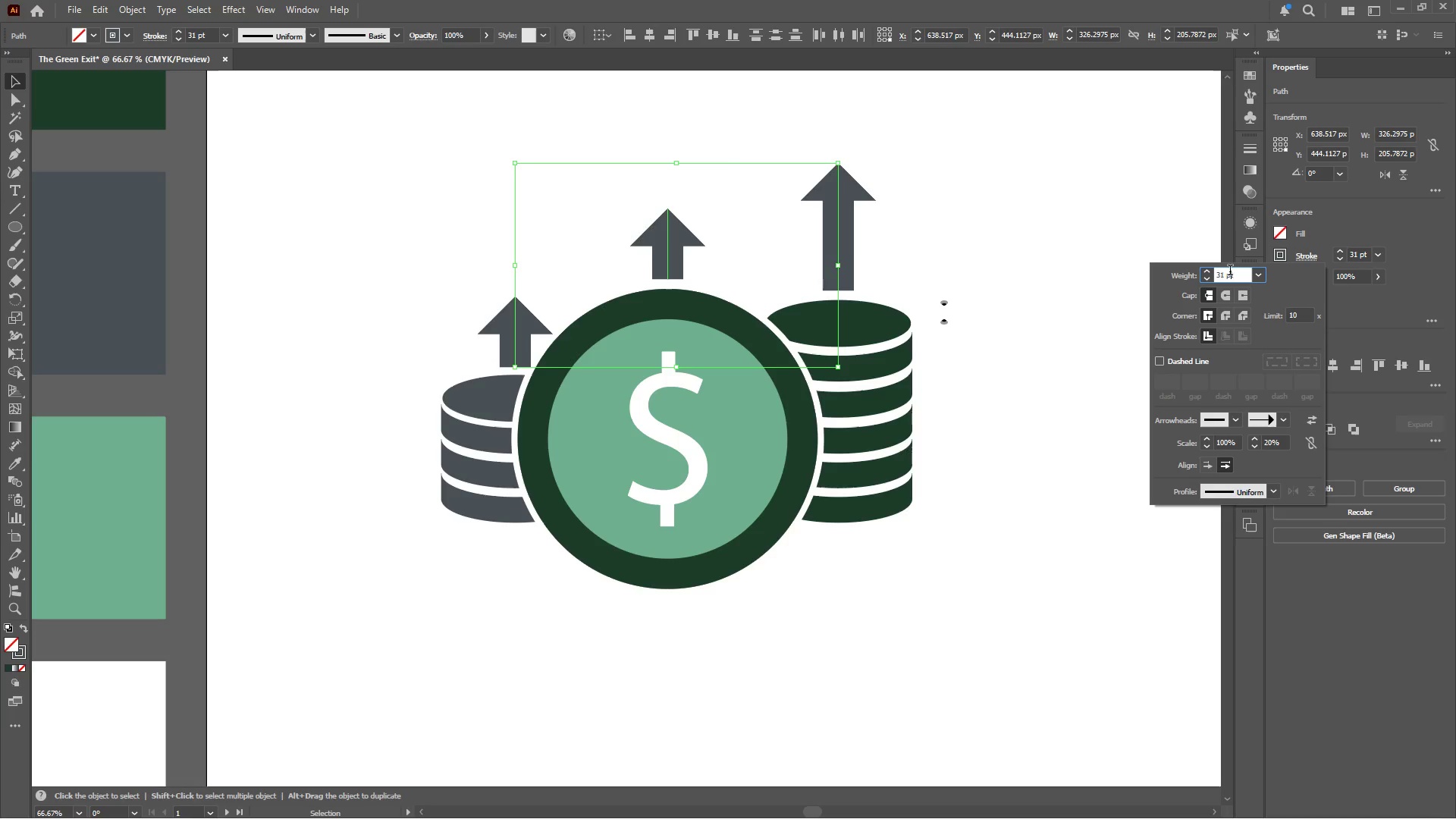 
scroll: coordinate [1230, 271], scroll_direction: down, amount: 8.0
 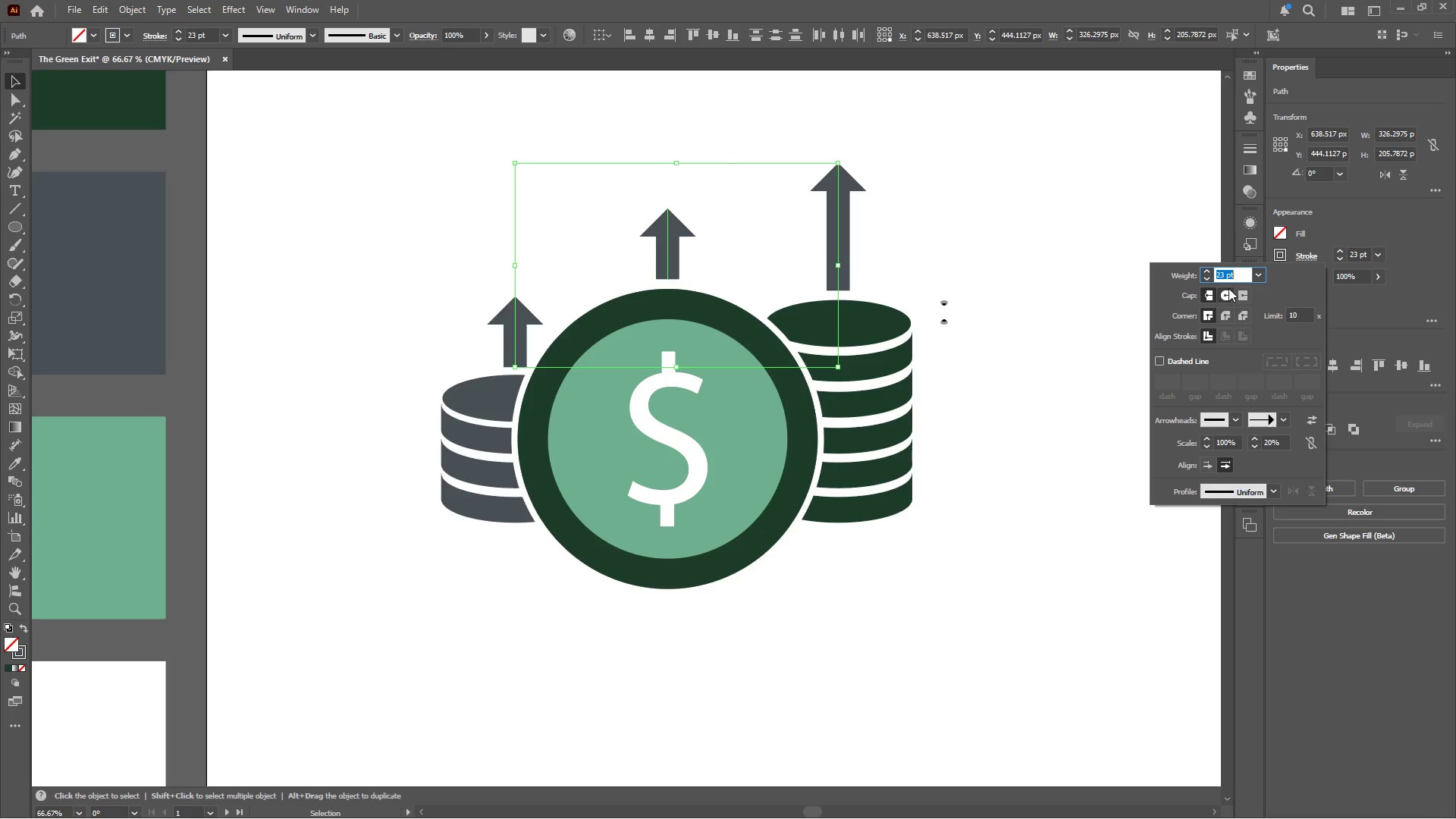 
scroll: coordinate [1232, 275], scroll_direction: up, amount: 4.0
 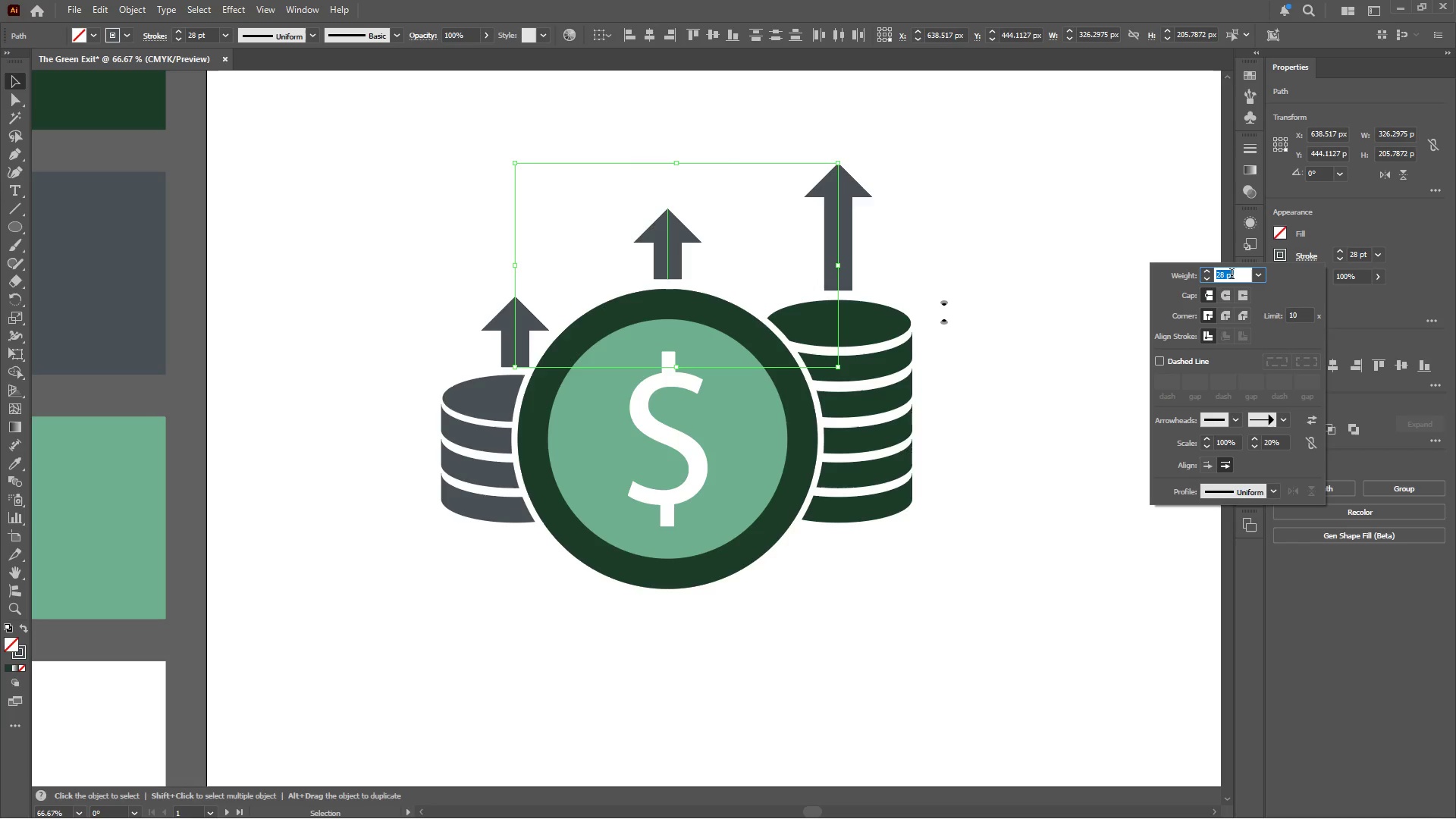 
scroll: coordinate [1232, 275], scroll_direction: down, amount: 3.0
 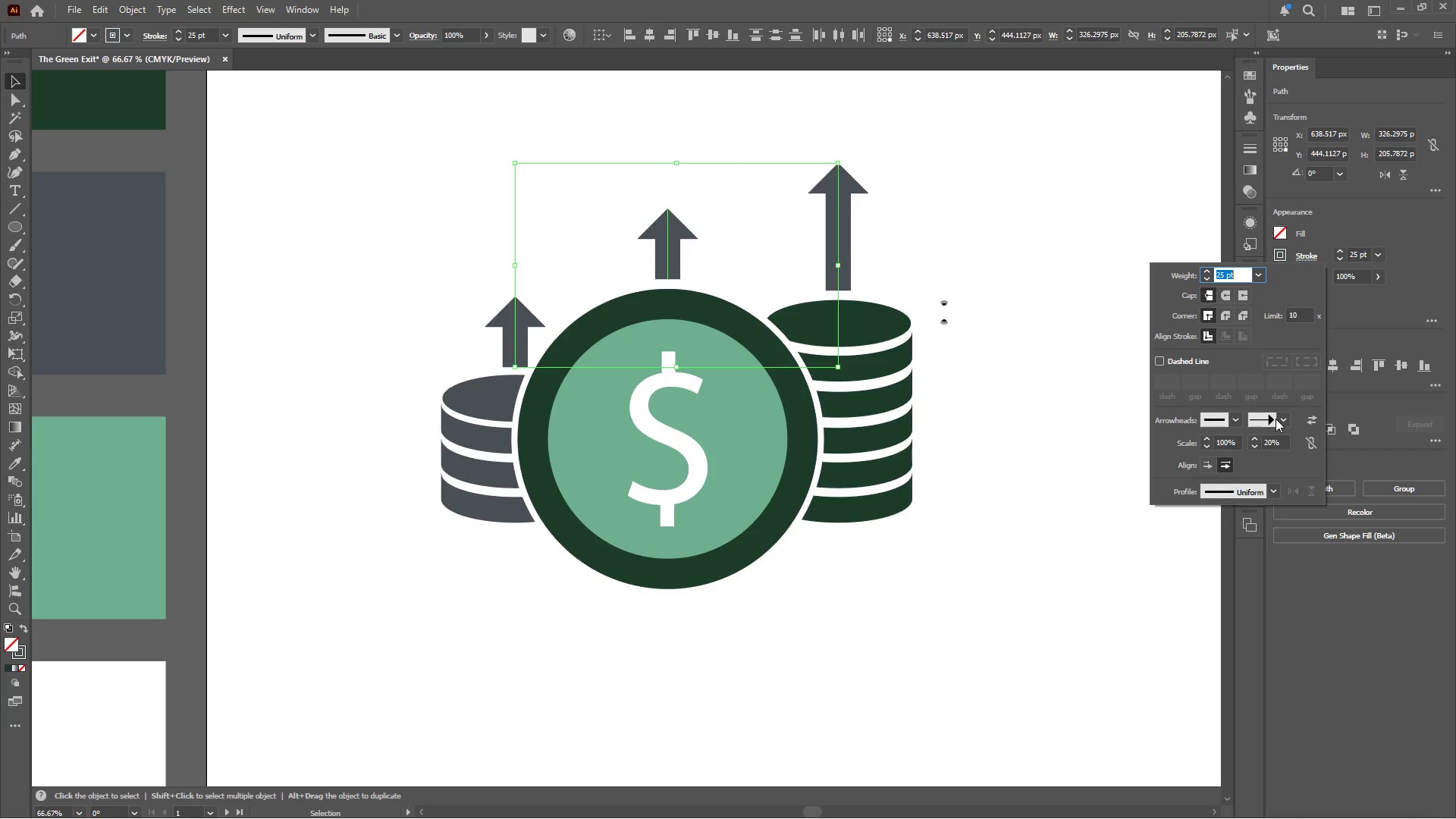 
left_click([1275, 444])
 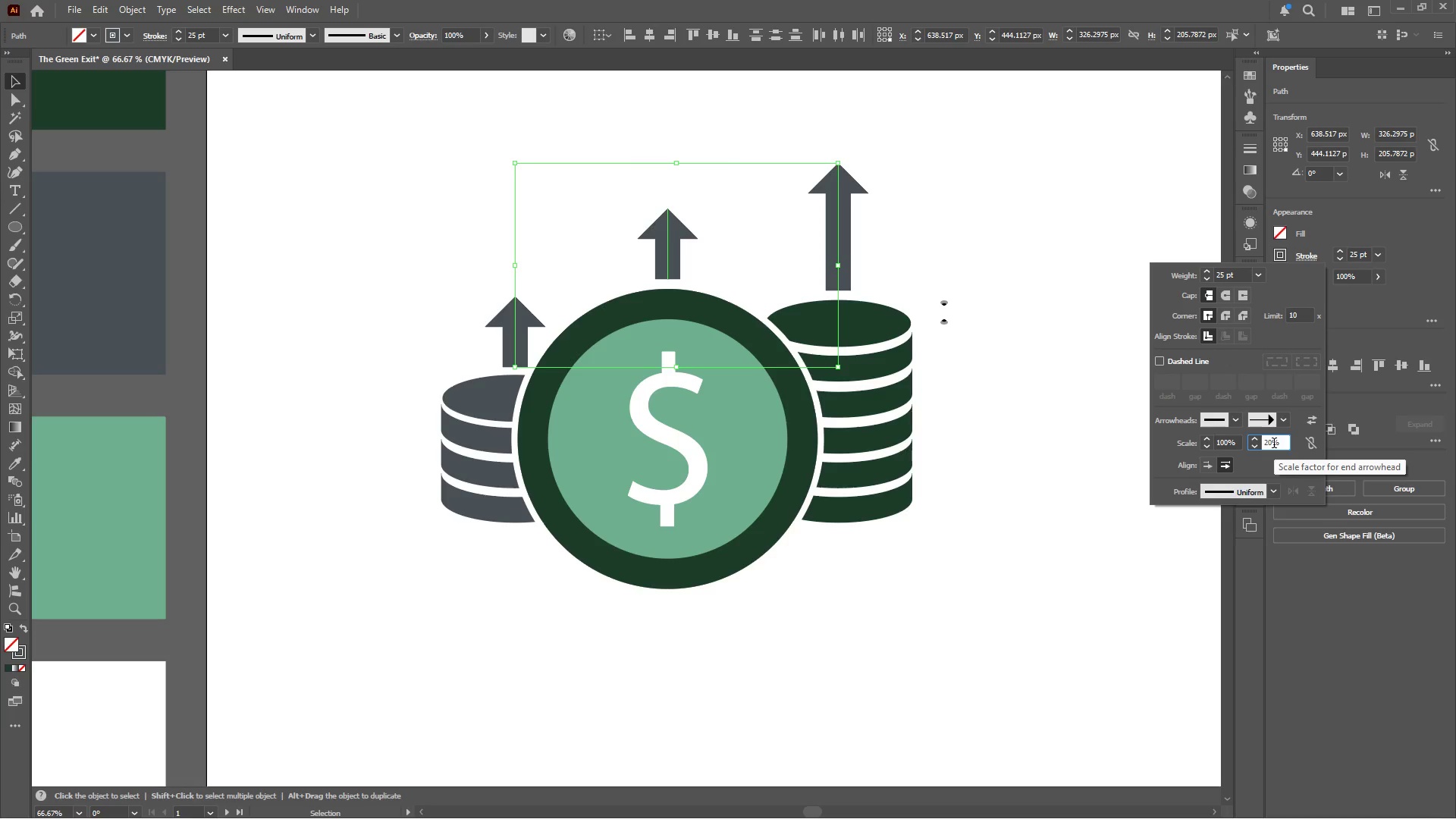 
scroll: coordinate [1274, 444], scroll_direction: up, amount: 4.0
 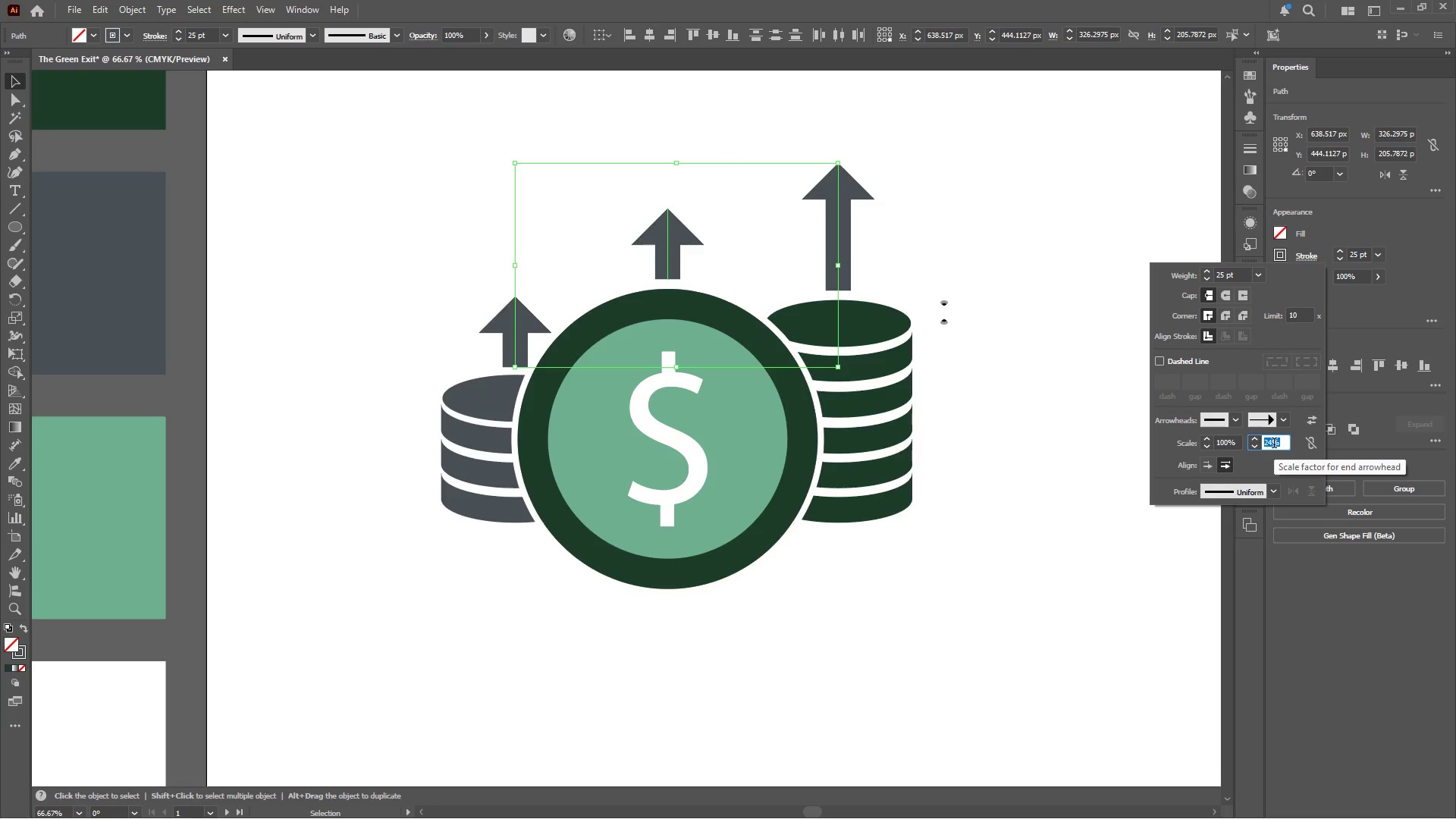 
scroll: coordinate [1274, 444], scroll_direction: down, amount: 1.0
 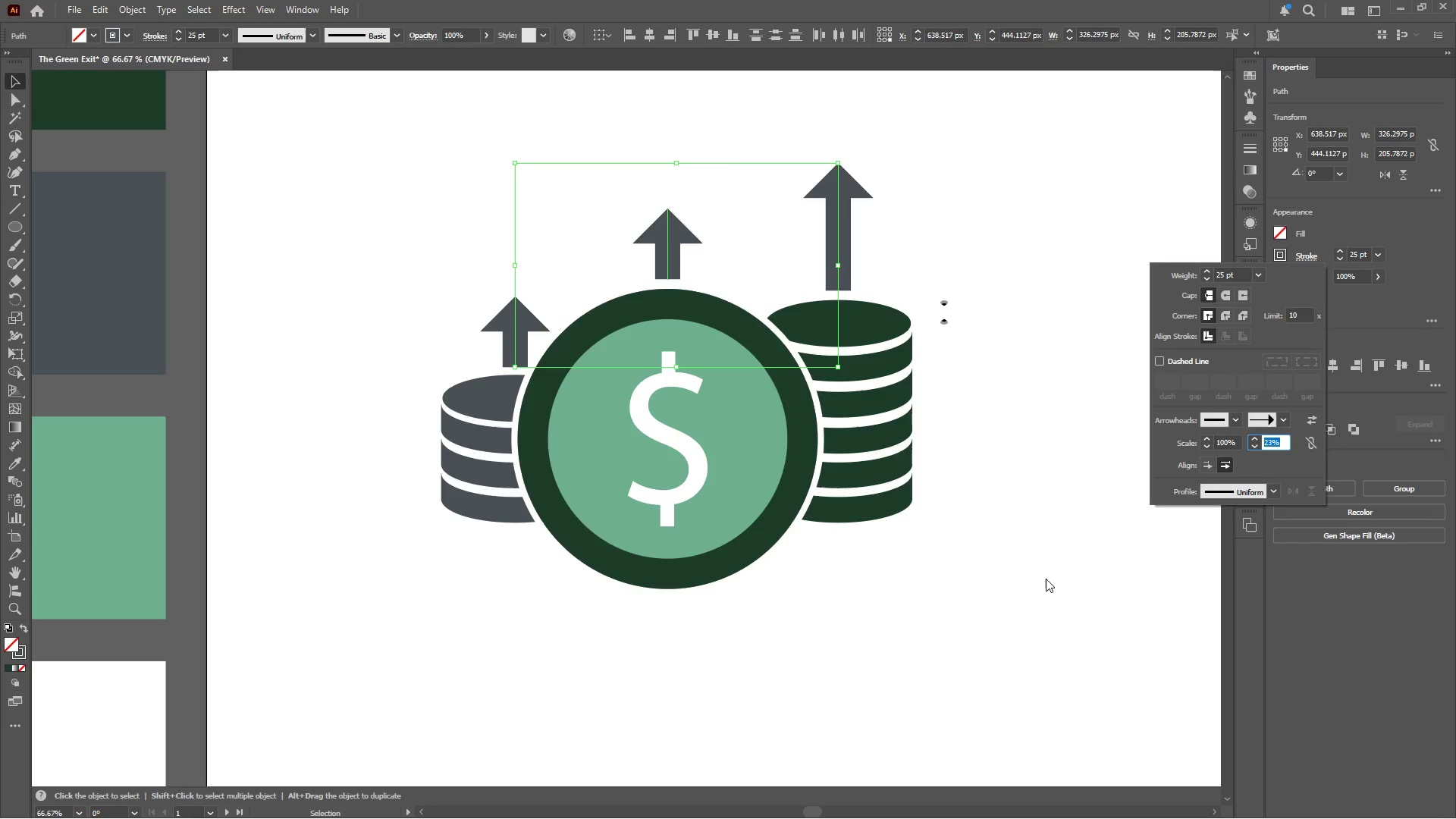 
left_click([1046, 579])
 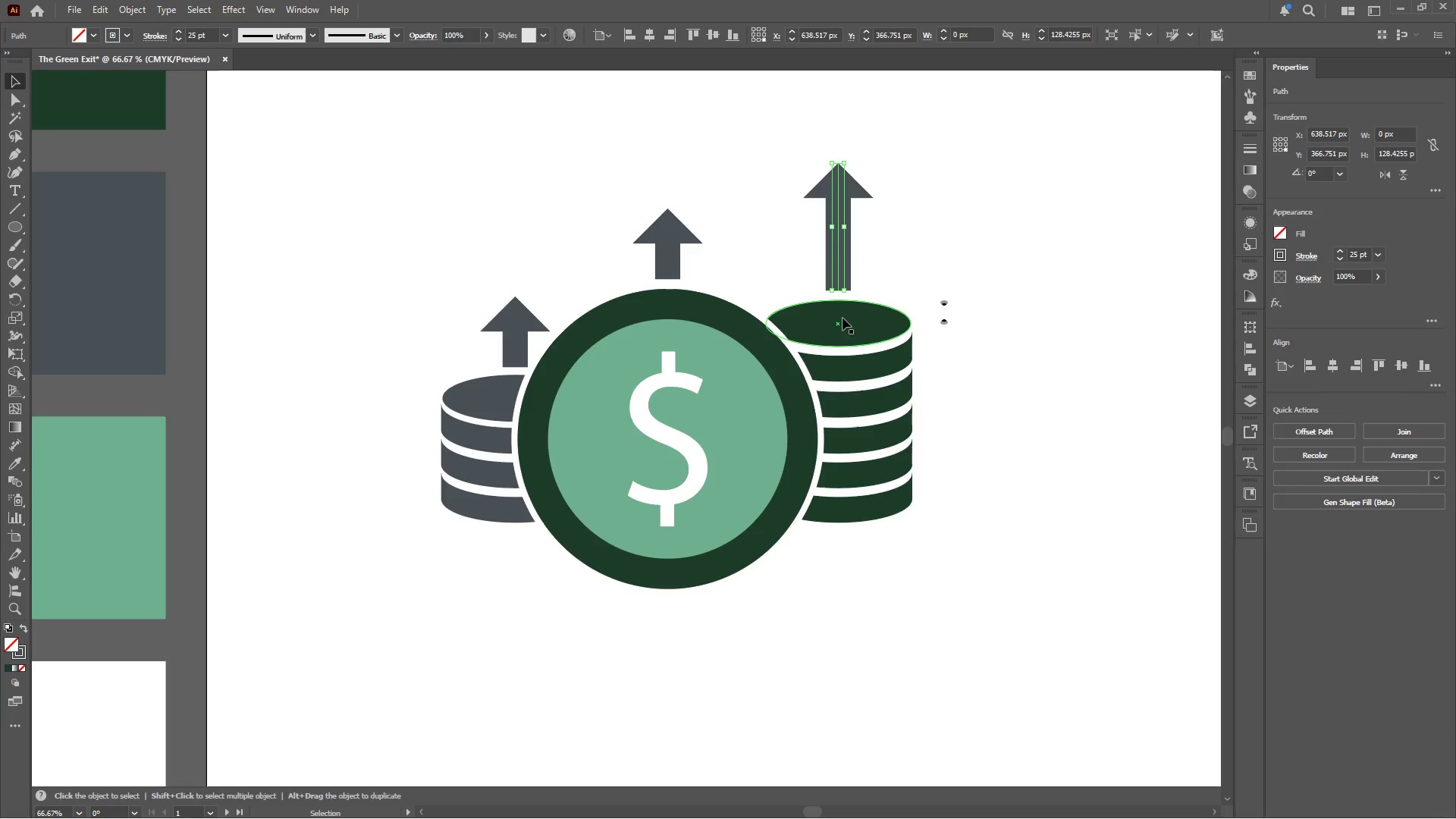 
wait(5.27)
 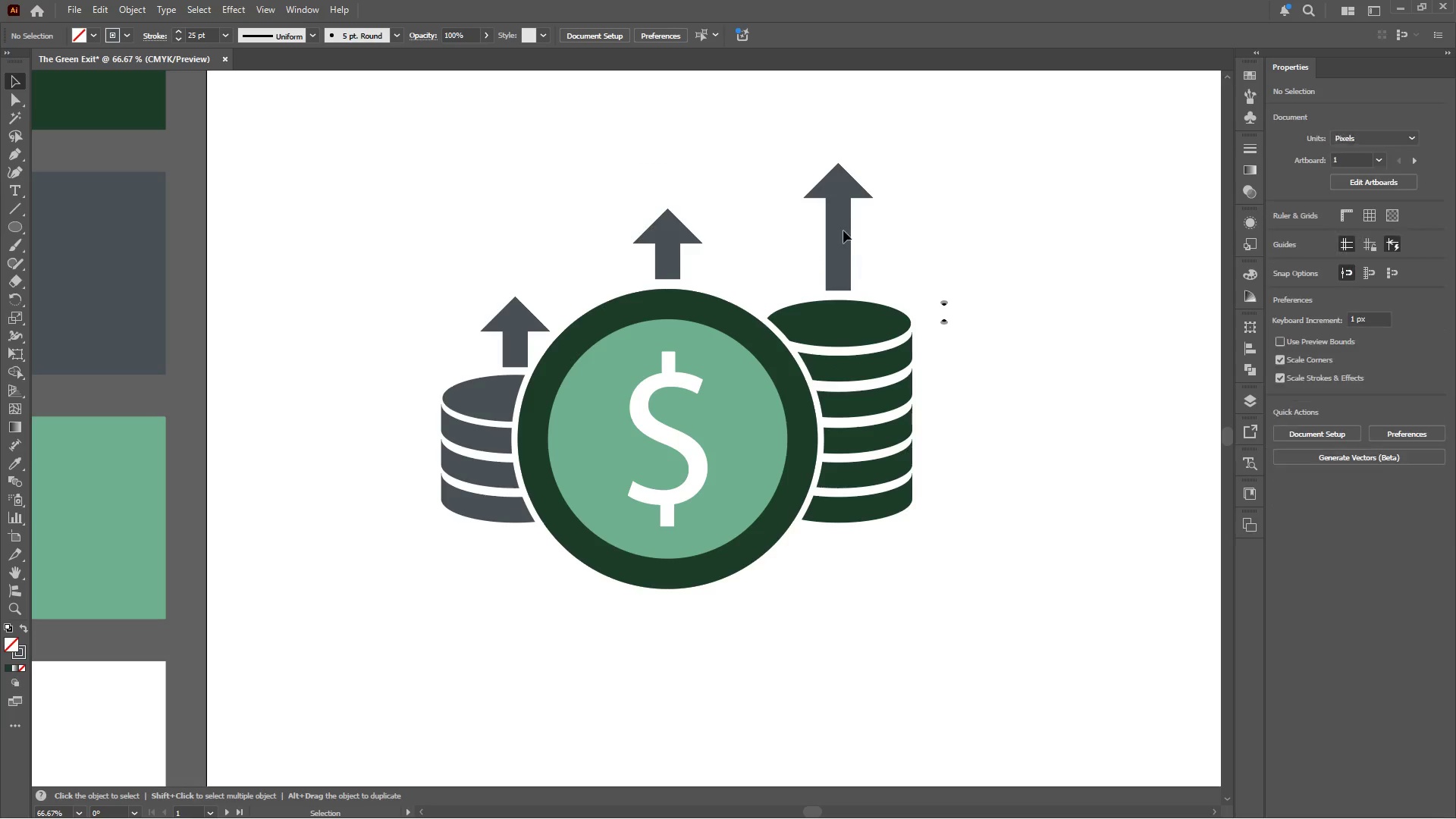 
left_click([125, 34])
 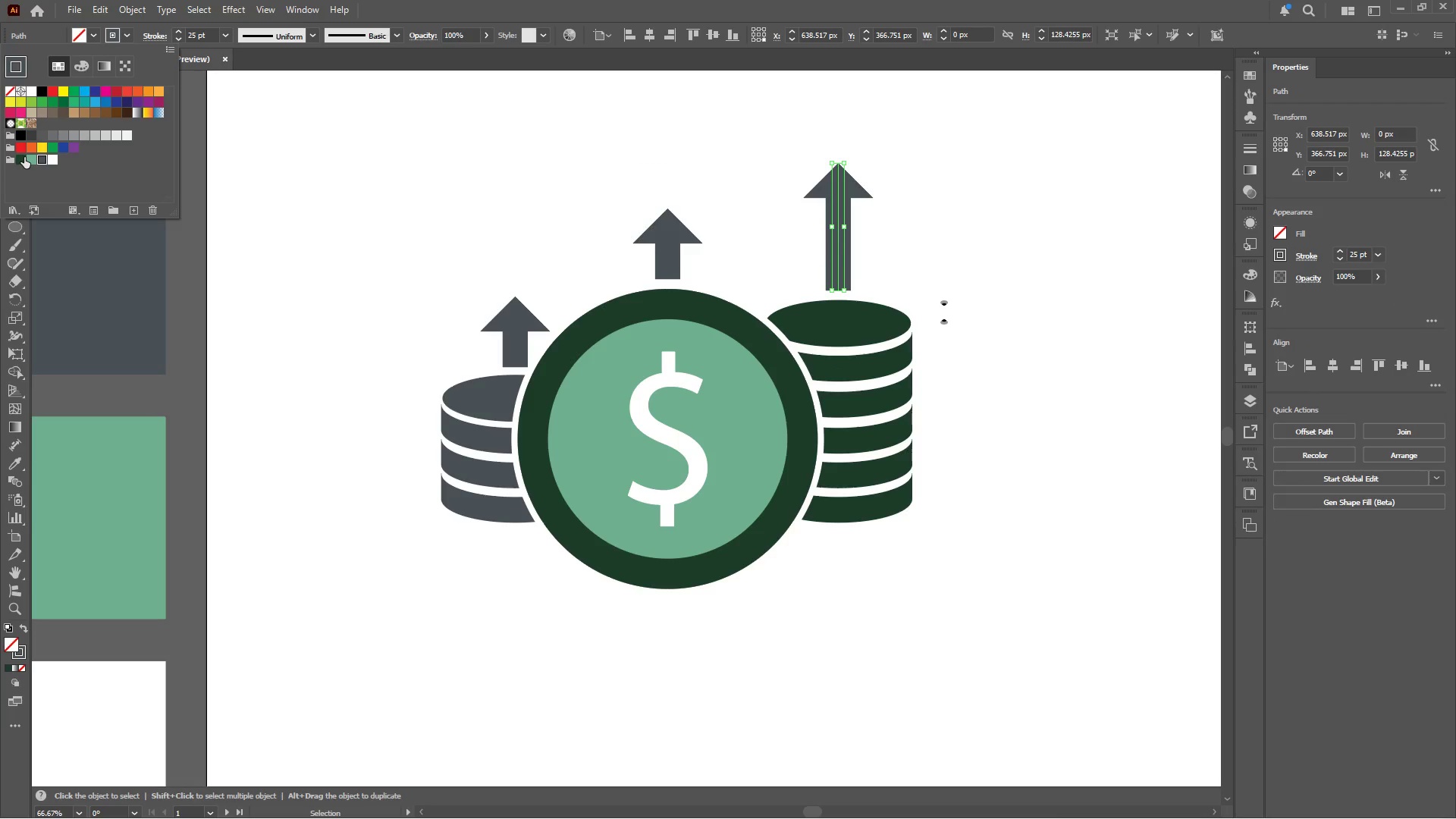 
left_click([23, 157])
 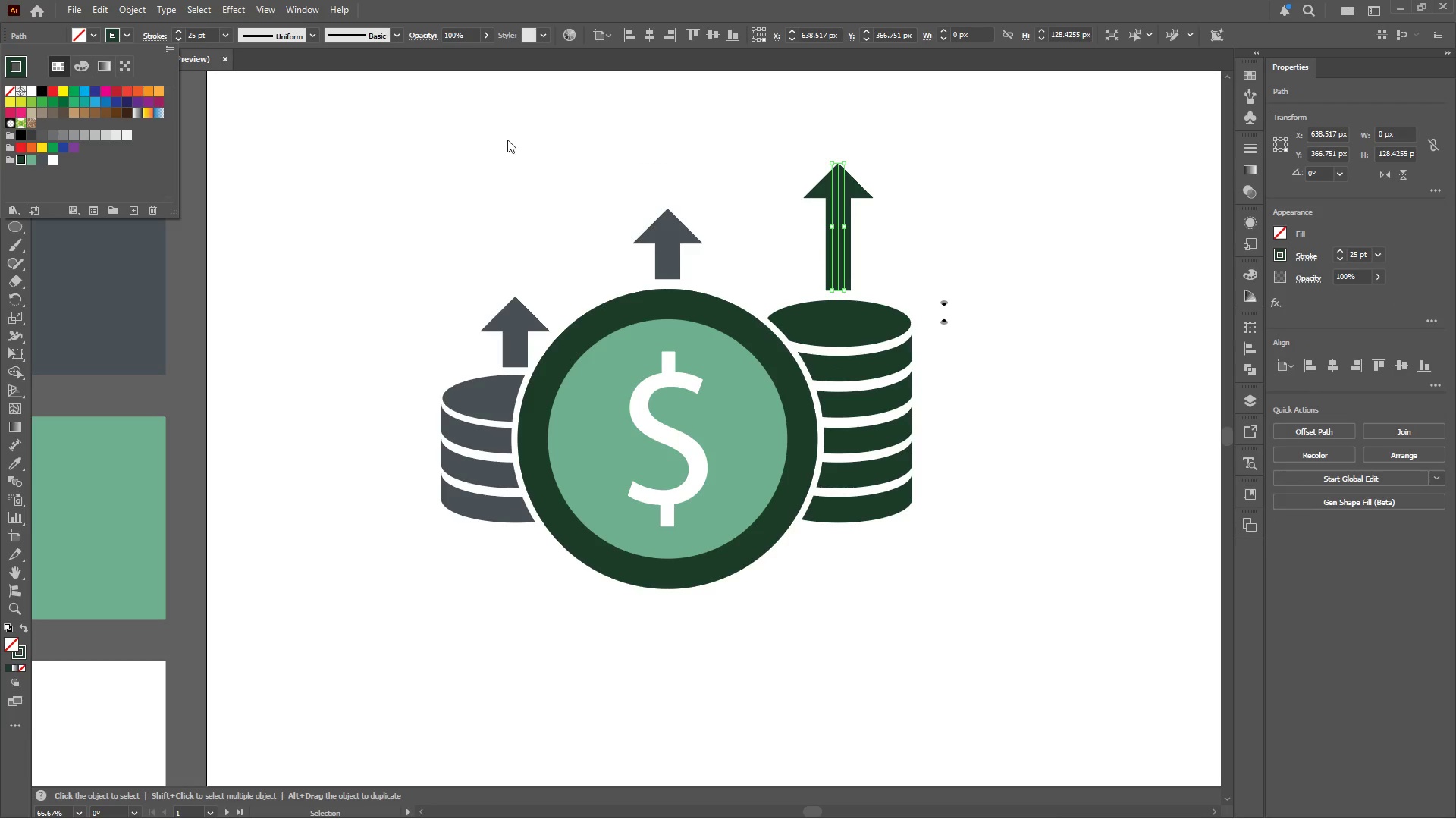 
left_click([508, 140])
 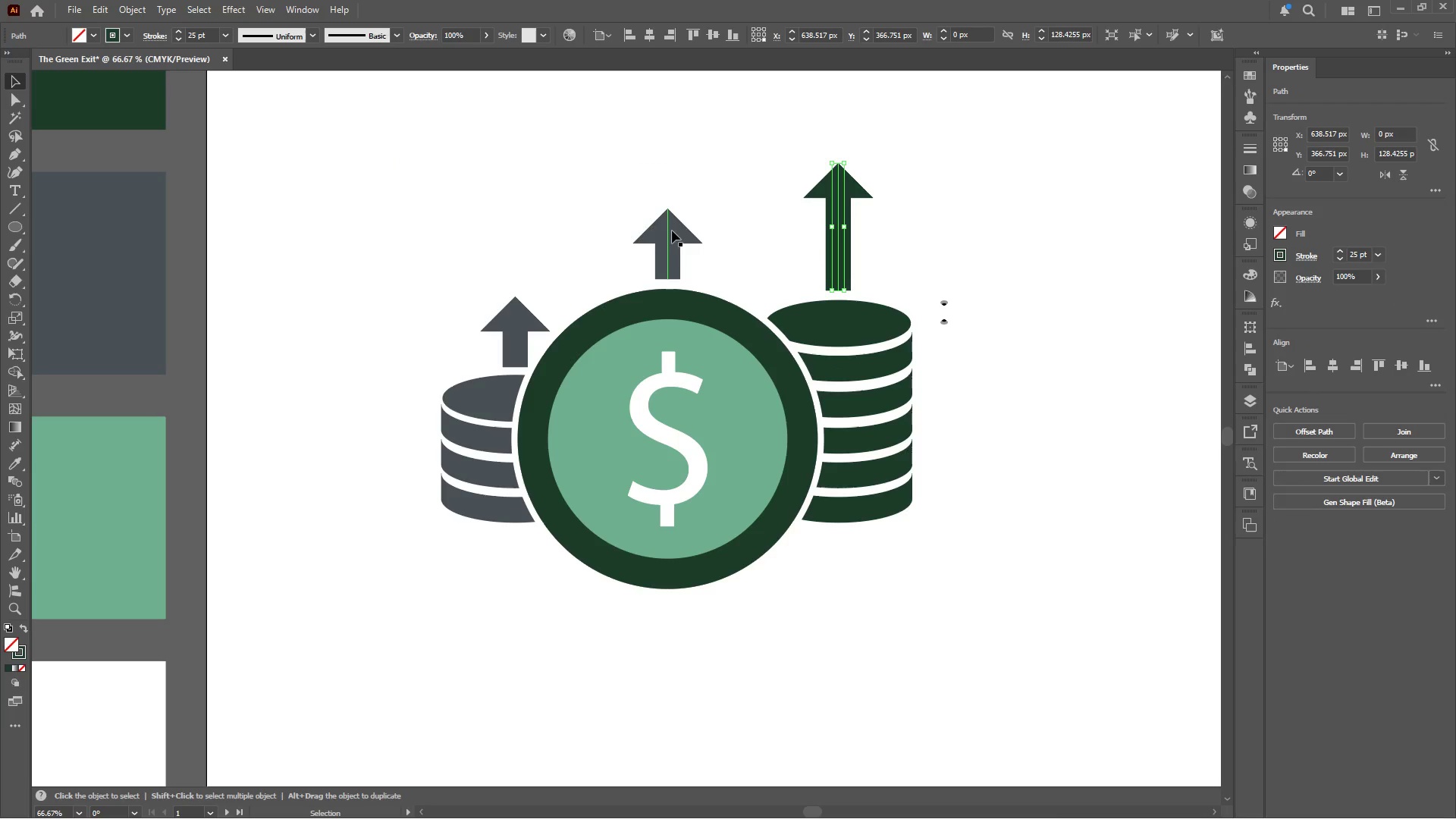 
left_click([667, 240])
 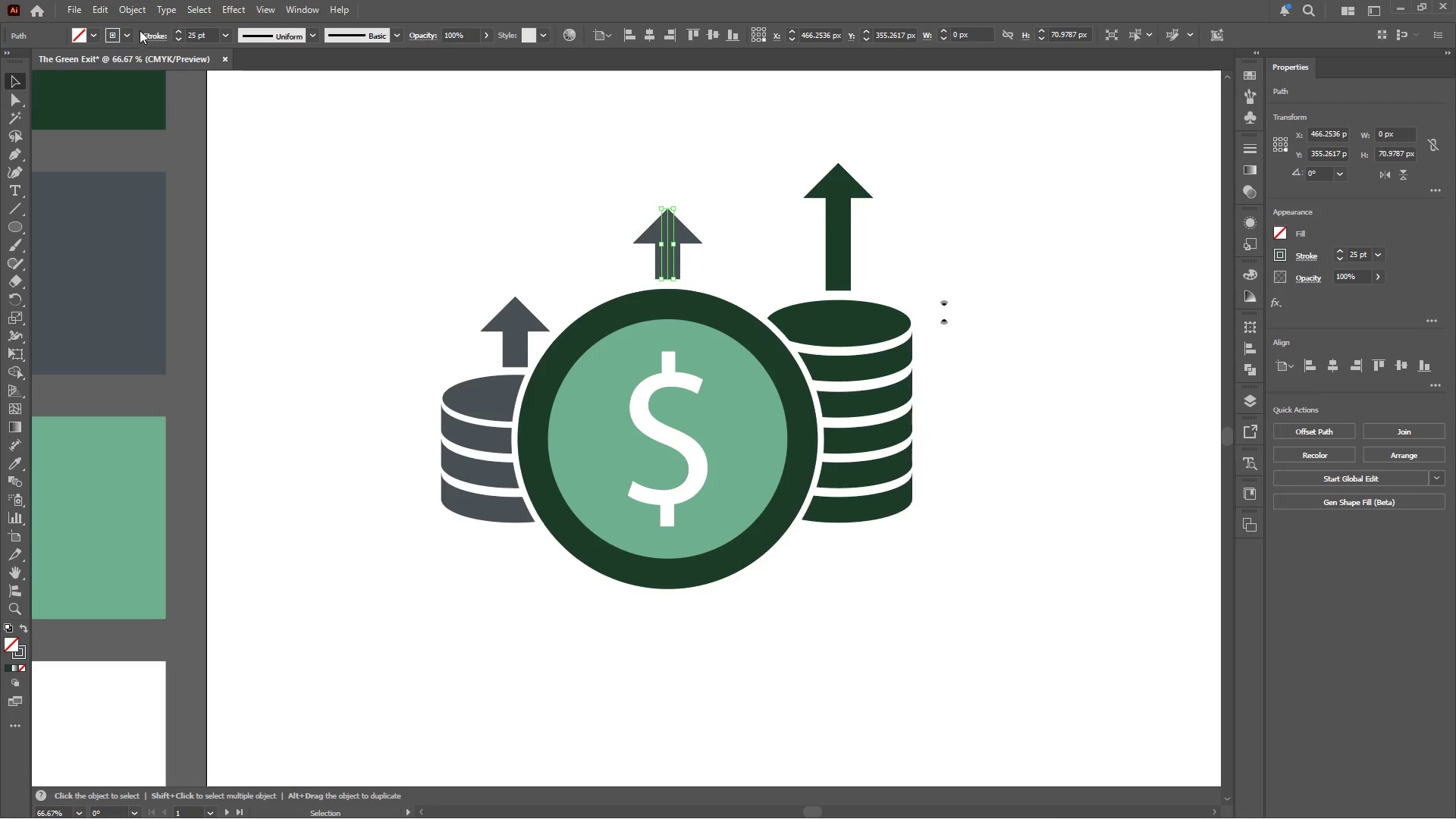 
left_click([127, 35])
 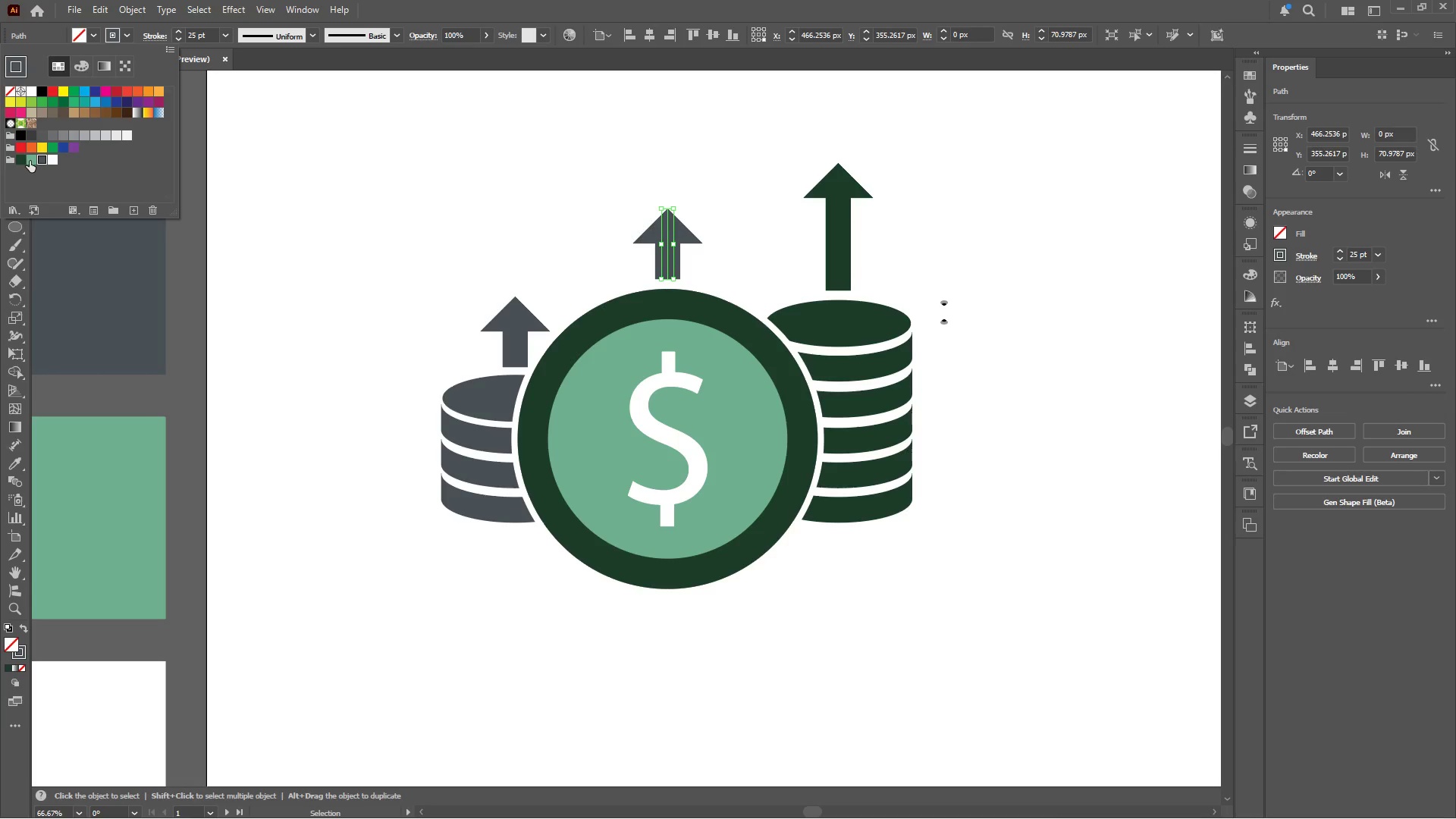 
left_click([32, 161])
 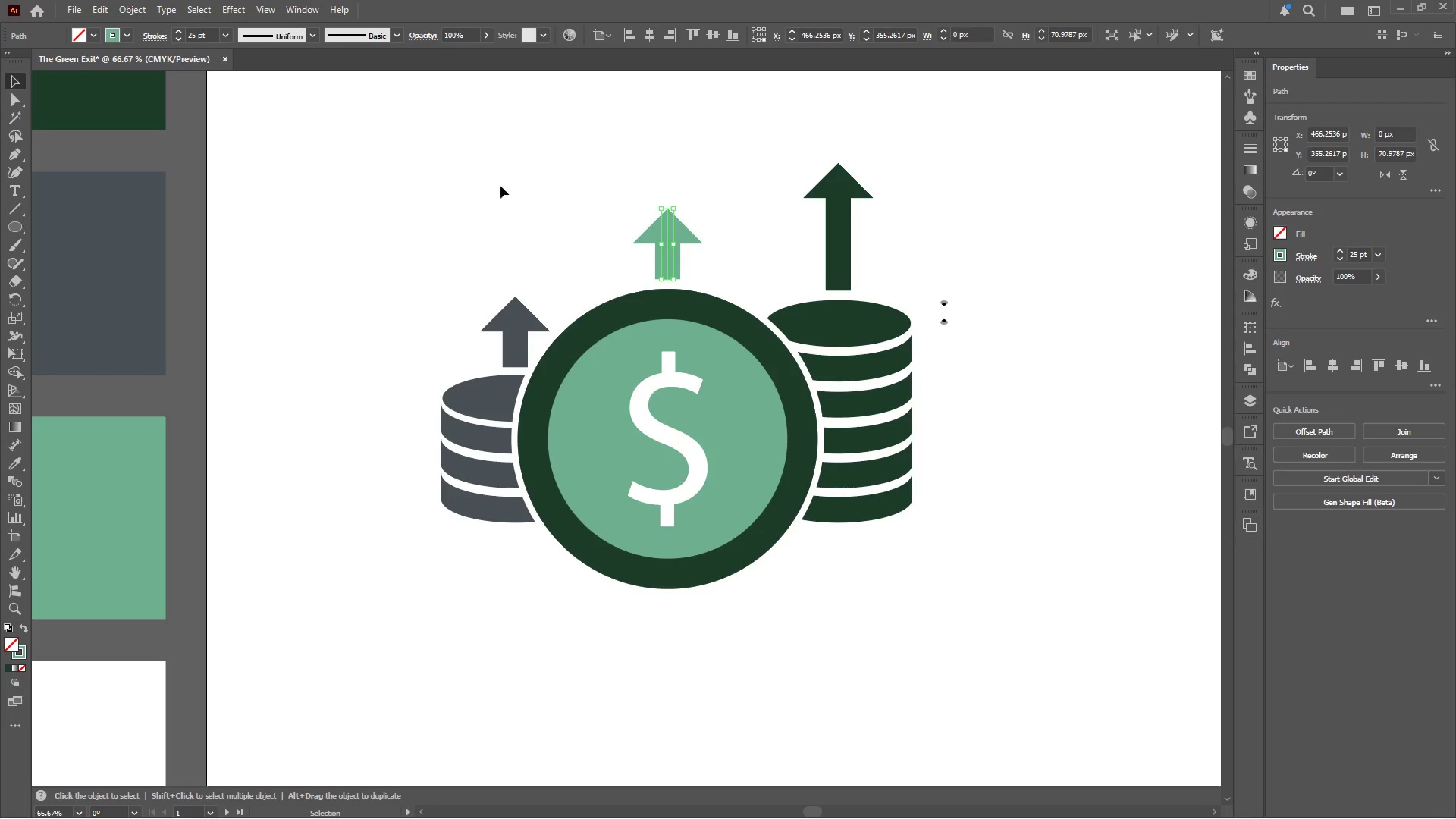 
double_click([497, 180])
 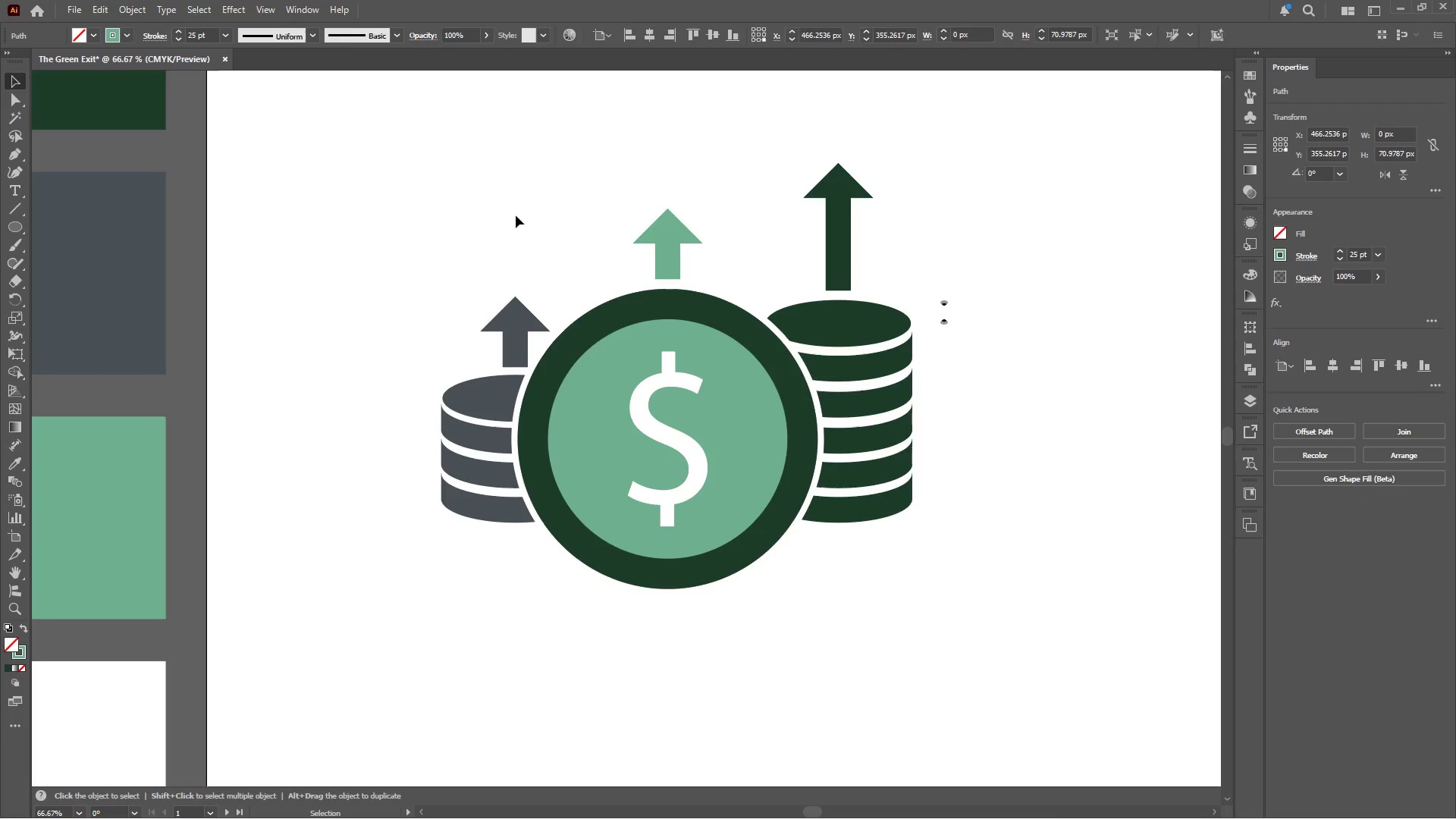 
hold_key(key=AltLeft, duration=0.38)
scroll: coordinate [553, 243], scroll_direction: down, amount: 2.0
 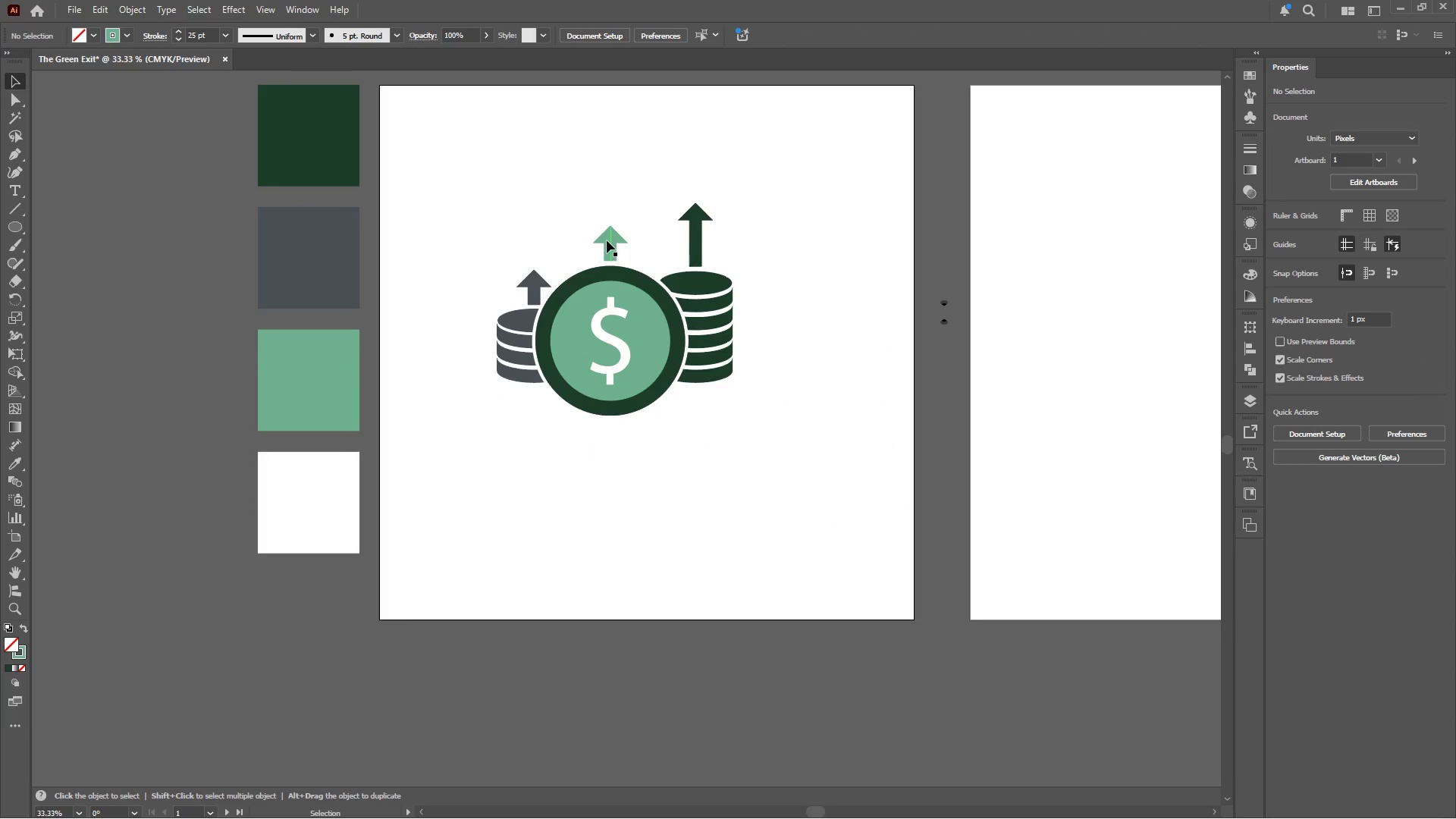 
left_click([607, 240])
 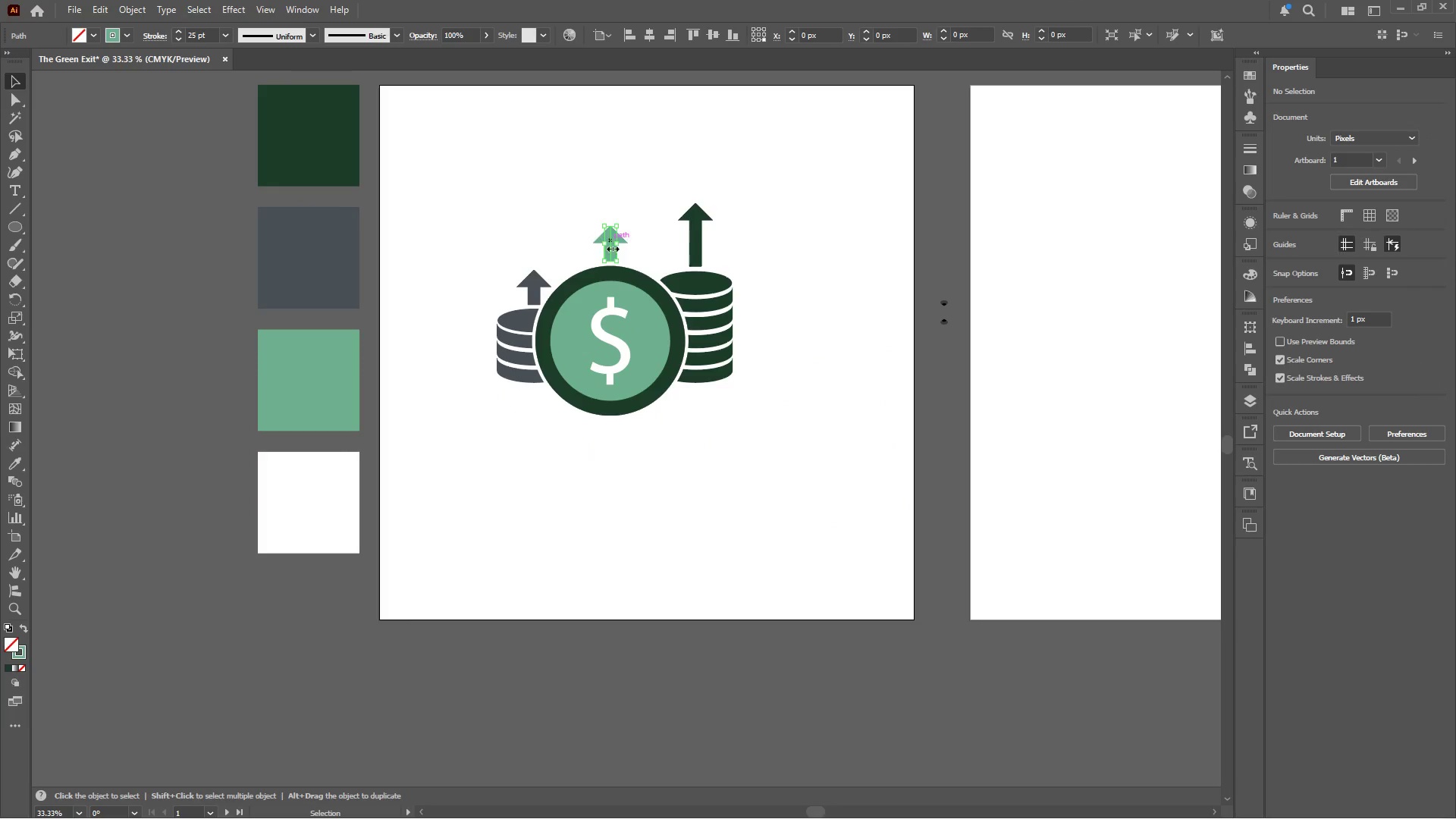 
hold_key(key=AltLeft, duration=0.31)
scroll: coordinate [624, 258], scroll_direction: up, amount: 2.0
 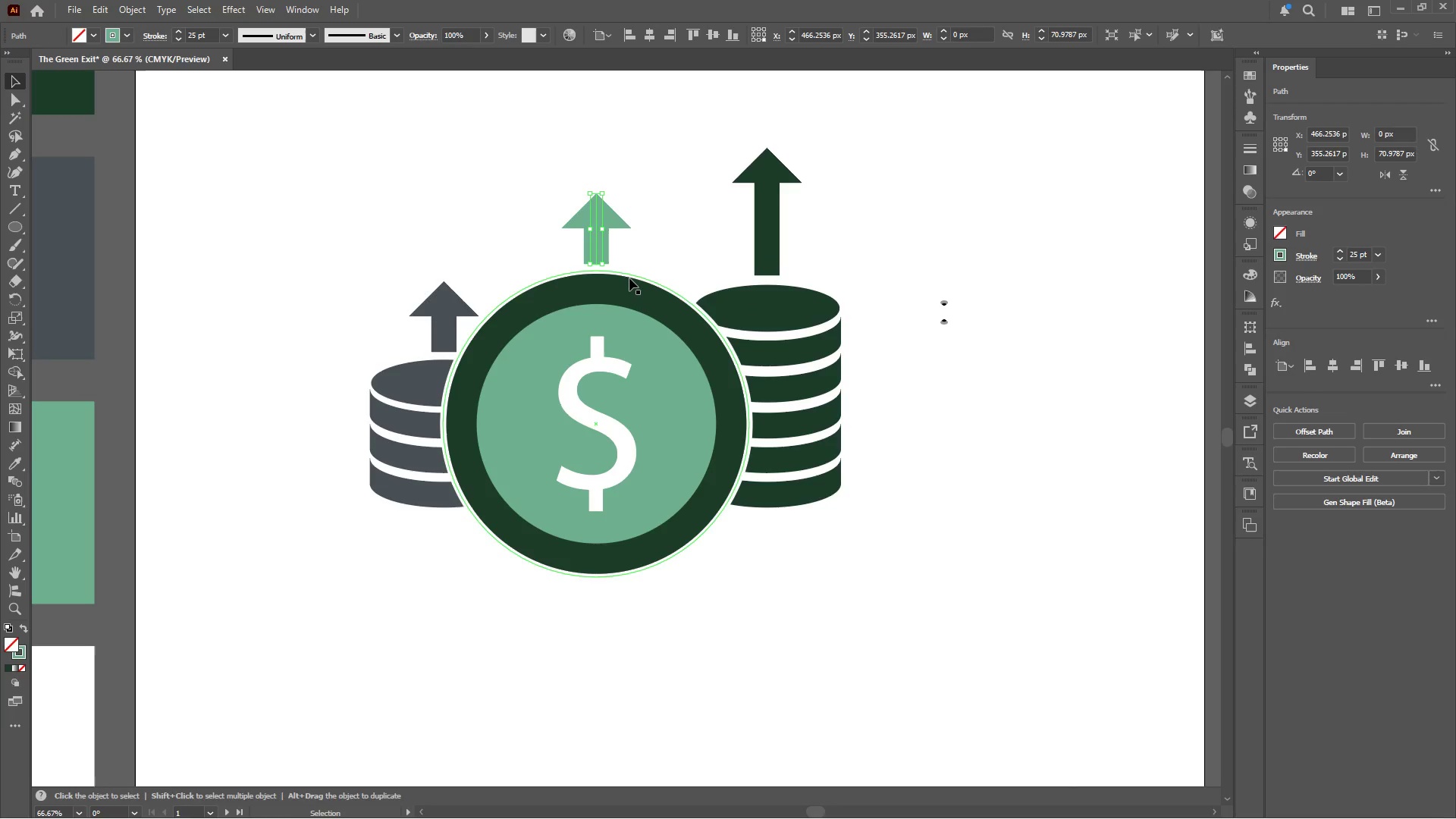 
hold_key(key=ShiftLeft, duration=2.98)
left_click([768, 190])
 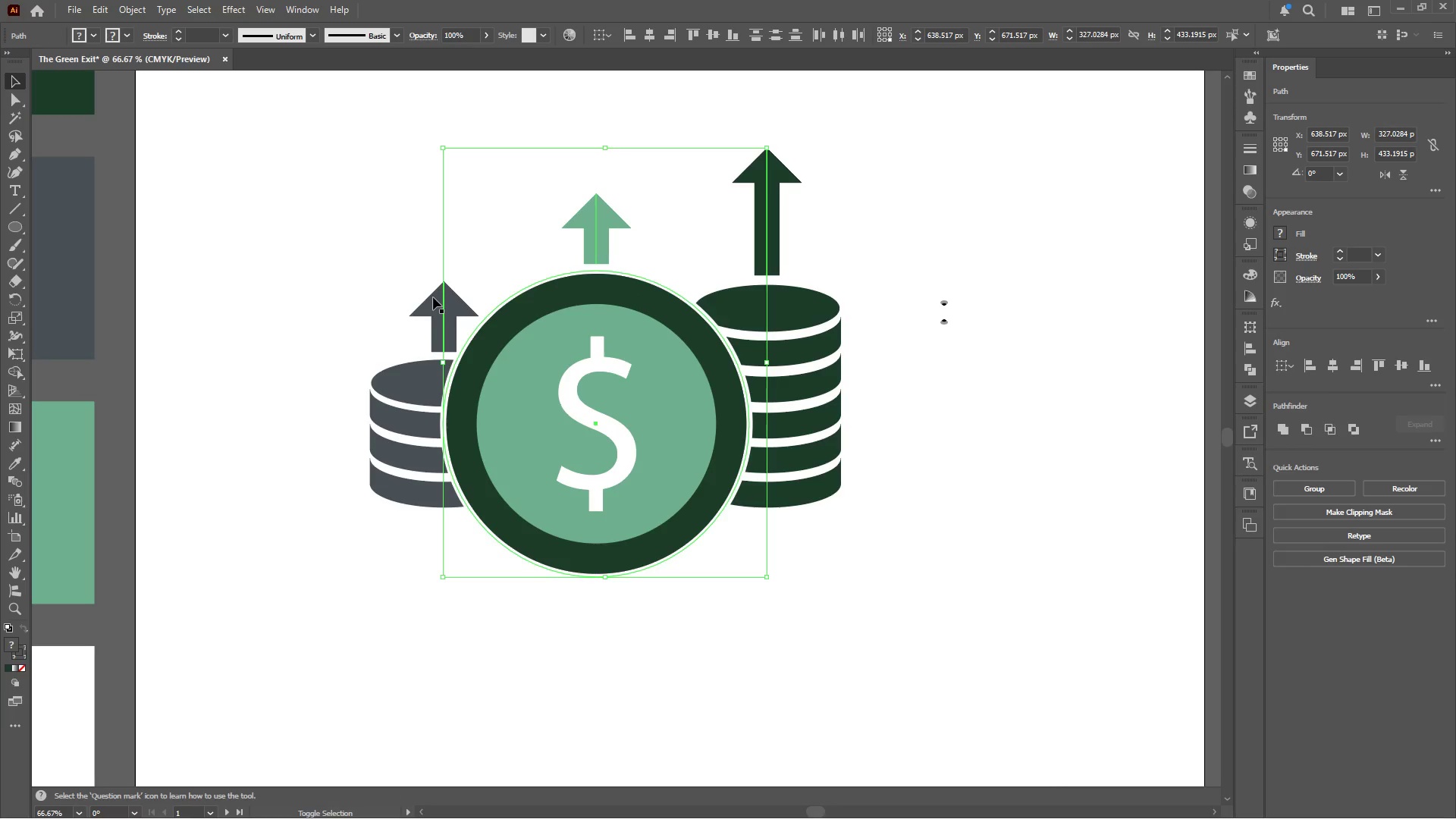 
left_click([433, 302])
 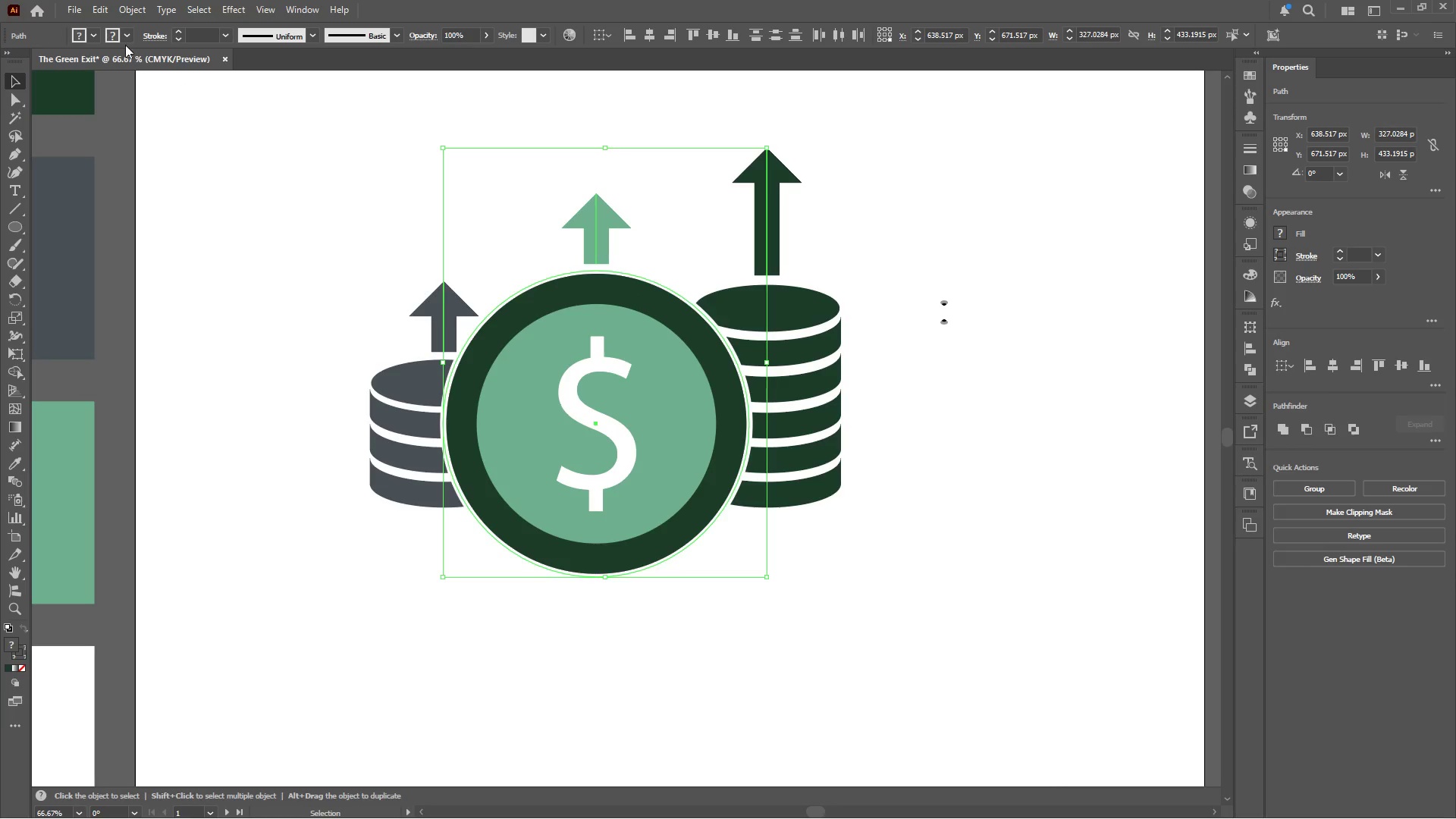 
left_click([129, 11])
 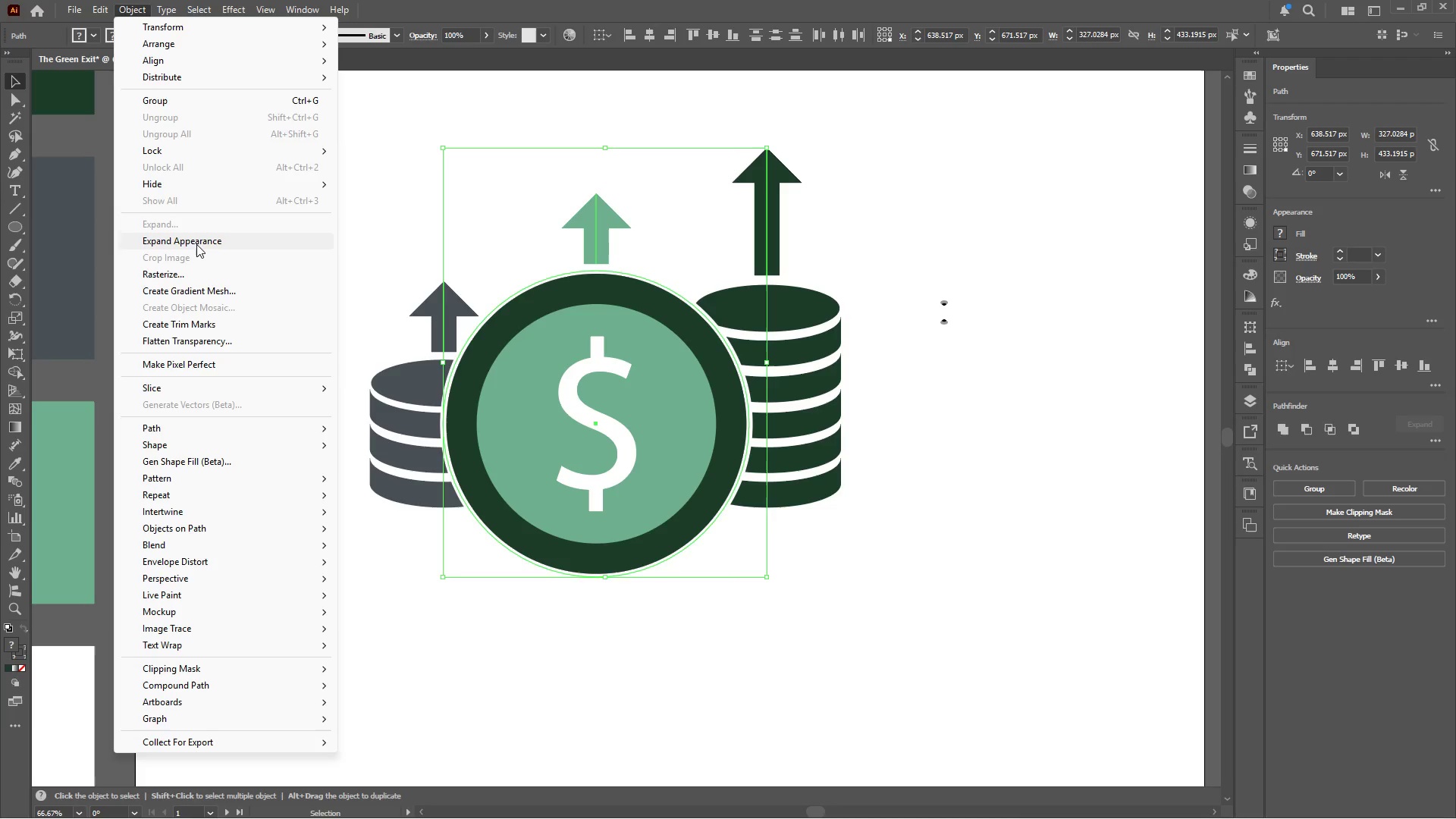 
left_click([196, 244])
 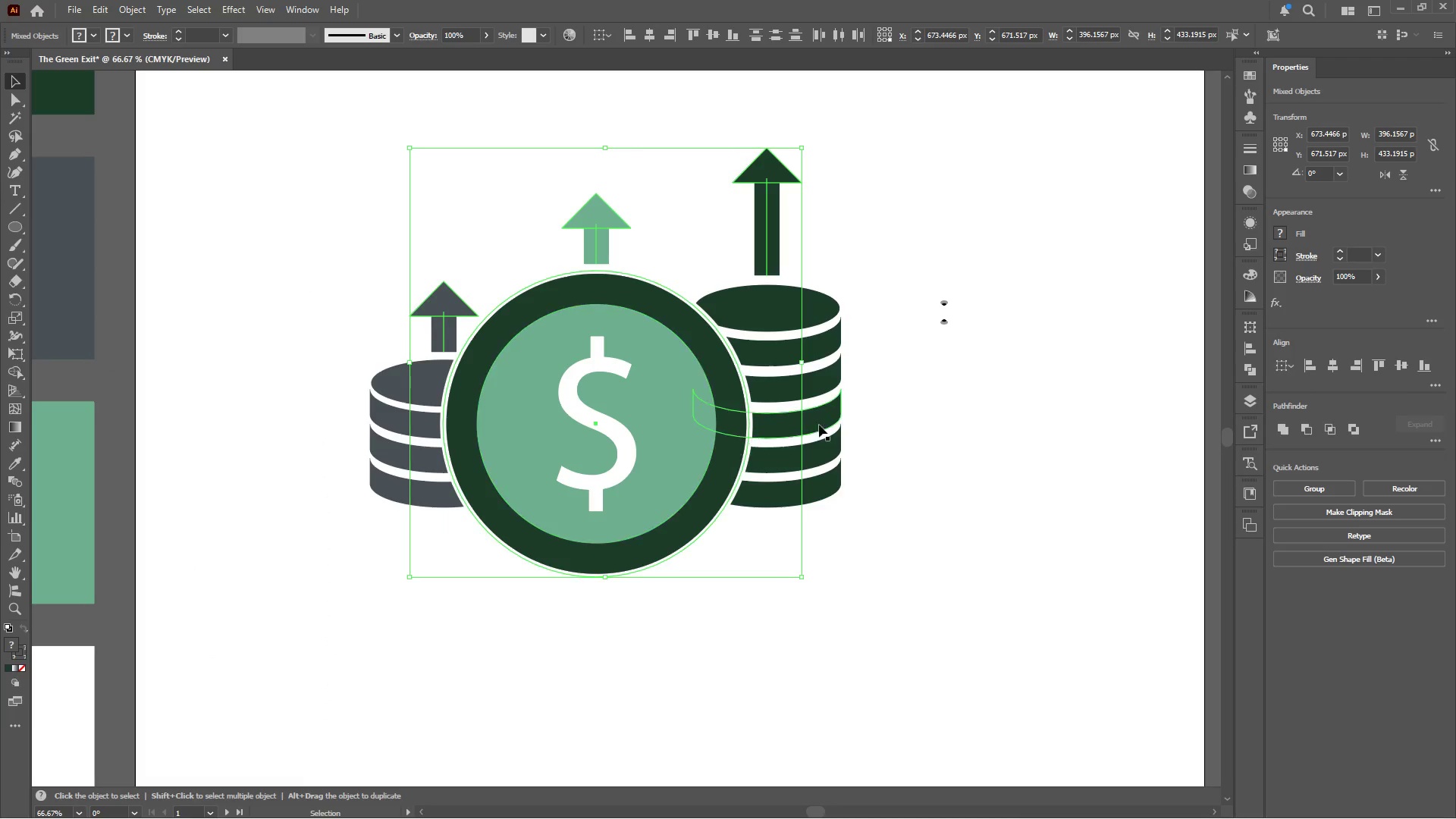 
left_click([922, 353])
 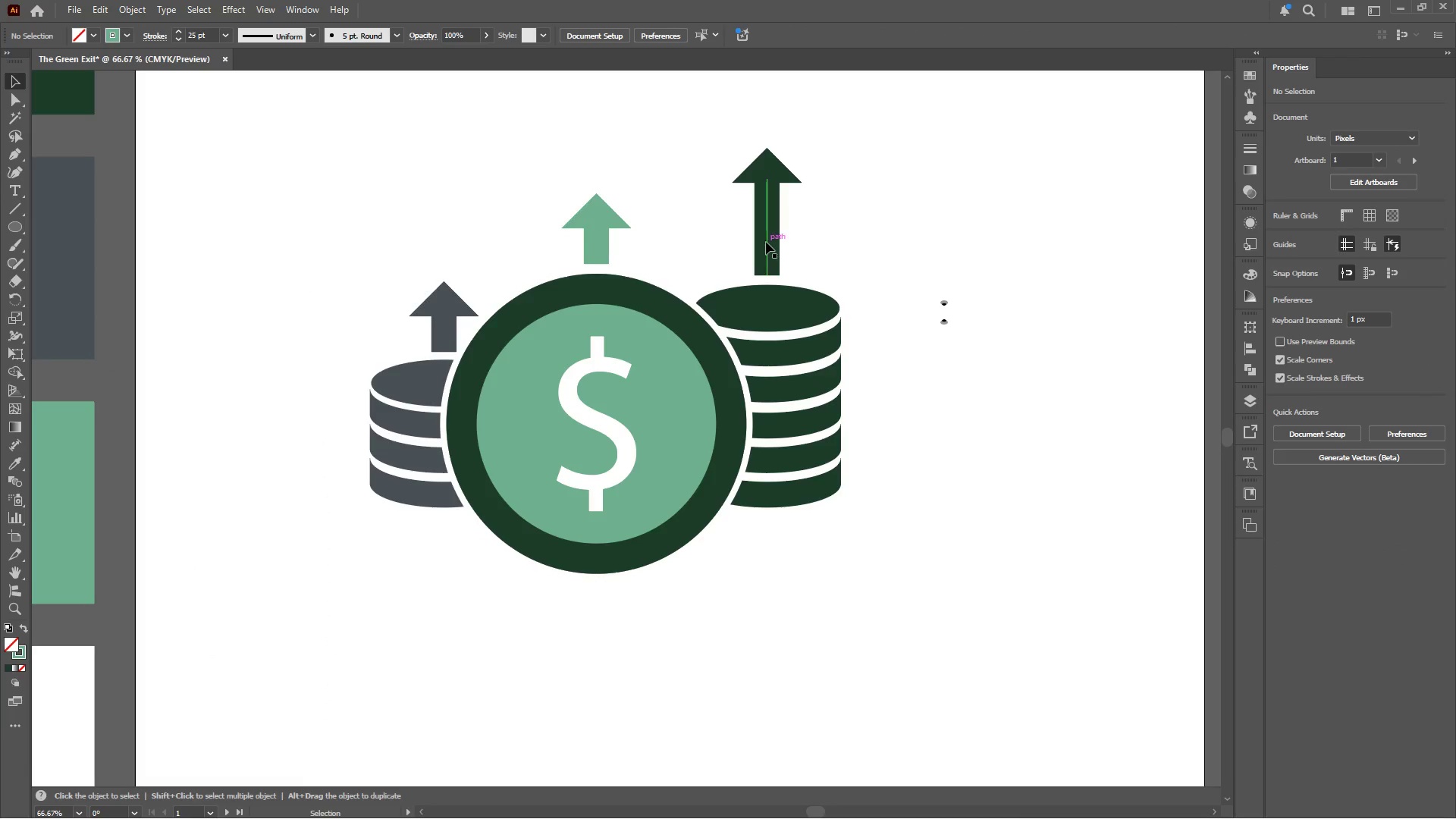 
left_click([766, 242])
 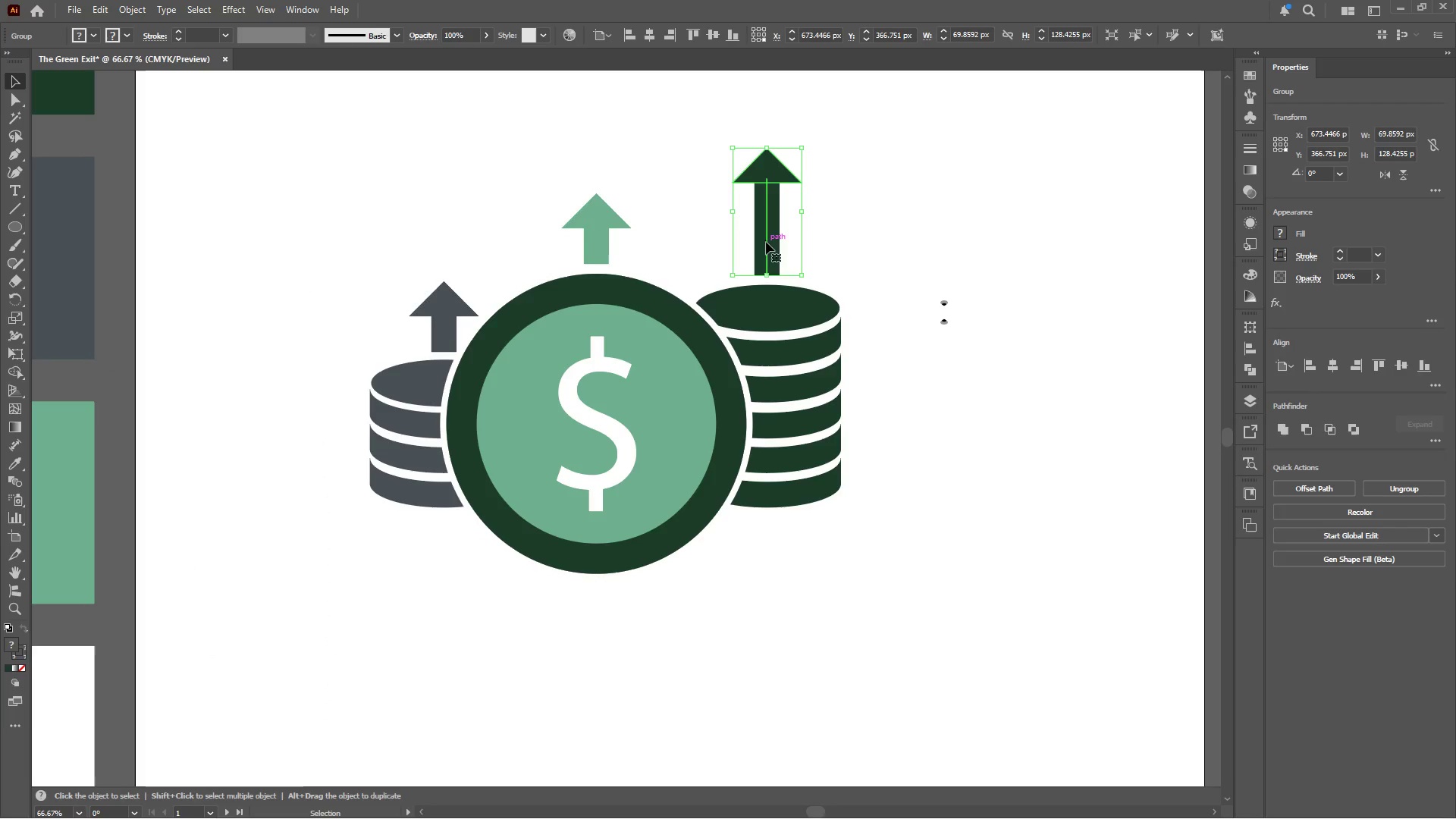 
left_click([766, 242])
 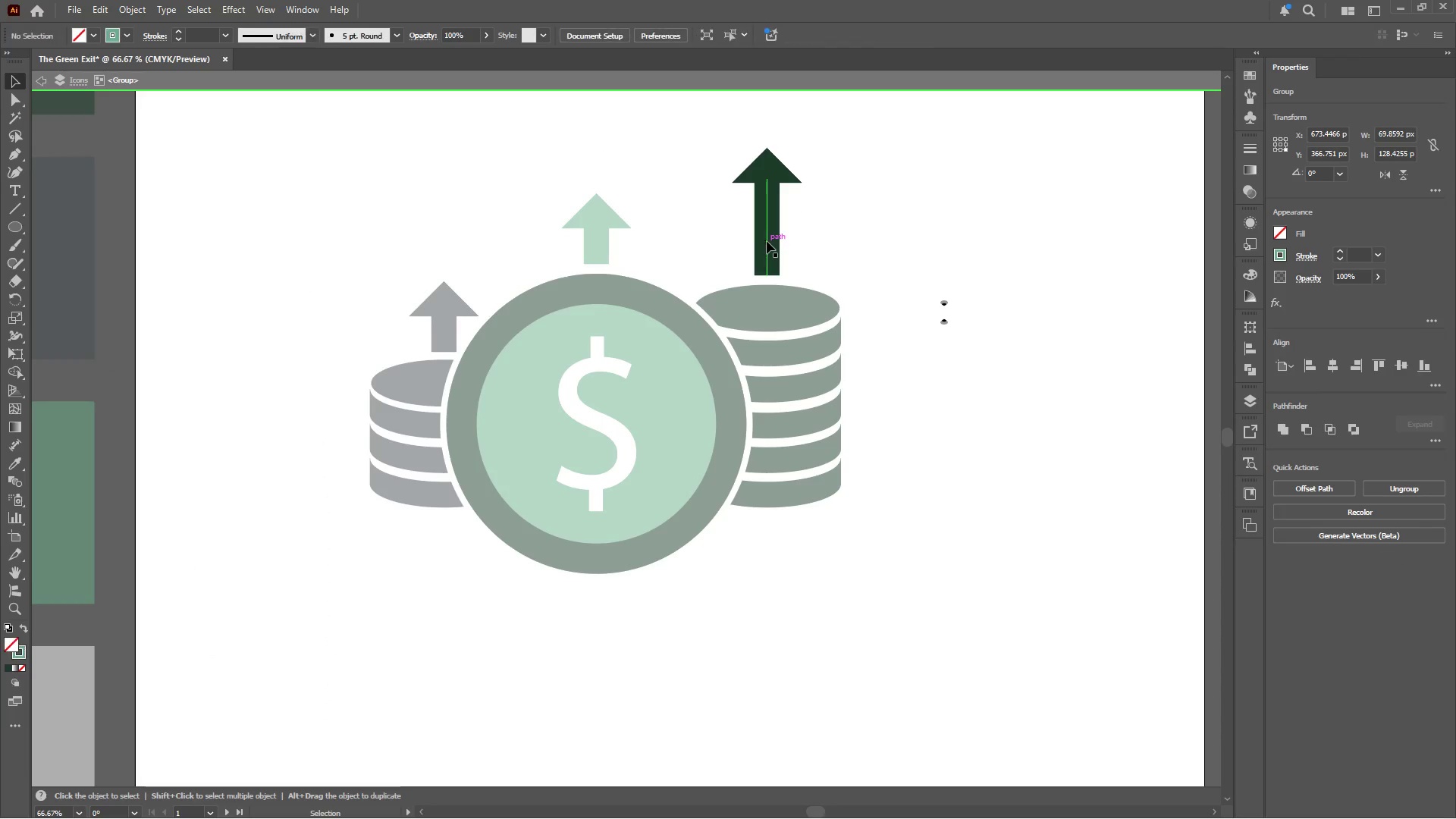 
triple_click([767, 240])
 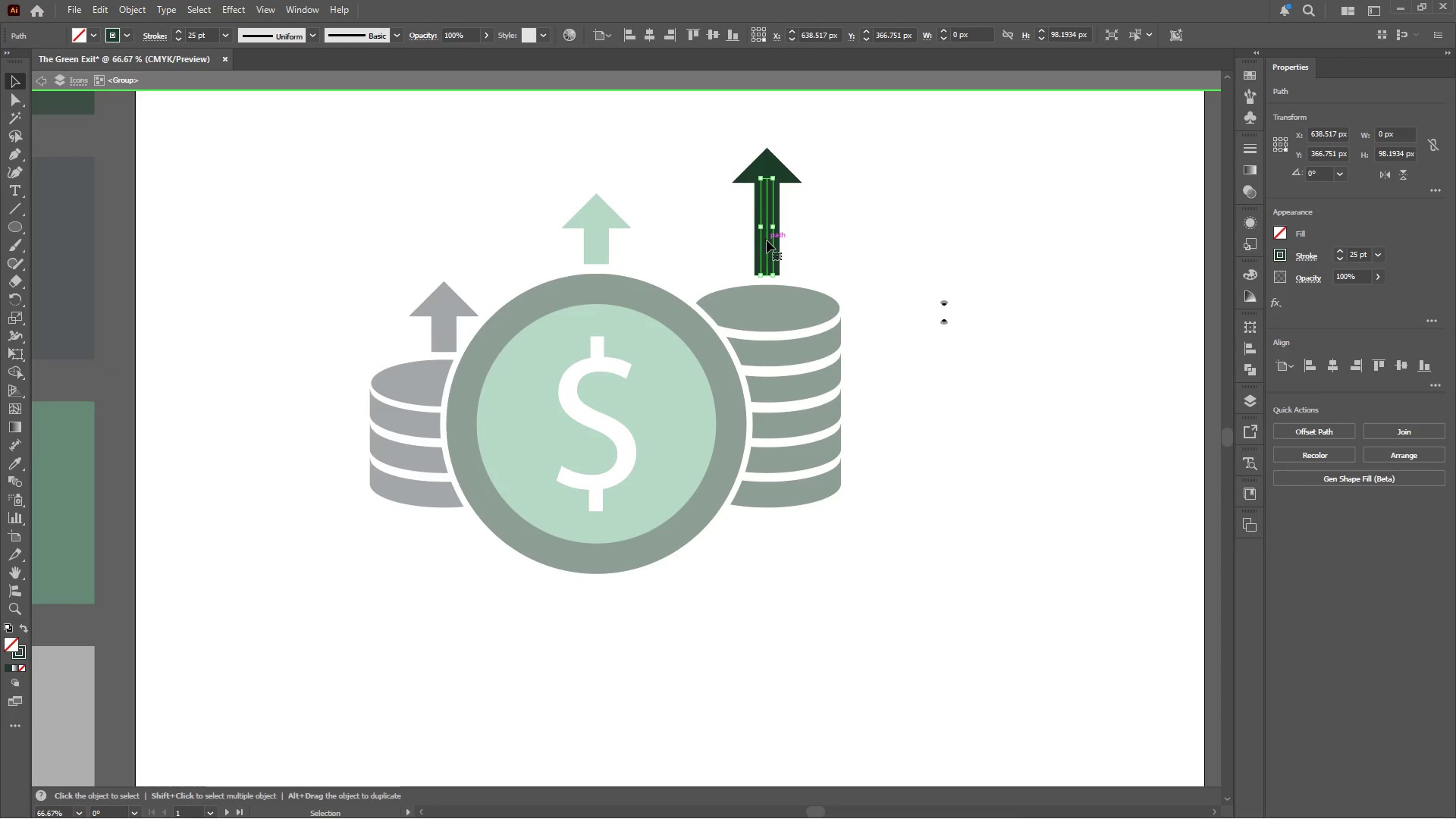 
key(Delete)
 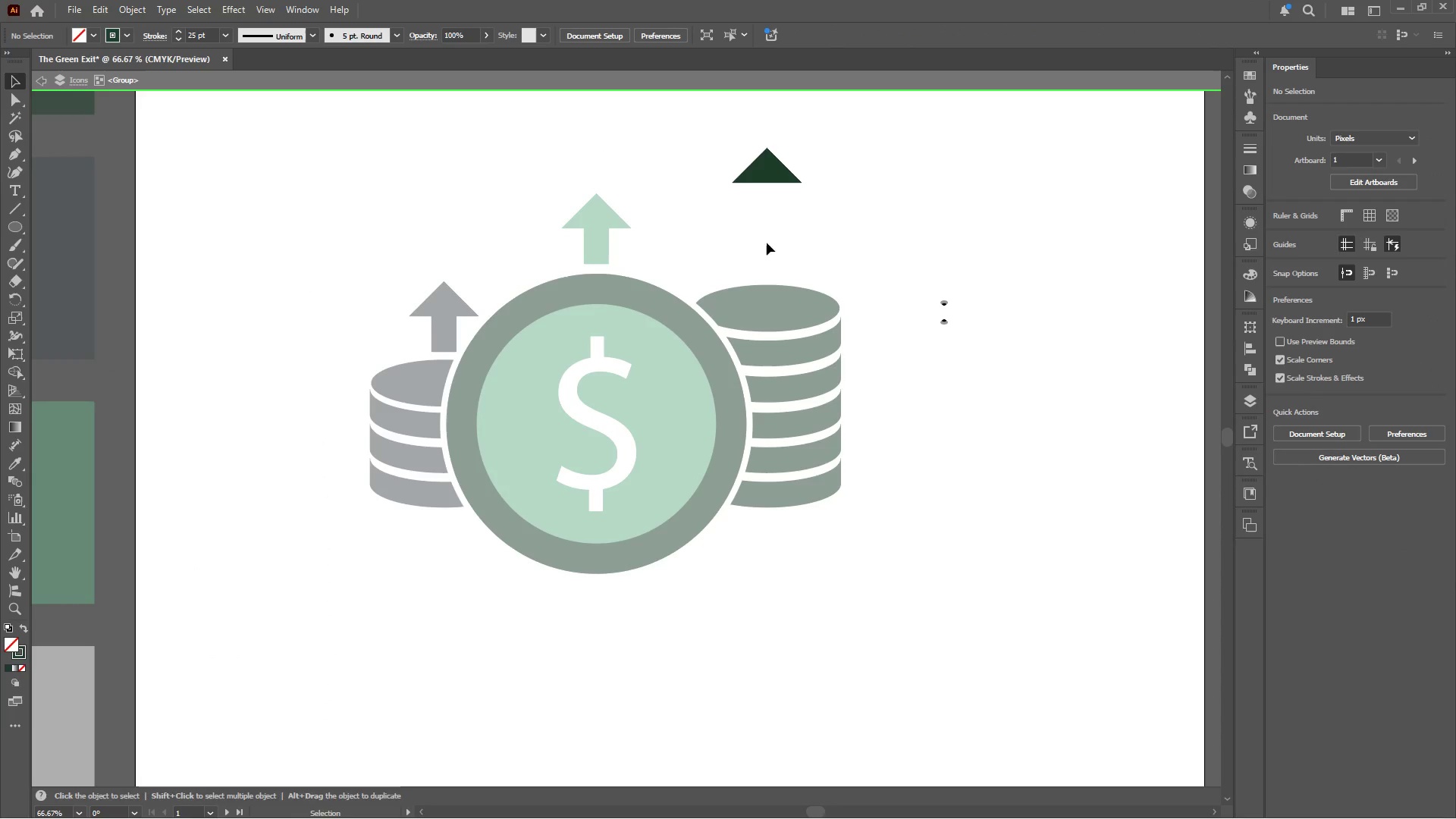 
key(Control+Z)
 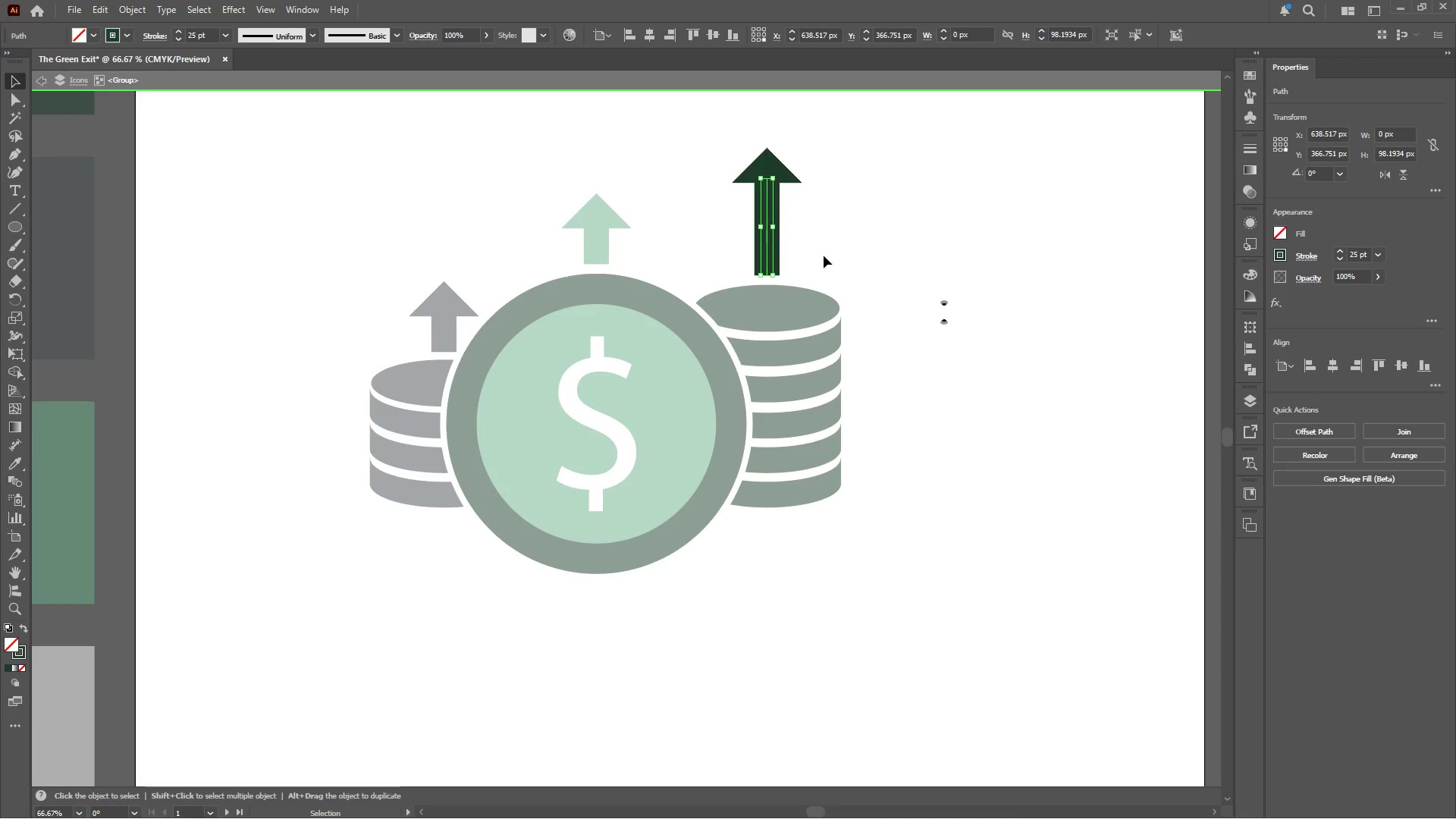 
double_click([827, 256])
 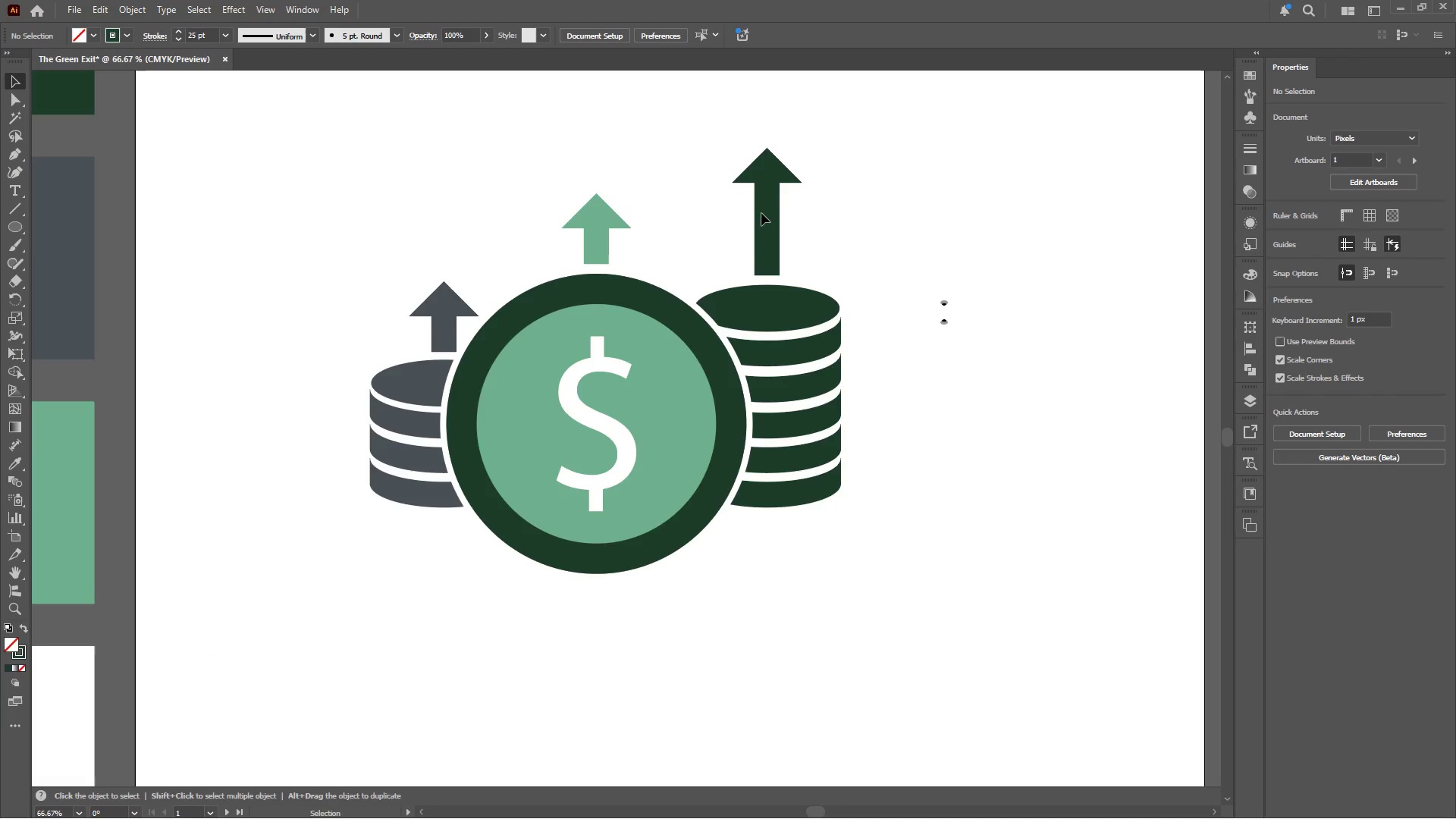 
left_click([768, 212])
 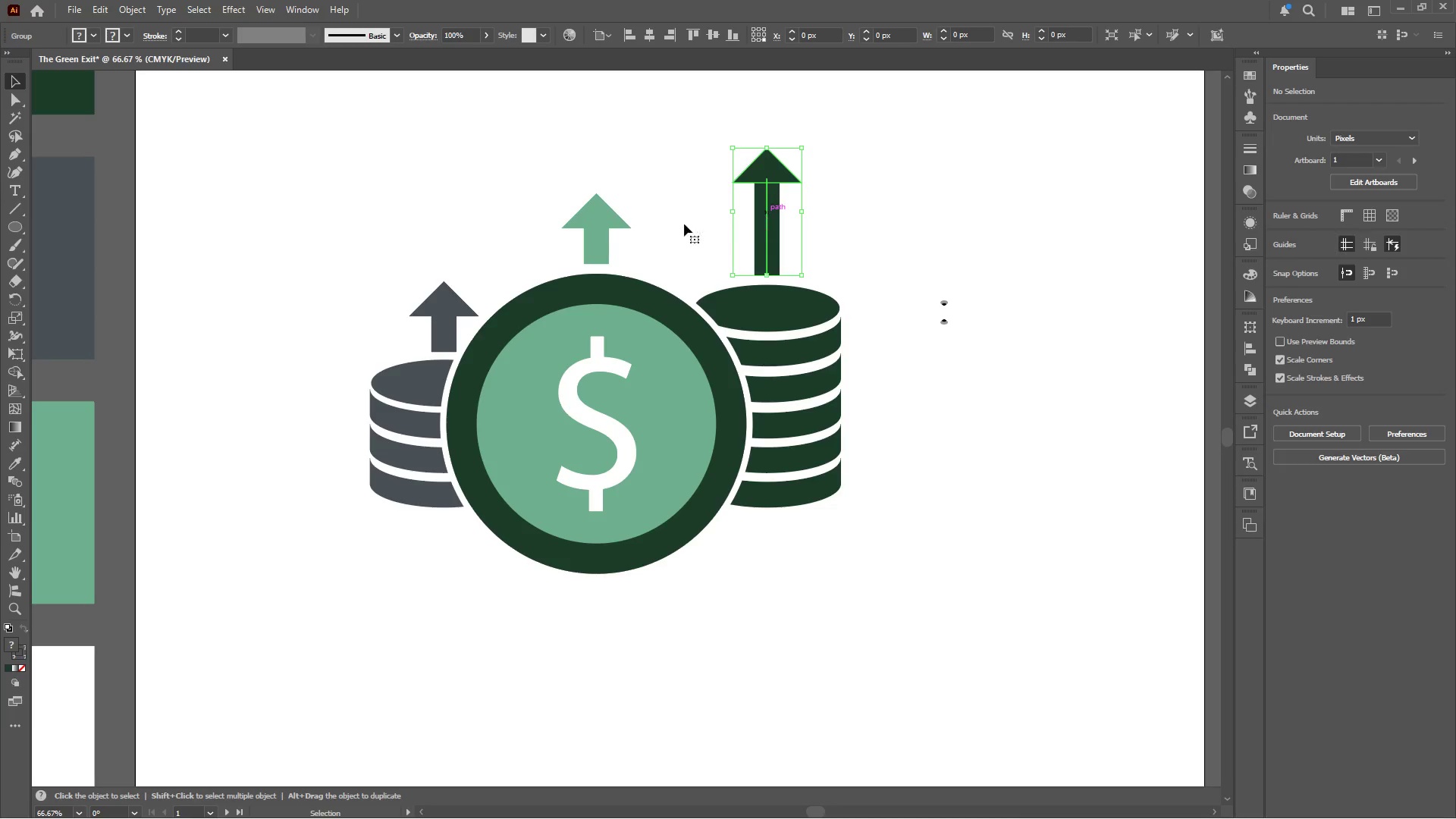 
hold_key(key=ShiftLeft, duration=2.2)
left_click([596, 236])
 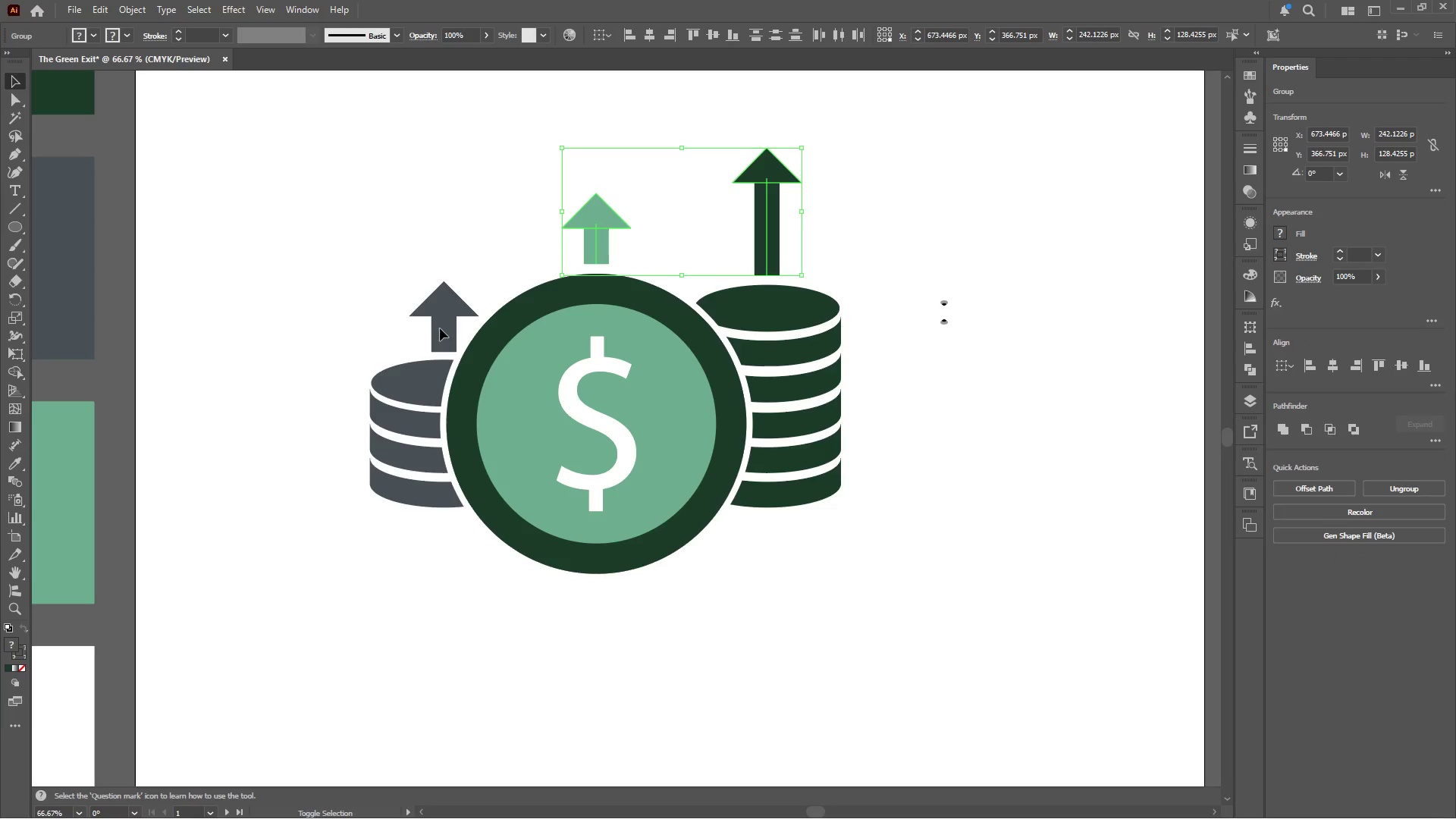 
left_click([441, 328])
 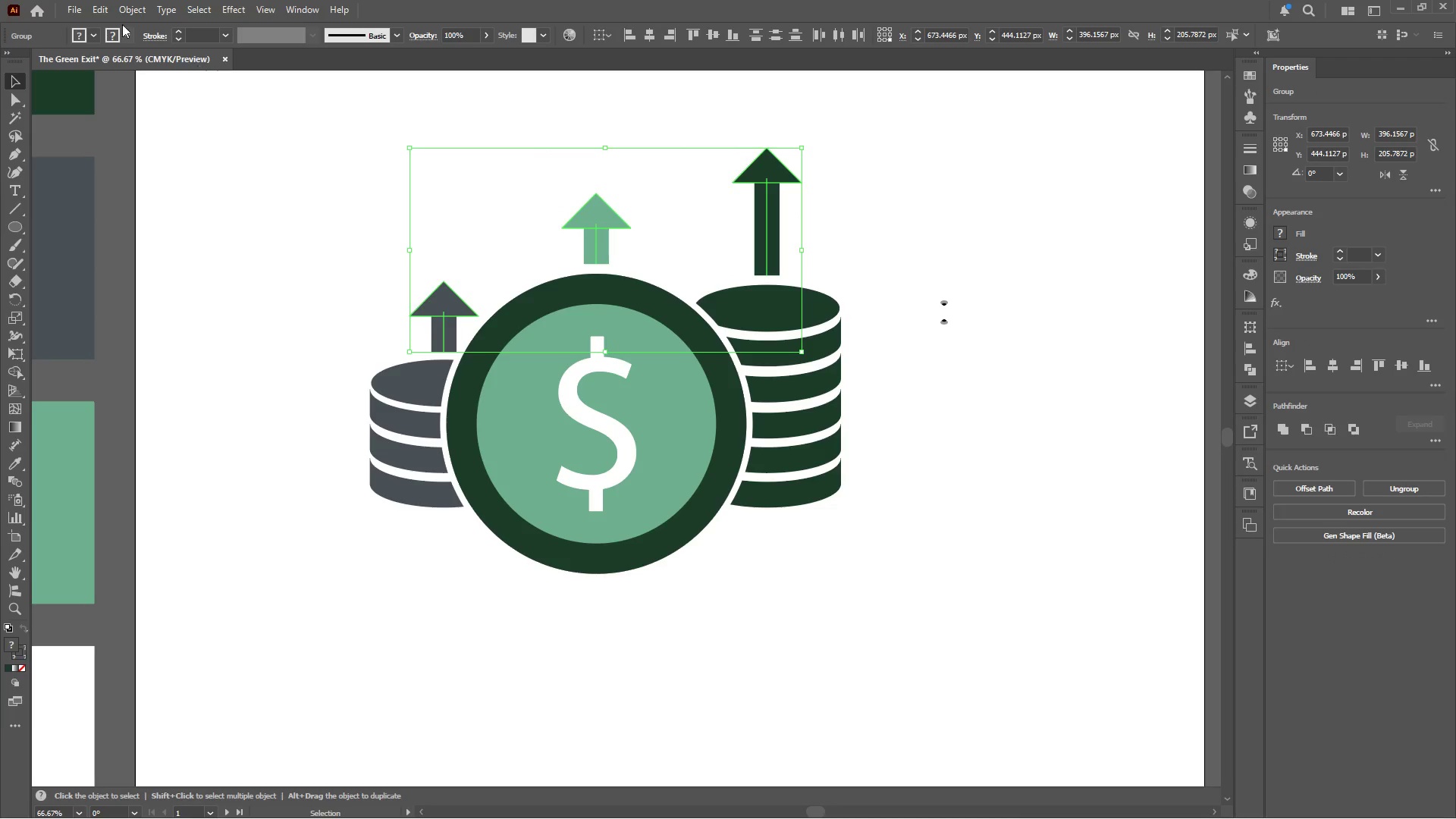 
left_click([127, 8])
 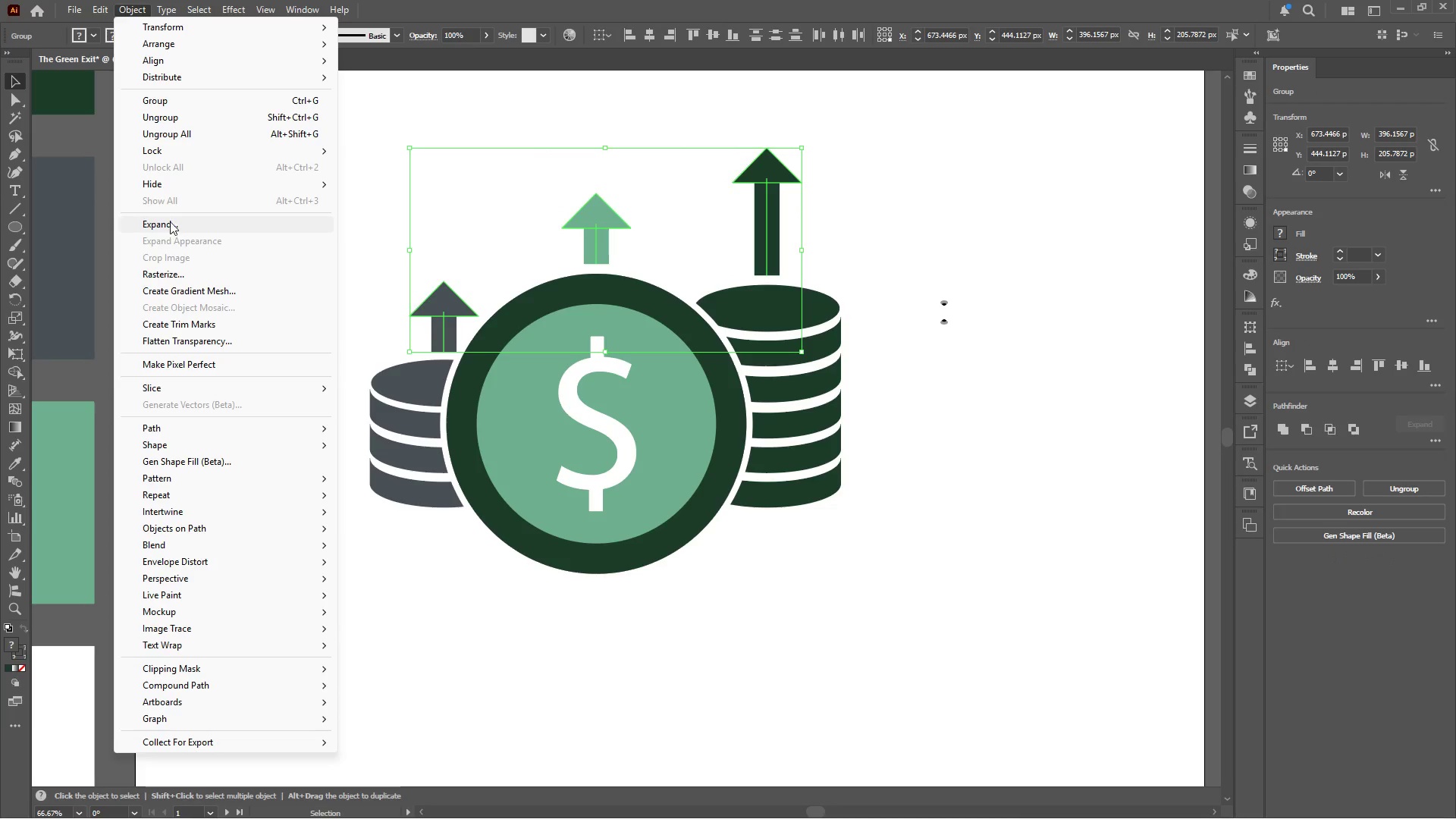 
left_click([170, 222])
 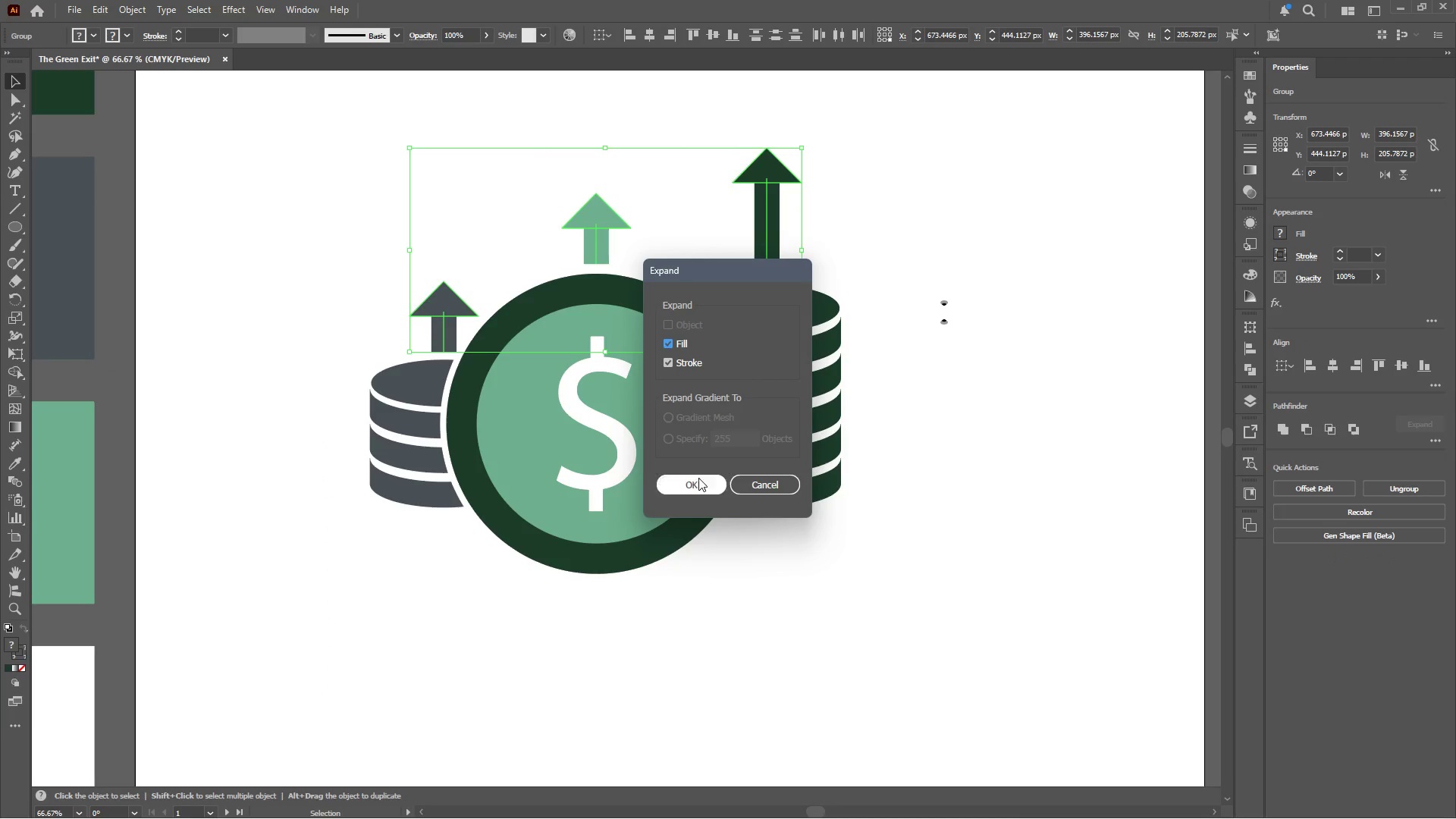 
left_click([696, 482])
 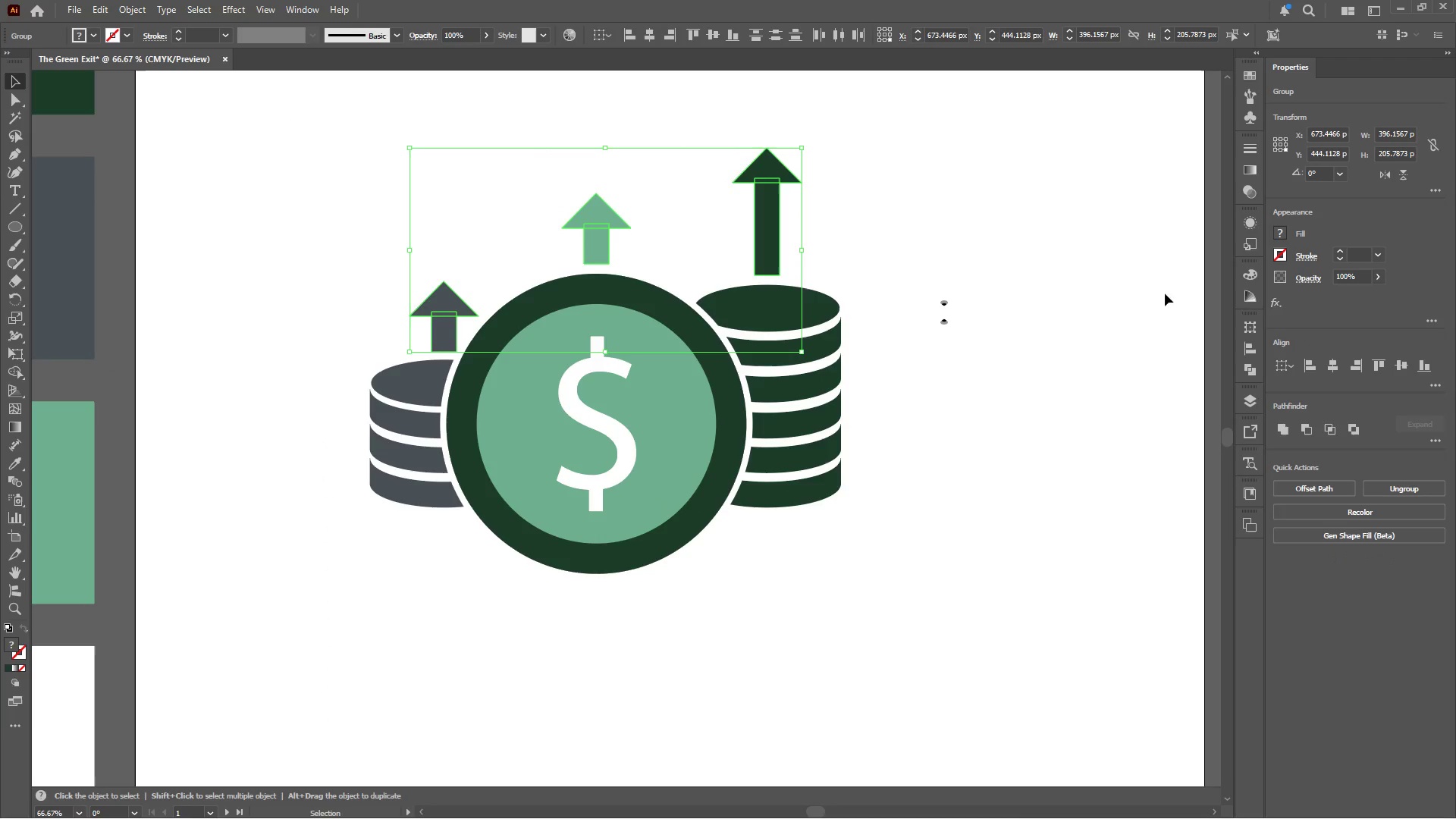 
left_click([1122, 271])
 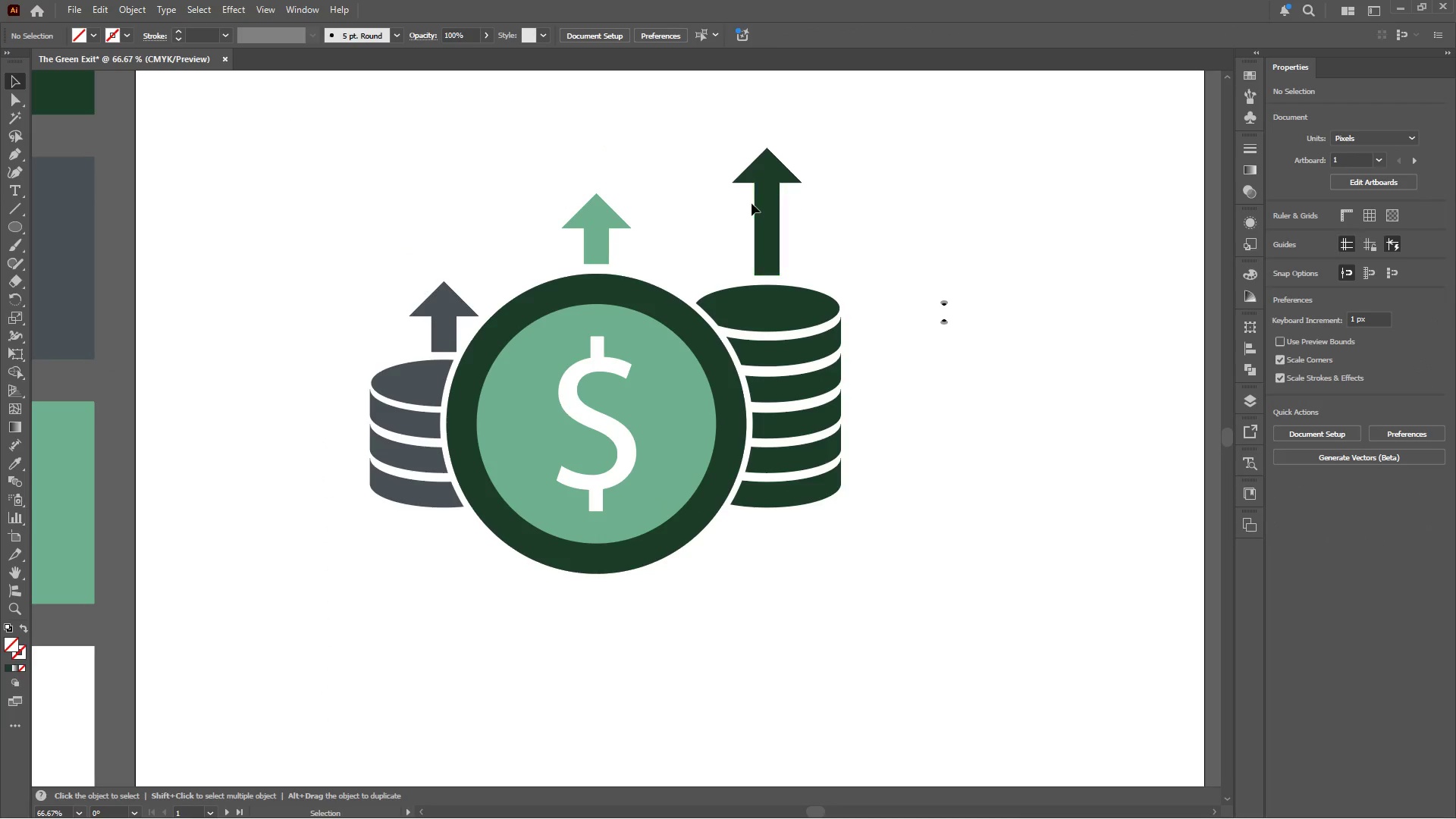 
left_click([769, 202])
 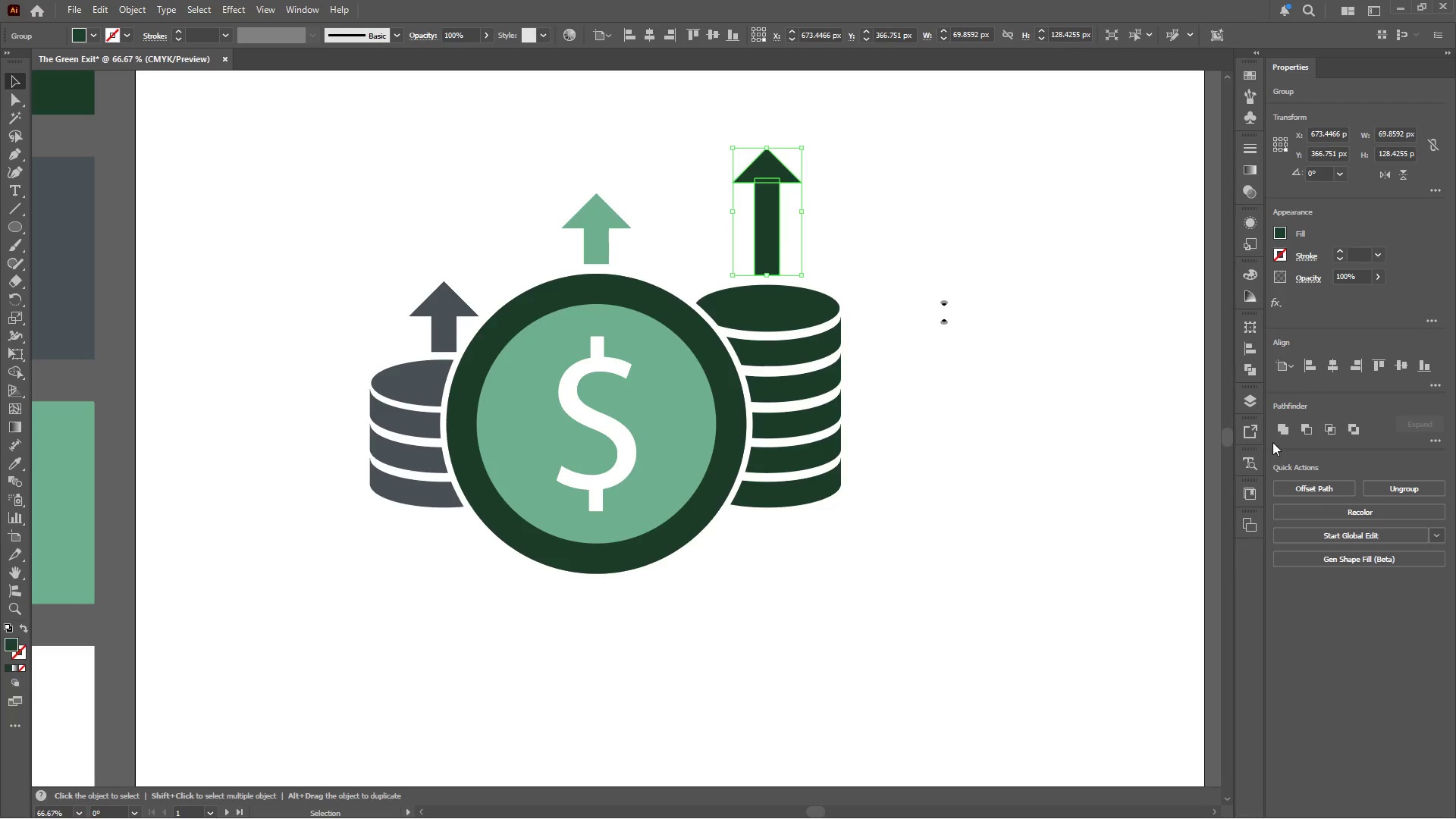 
left_click([1280, 428])
 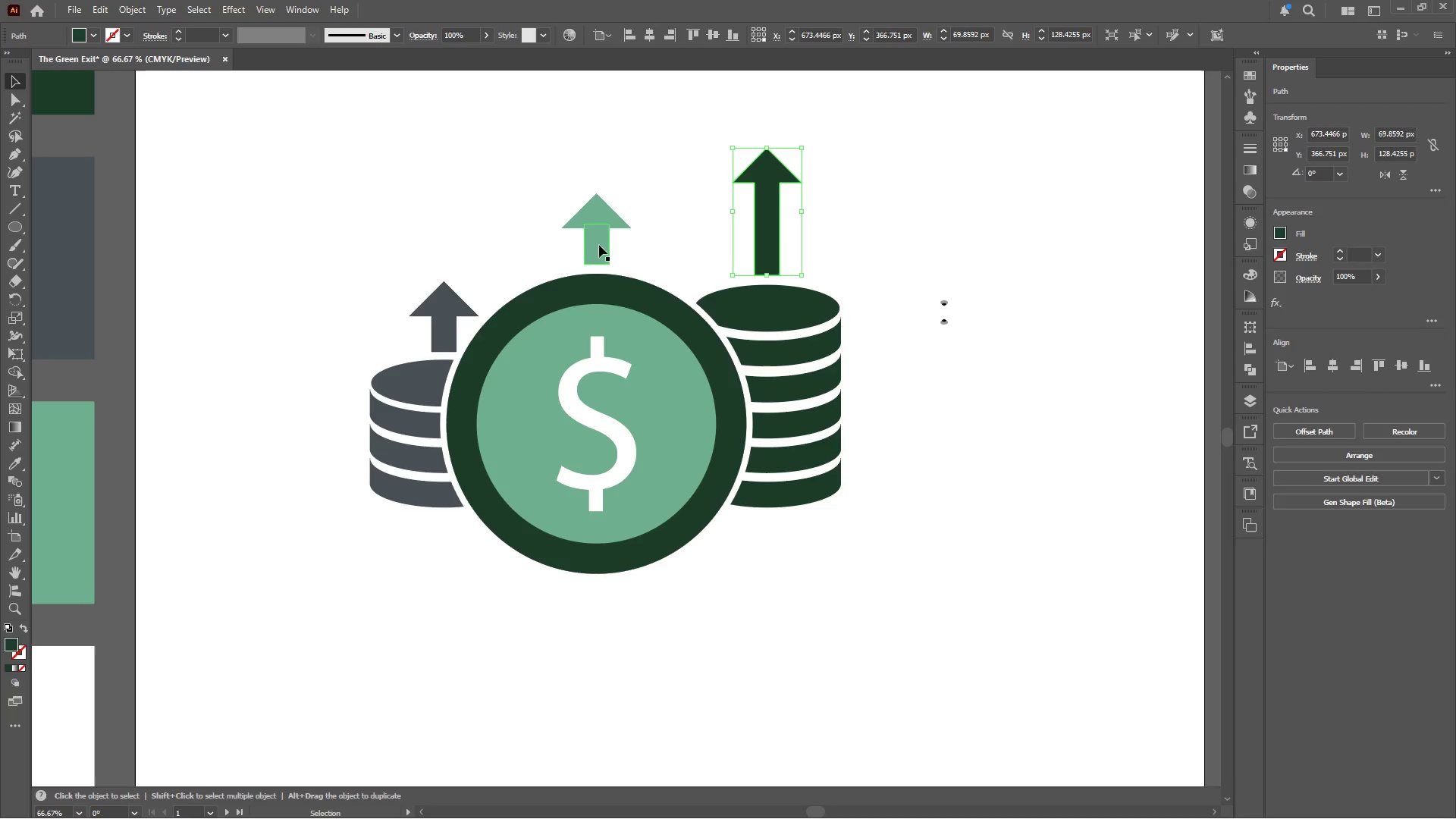 
left_click([586, 224])
 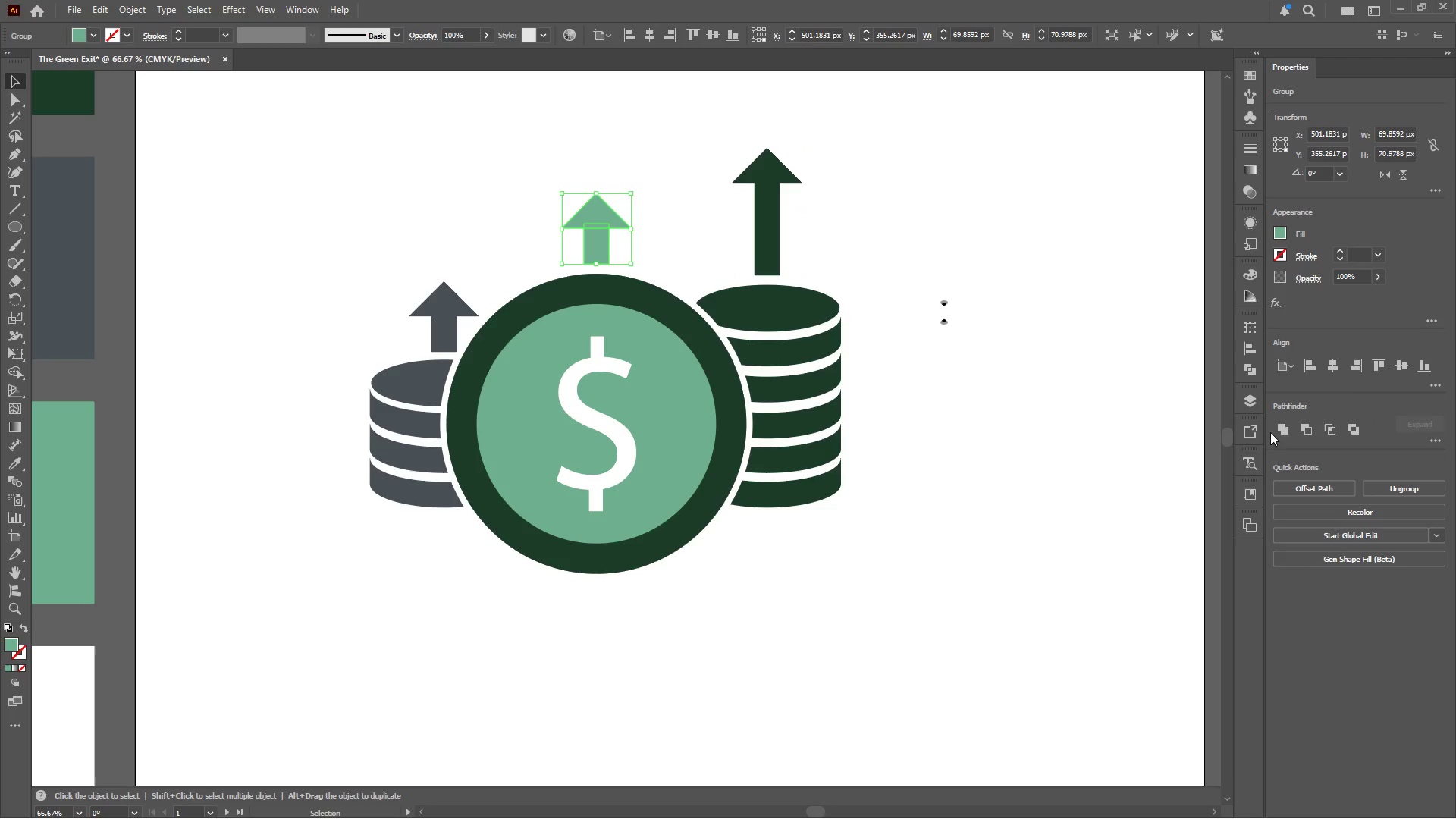 
left_click([1280, 425])
 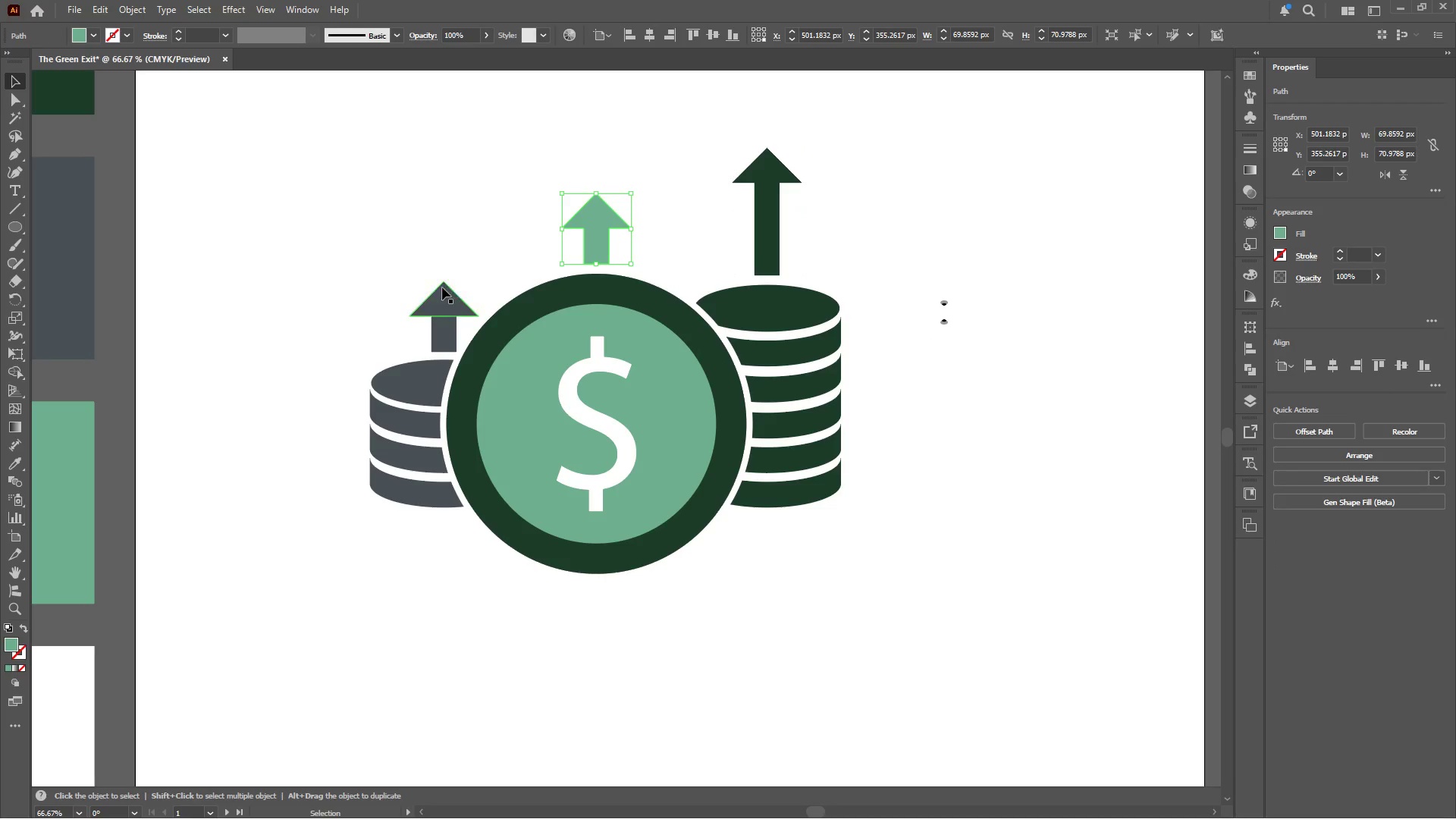 
left_click([438, 306])
 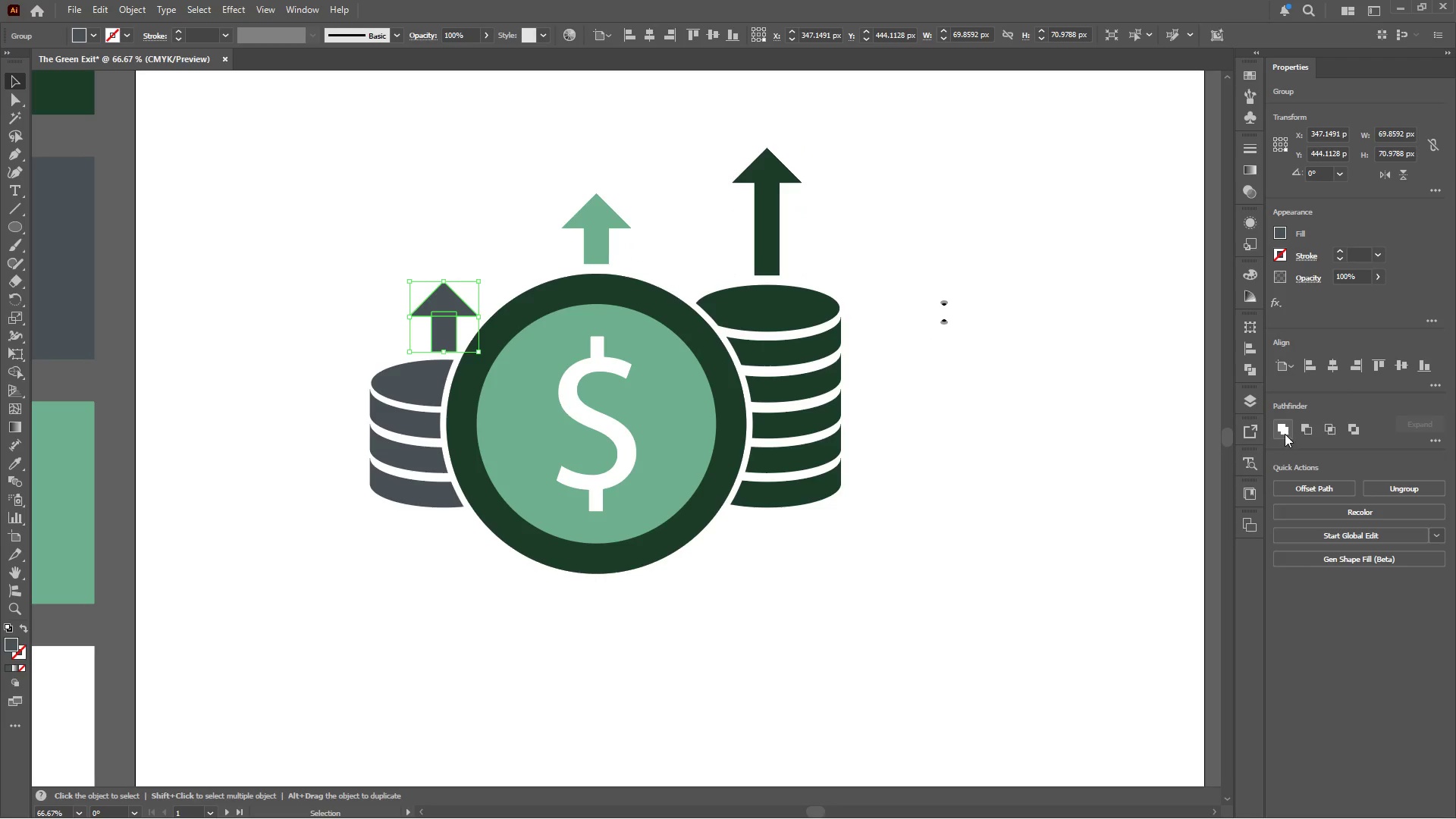 
left_click([1285, 428])
 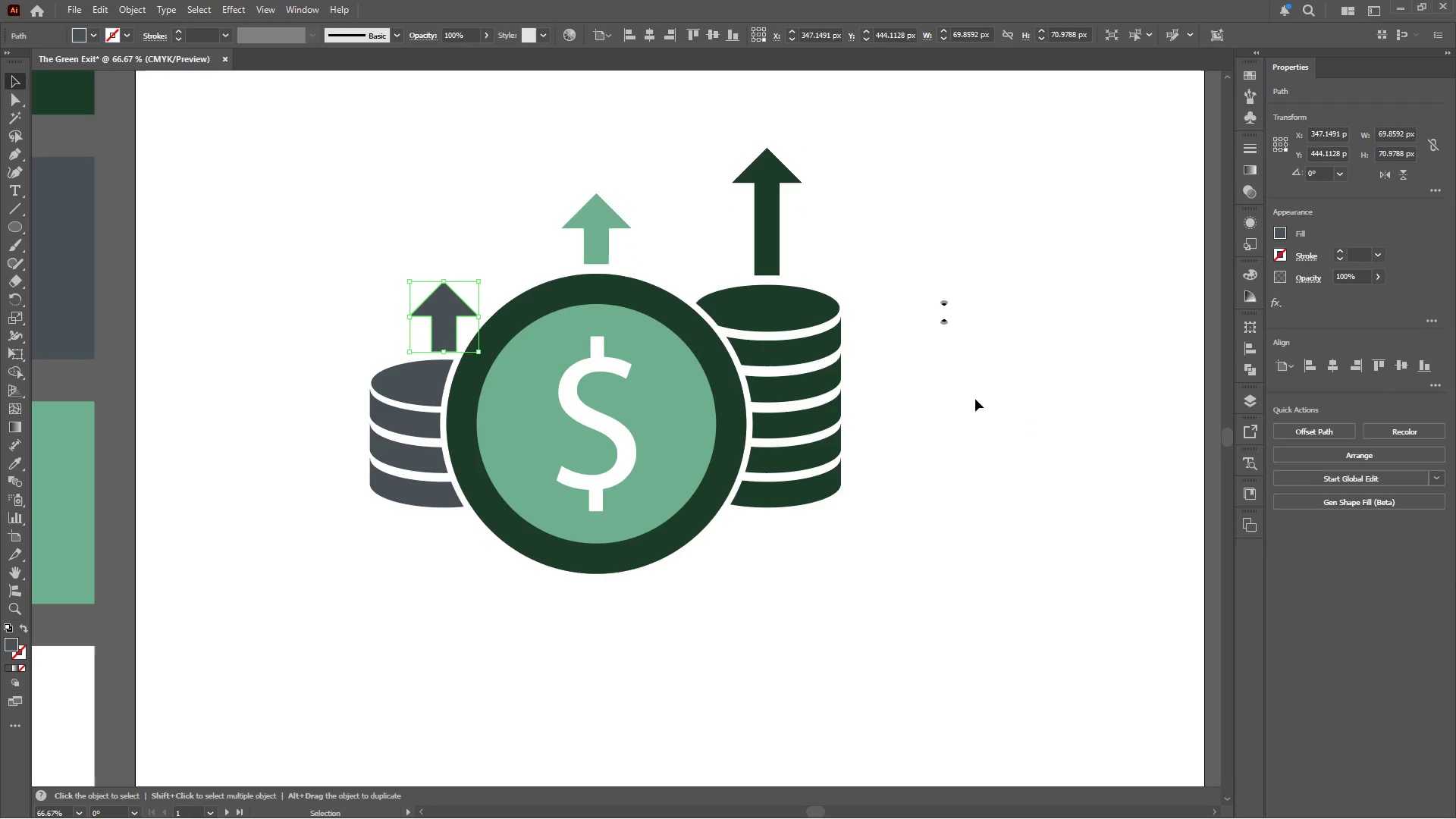 
left_click([972, 392])
 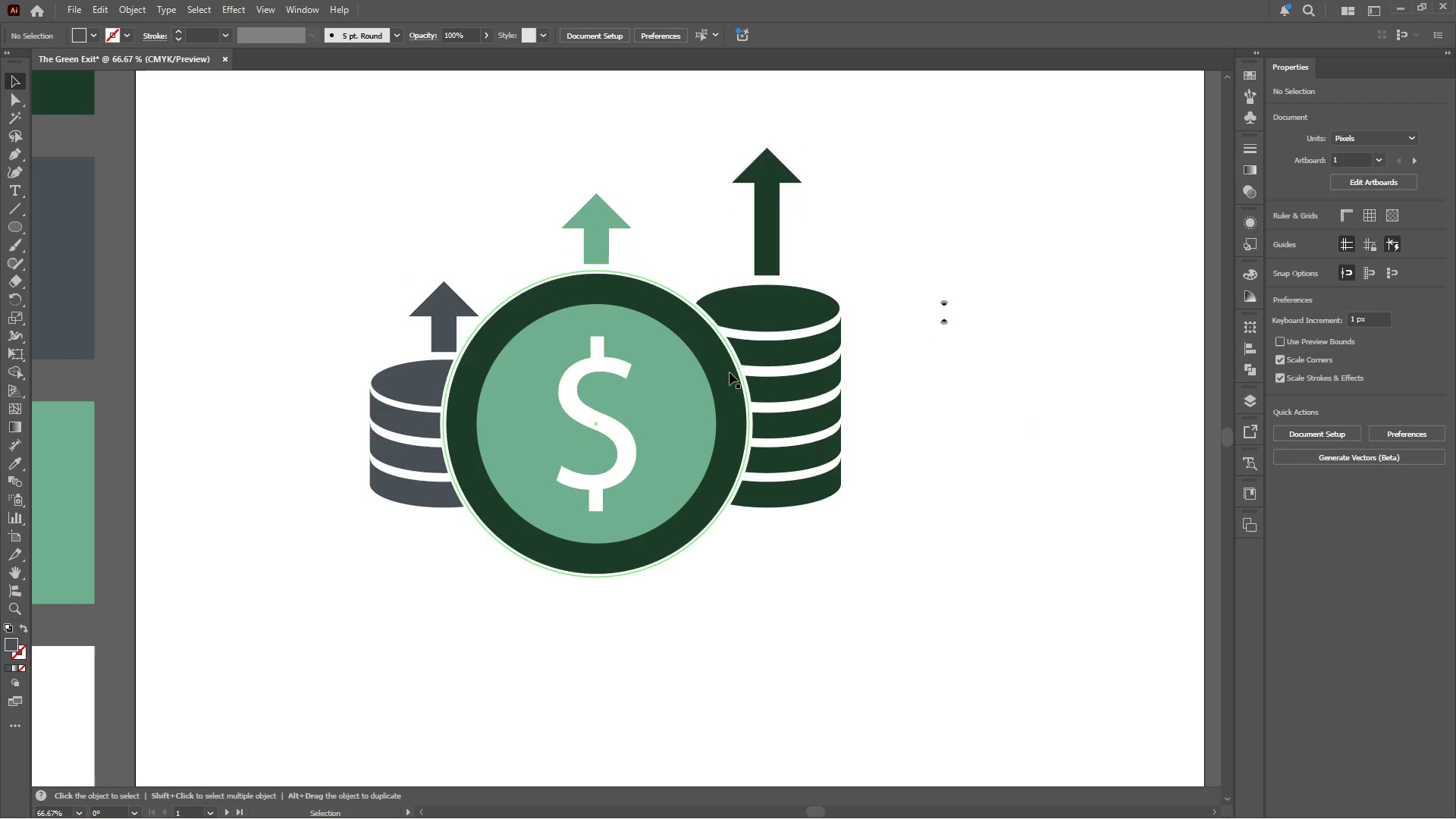 
left_click([724, 368])
 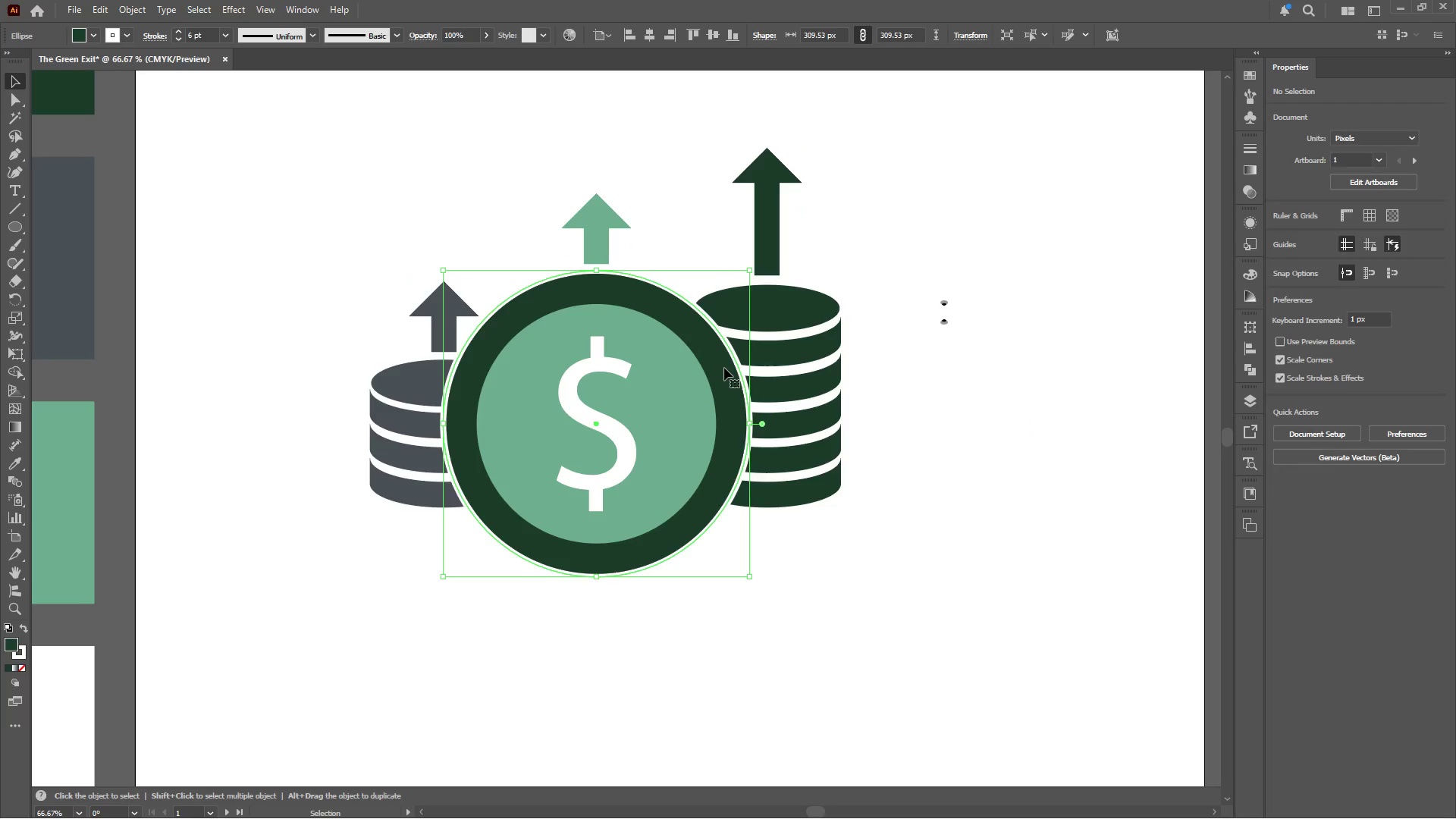 
hold_key(key=AltLeft, duration=0.44)
scroll: coordinate [735, 359], scroll_direction: up, amount: 2.0
 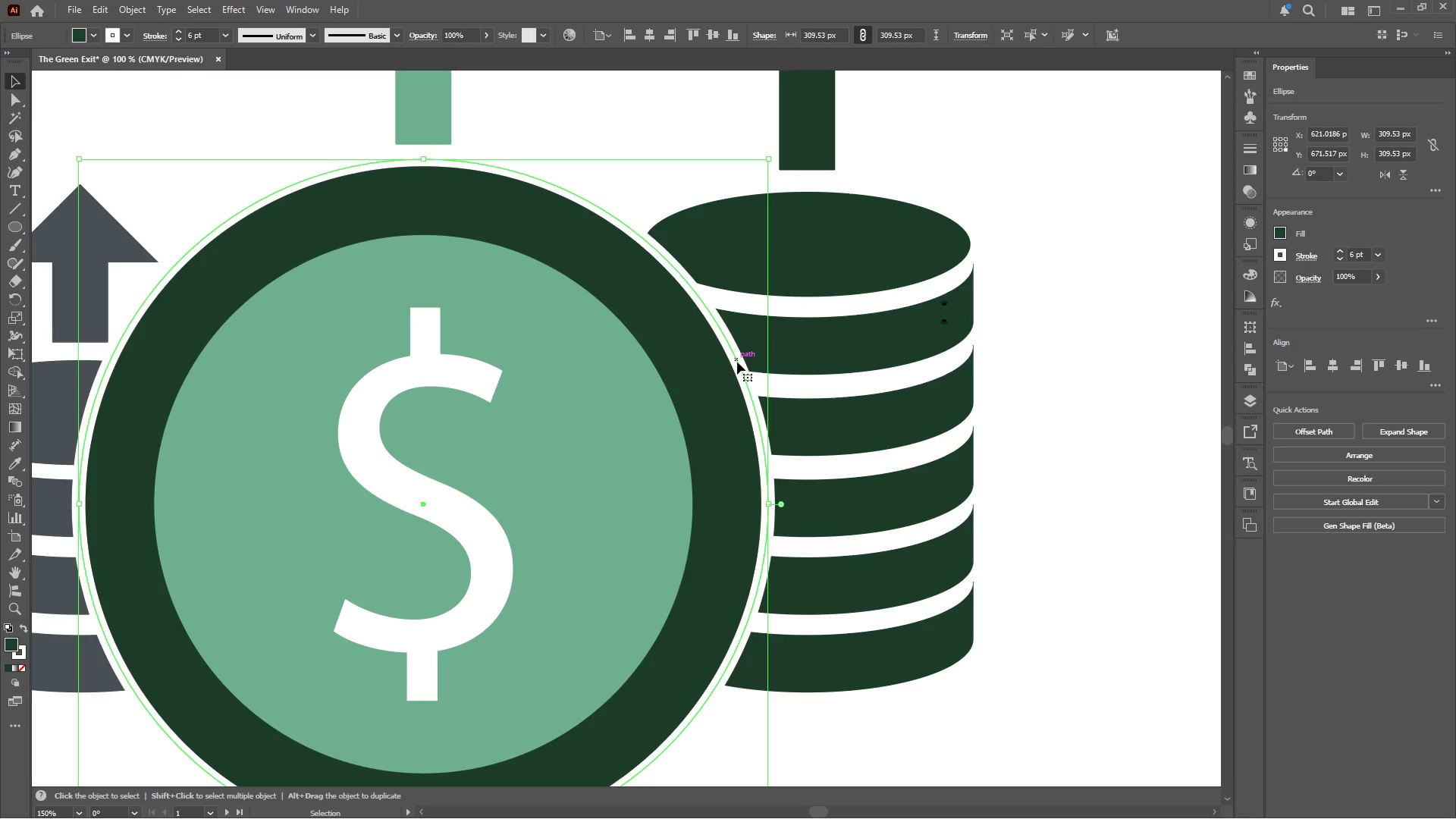 
hold_key(key=AltLeft, duration=0.44)
scroll: coordinate [738, 362], scroll_direction: down, amount: 2.0
 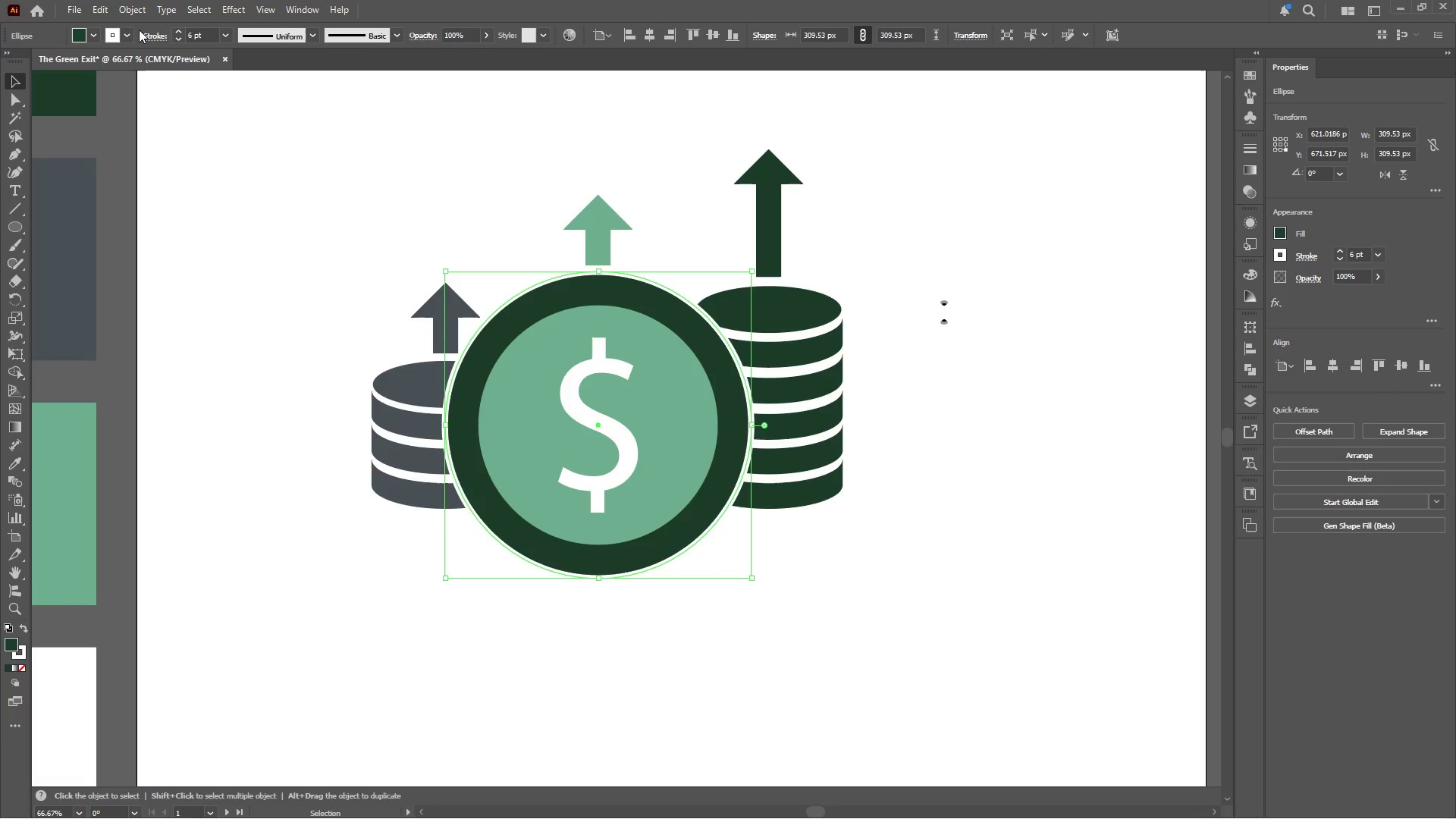 
left_click([133, 8])
 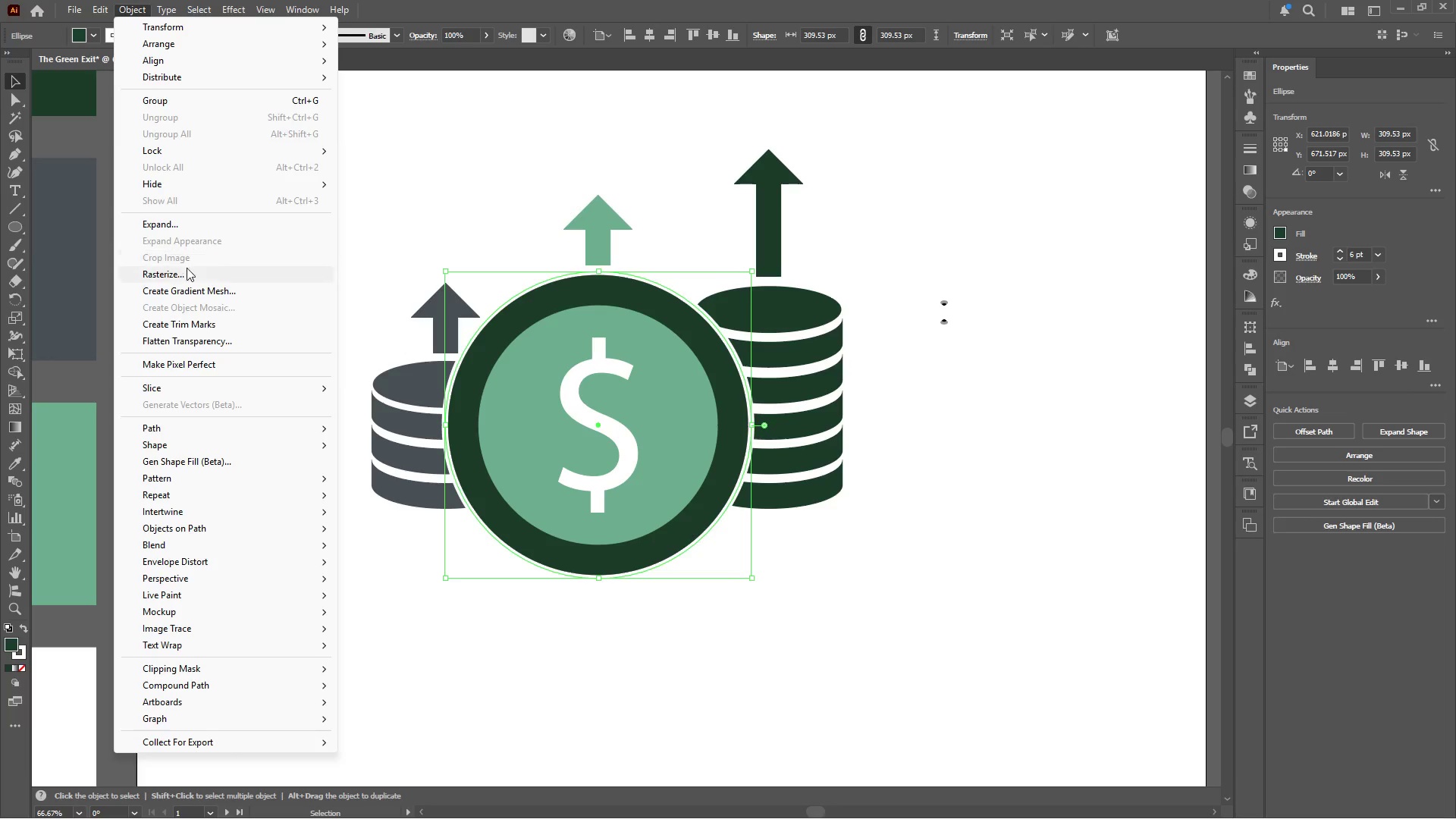 
left_click([193, 226])
 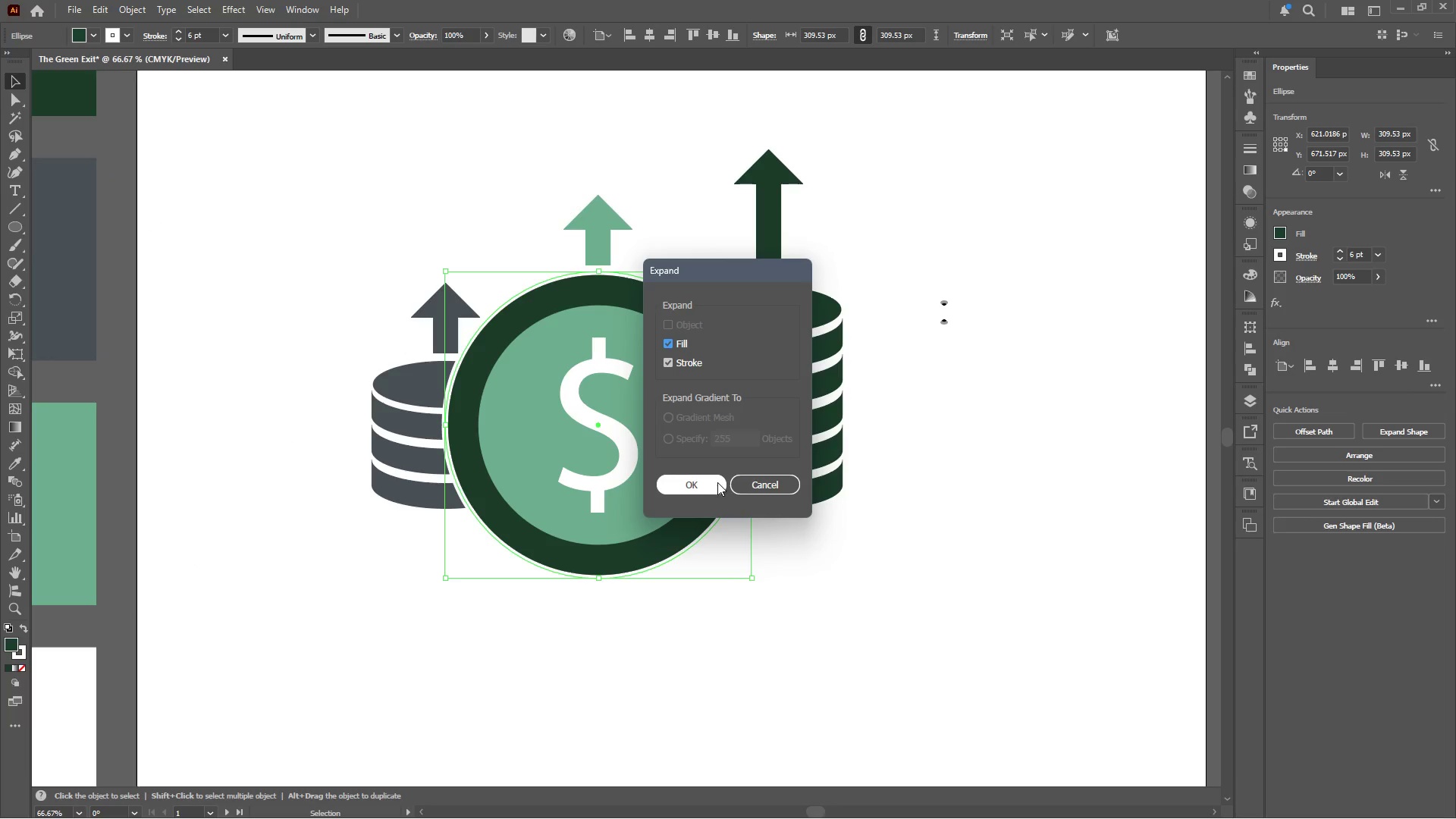 
left_click([715, 487])
 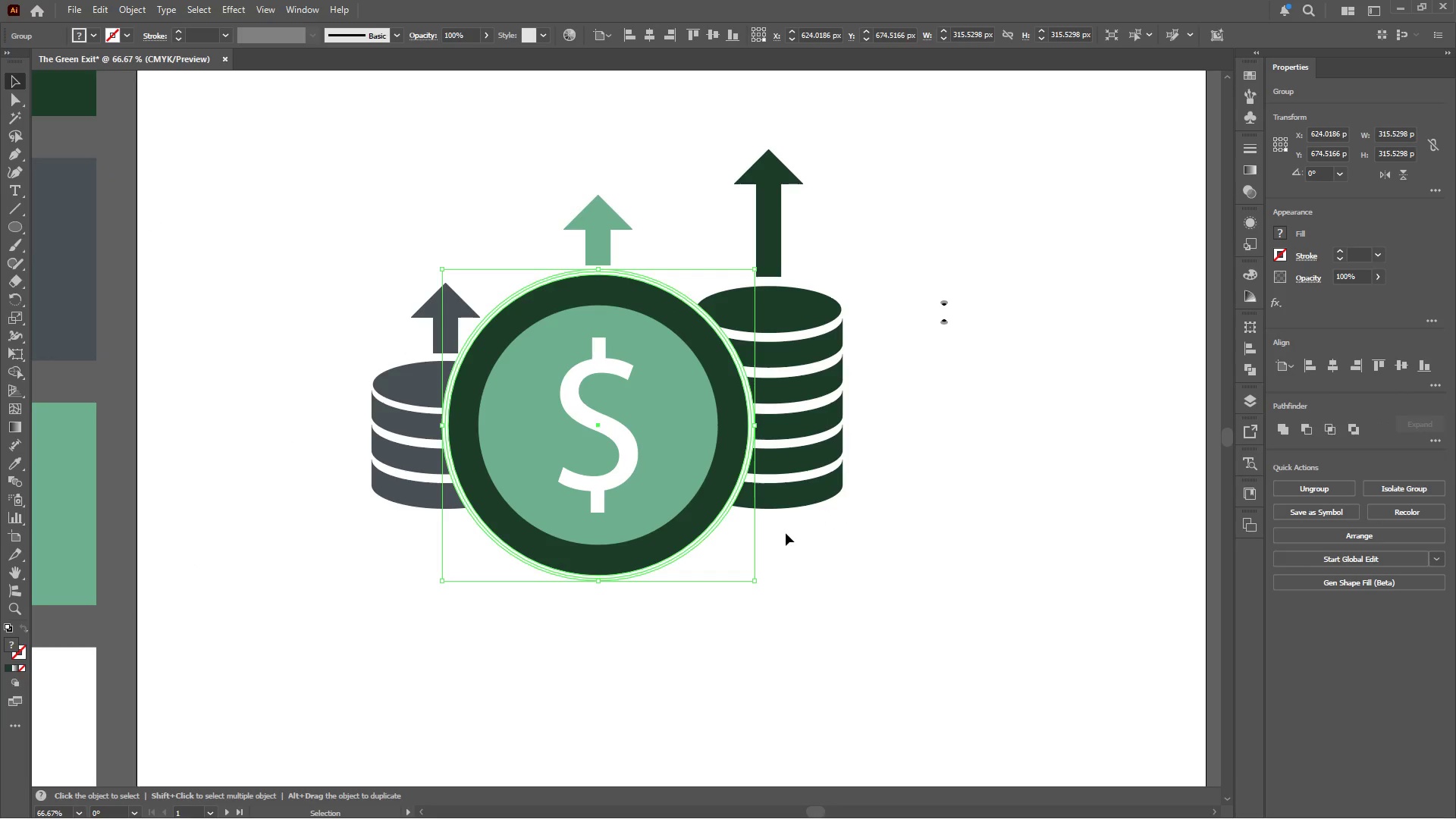 
left_click([786, 533])
 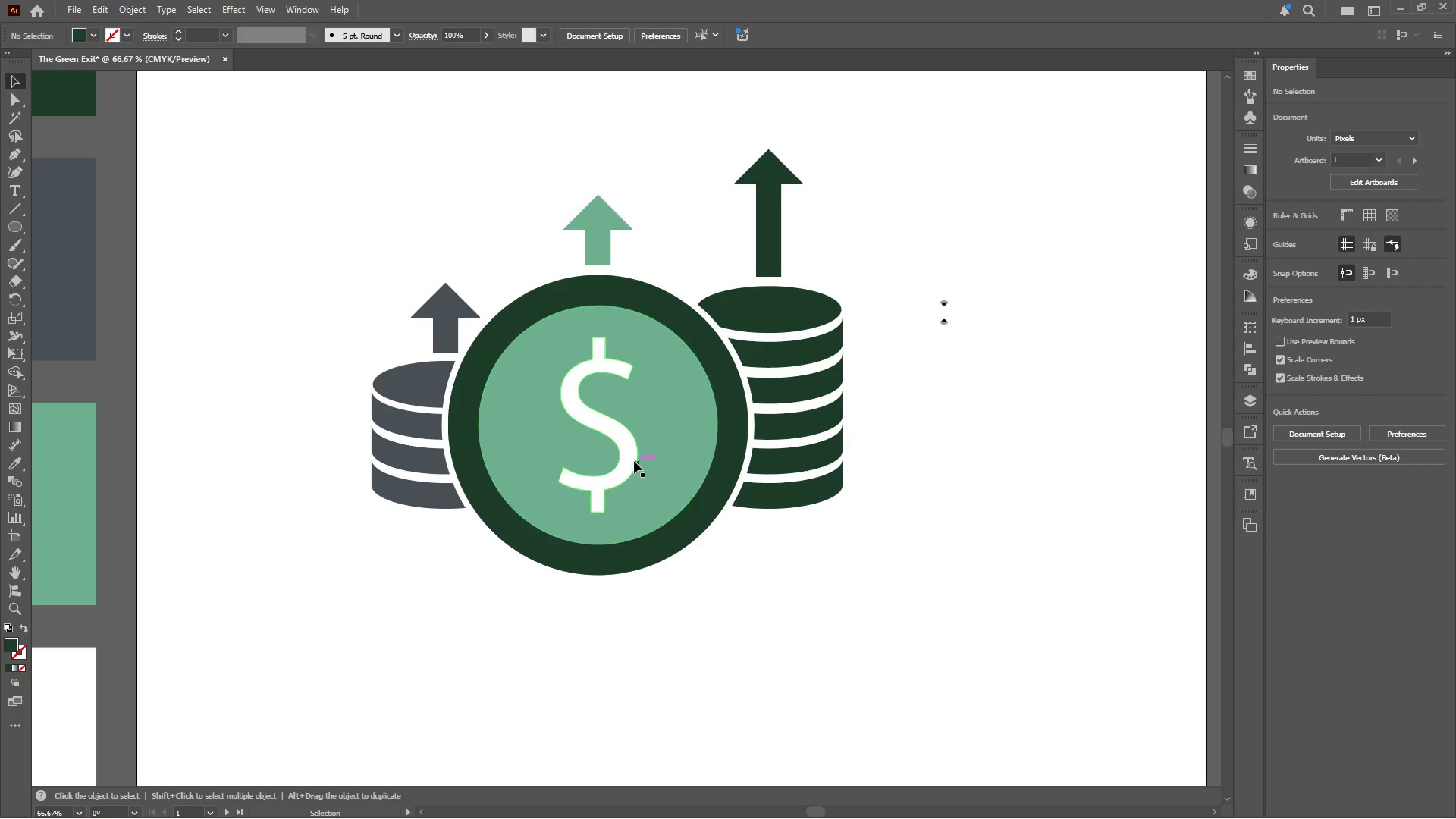 
left_click([625, 450])
 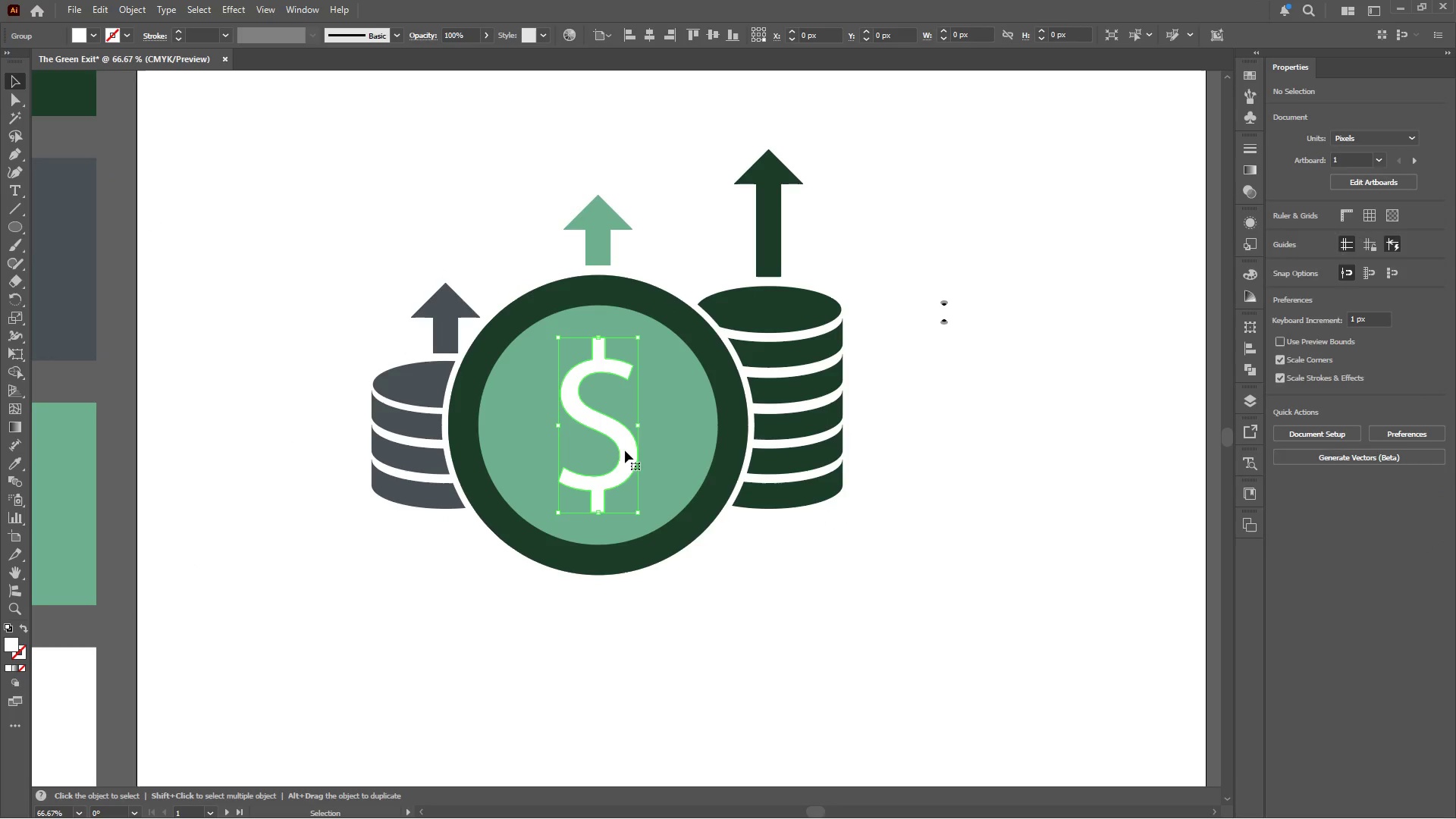 
hold_key(key=AltLeft, duration=0.41)
 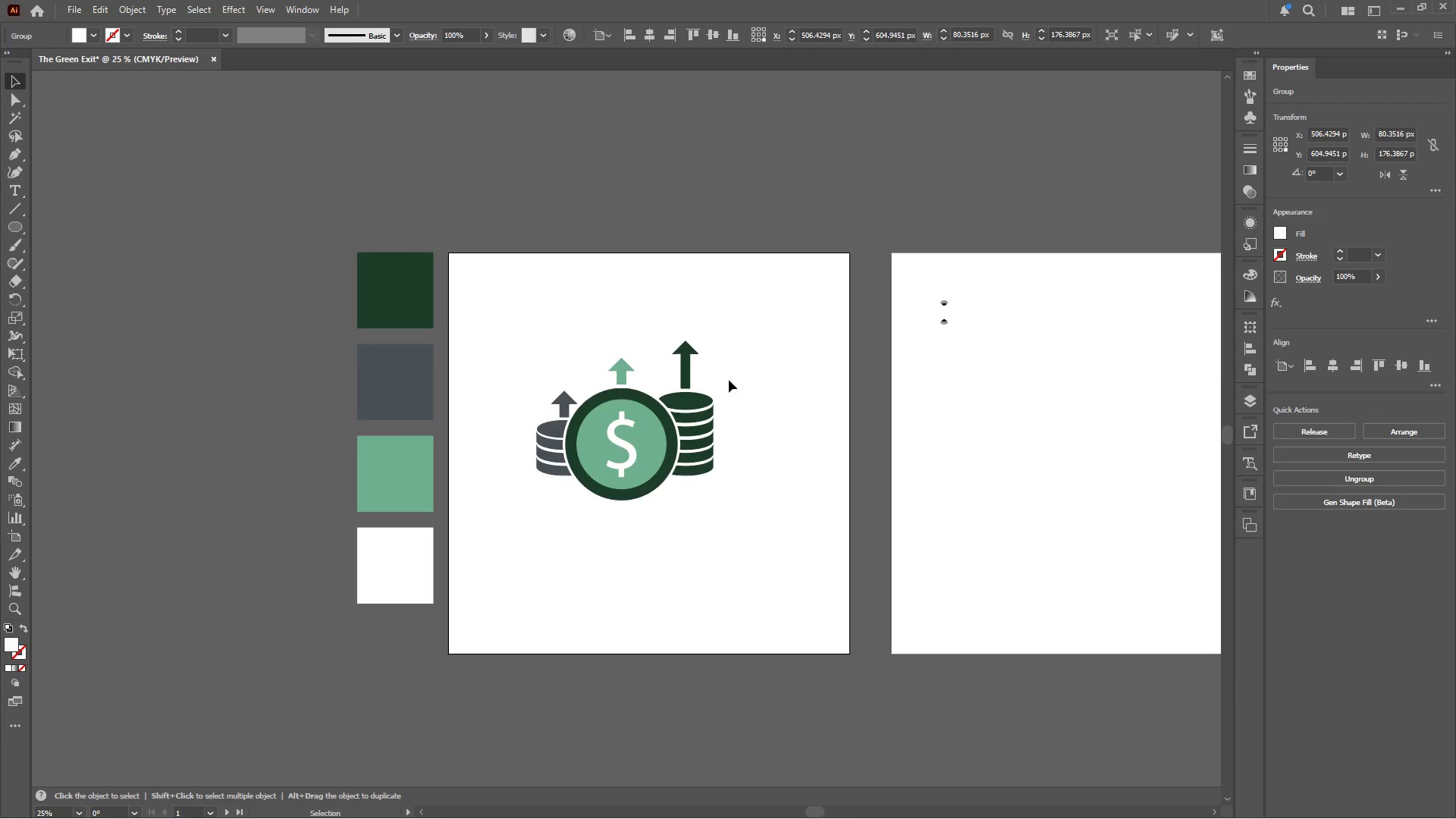 
left_click([720, 502])
 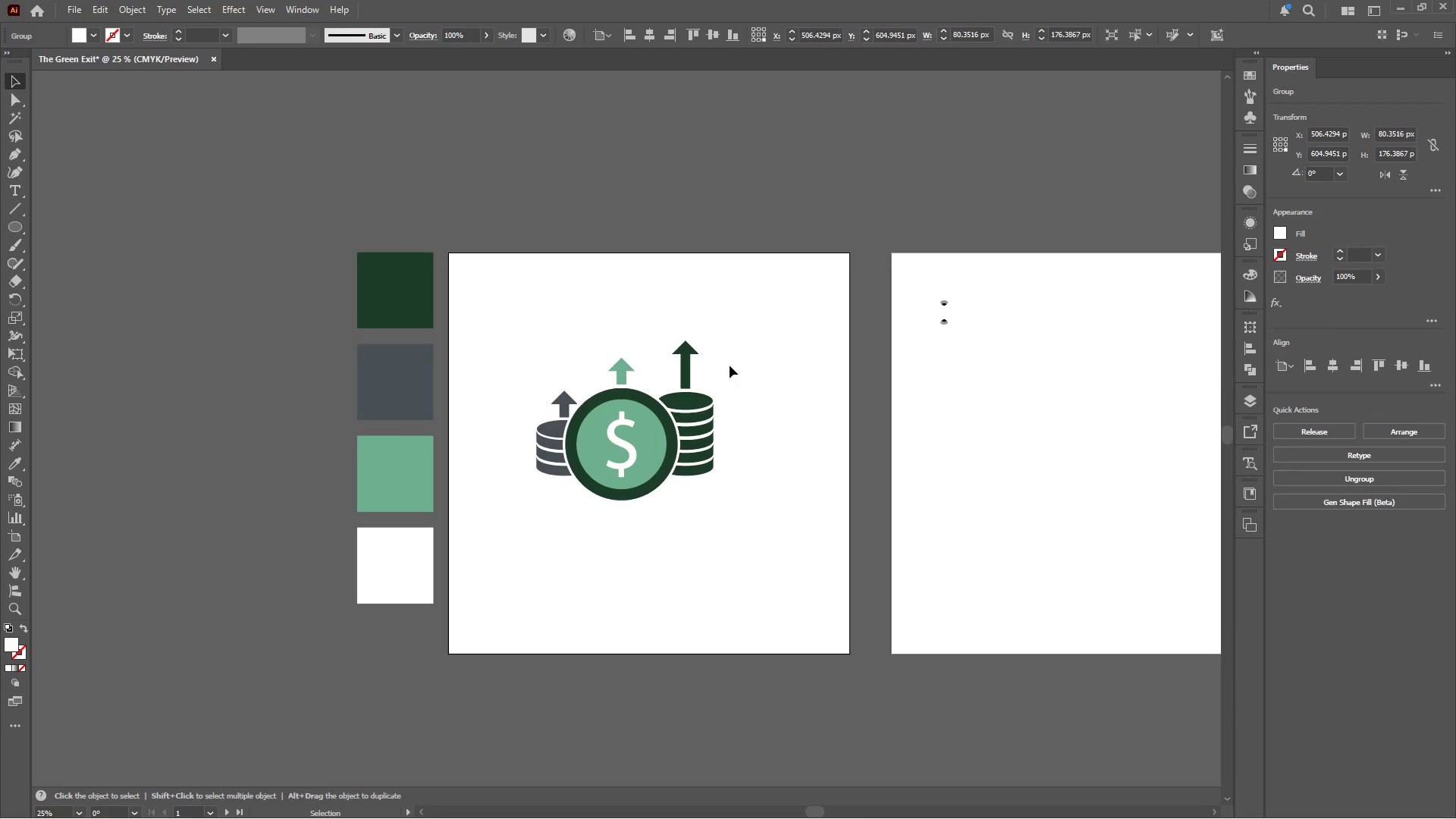 
scroll: coordinate [635, 456], scroll_direction: down, amount: 3.0
 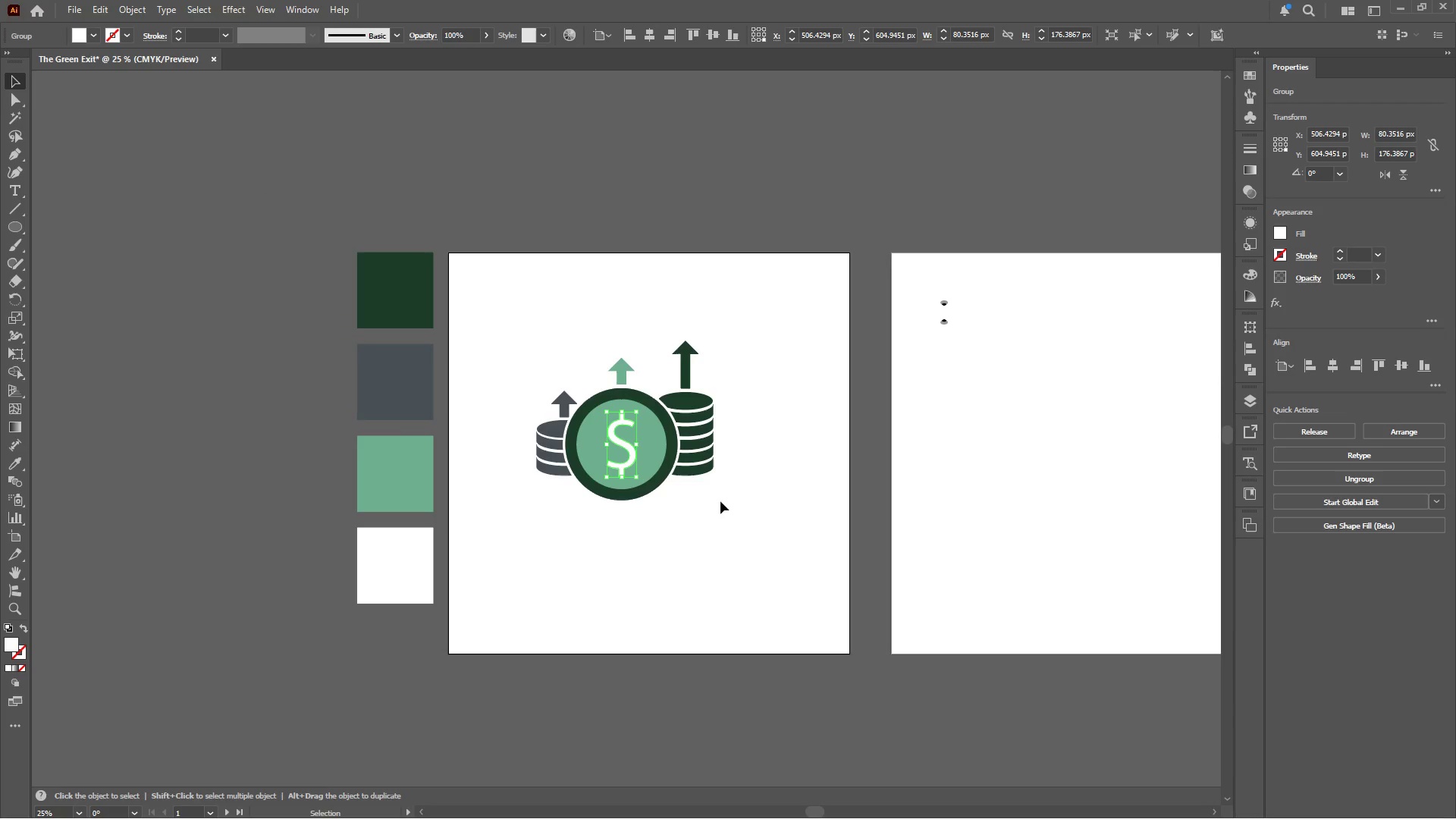 
left_click_drag(start_coordinate=[729, 332], to_coordinate=[501, 487])
 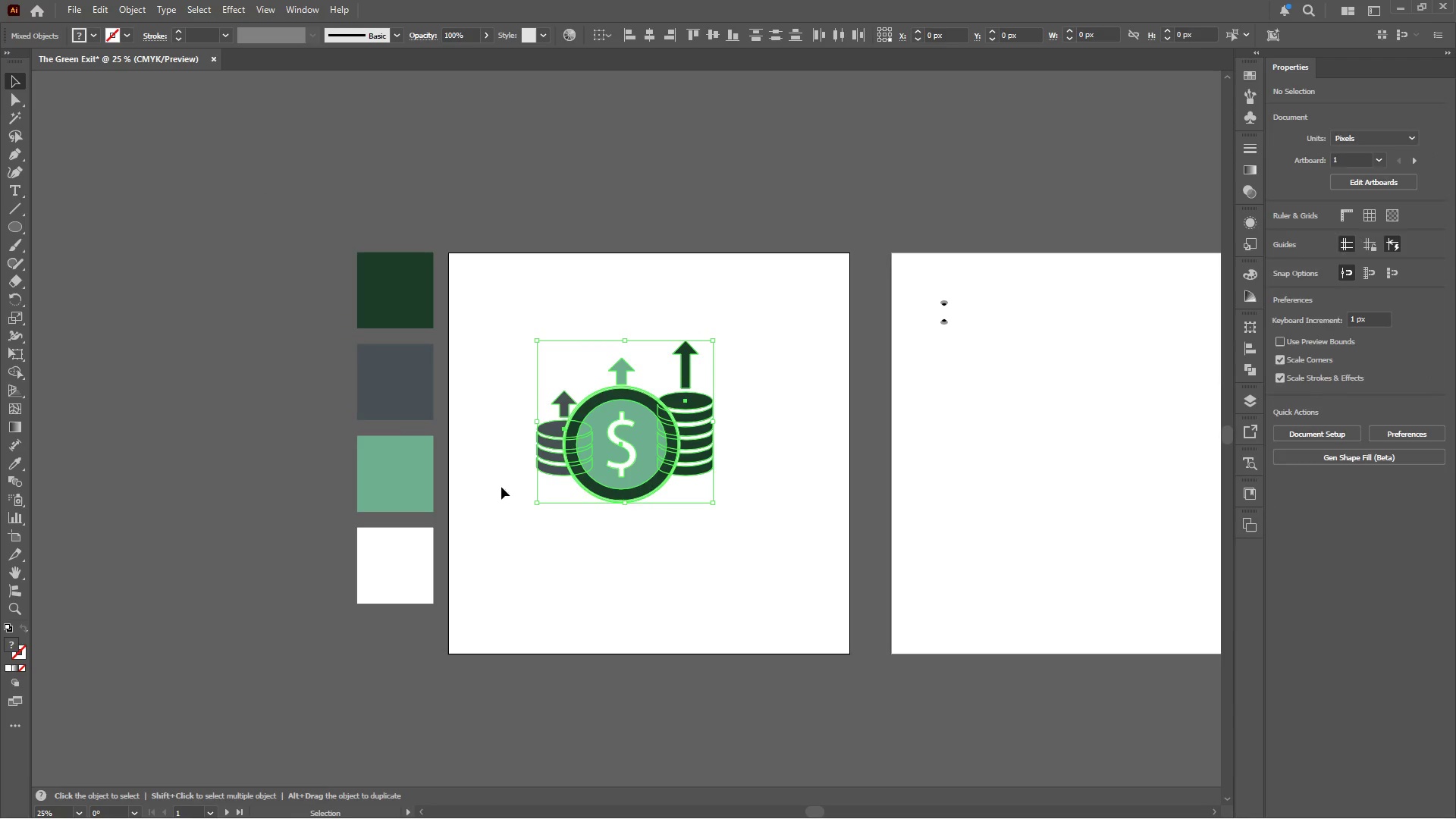 
key(Control+G)
 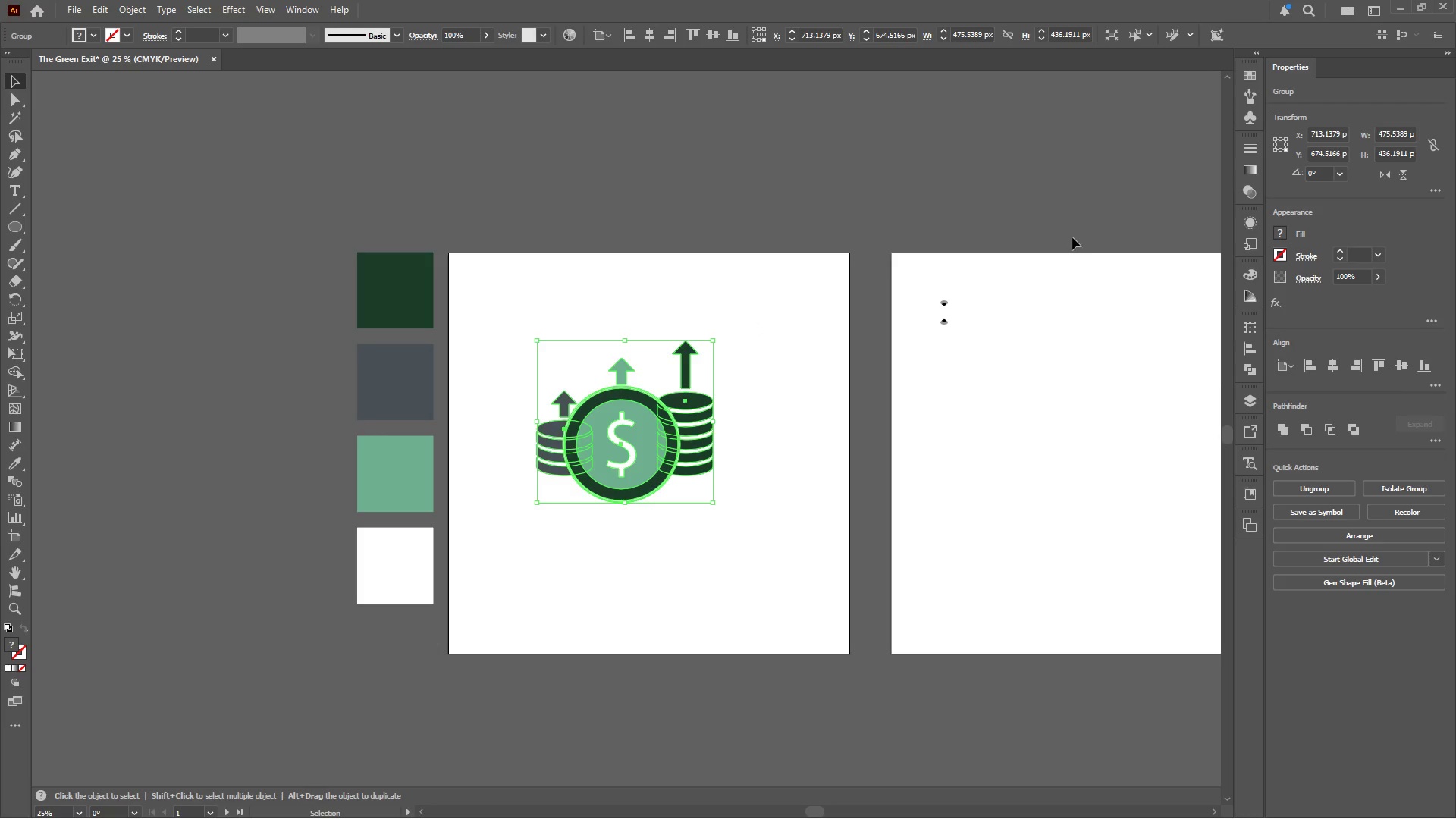 
left_click([1333, 371])
 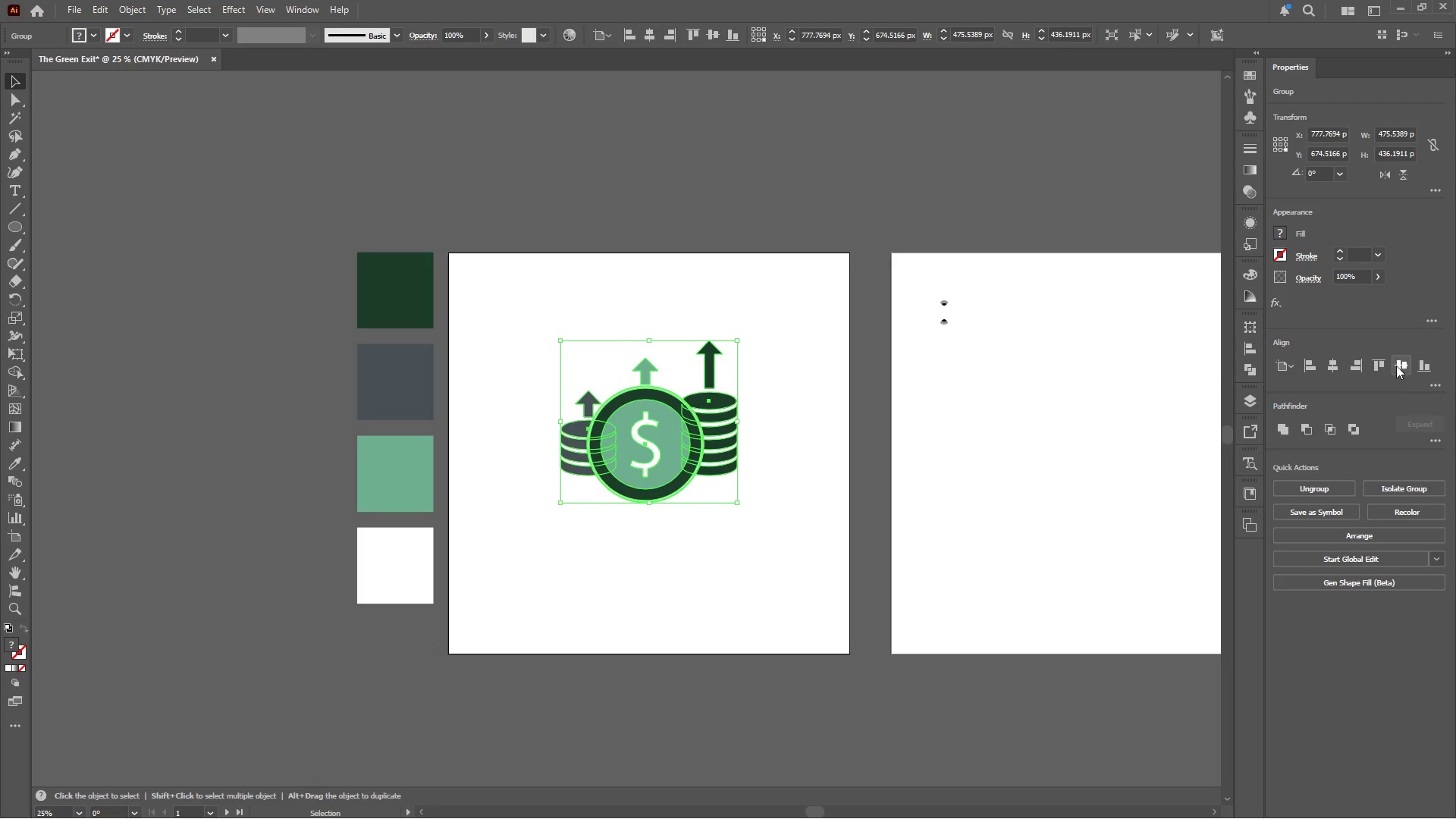 
left_click([1400, 365])
 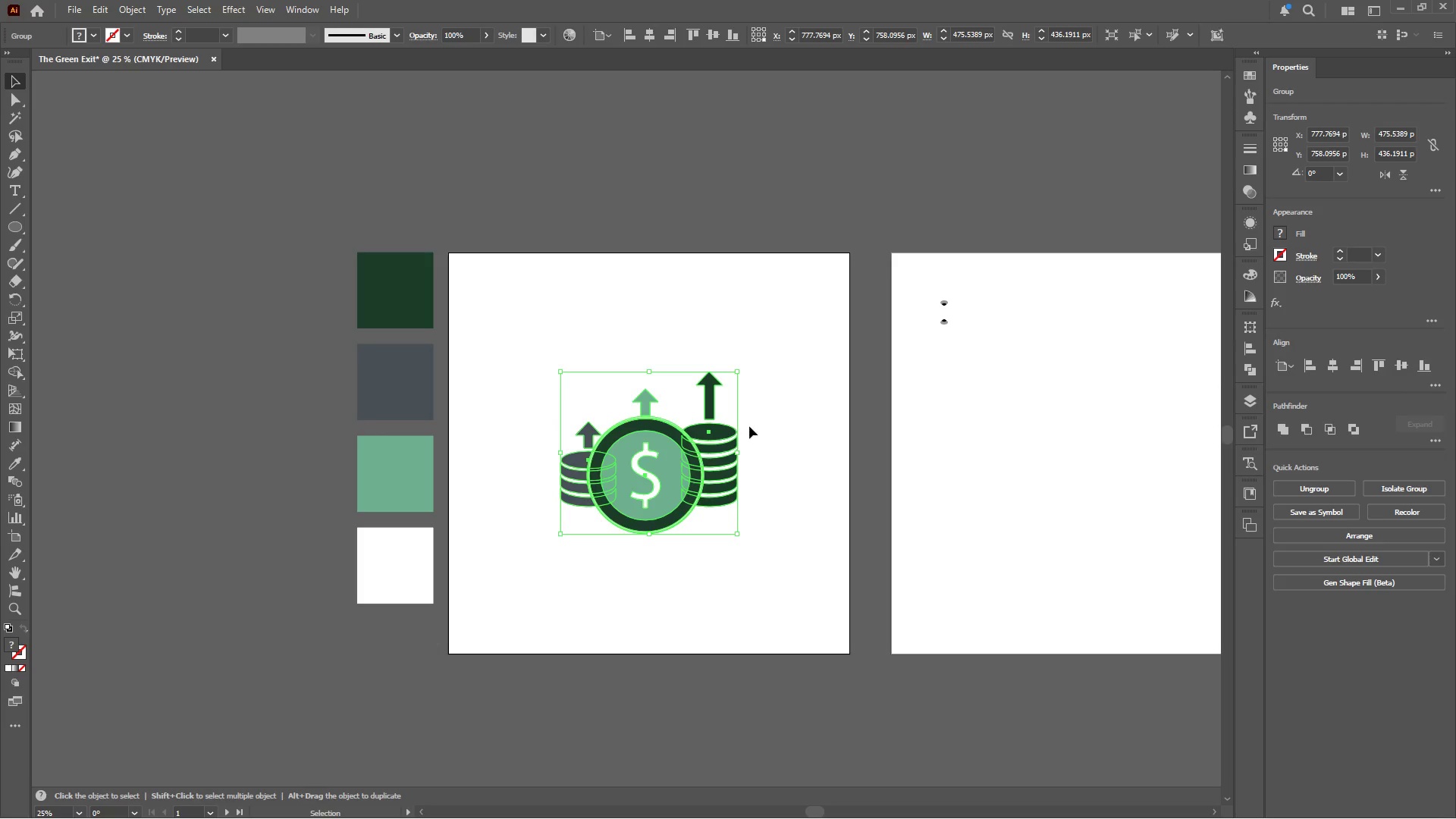 
left_click([828, 415])
 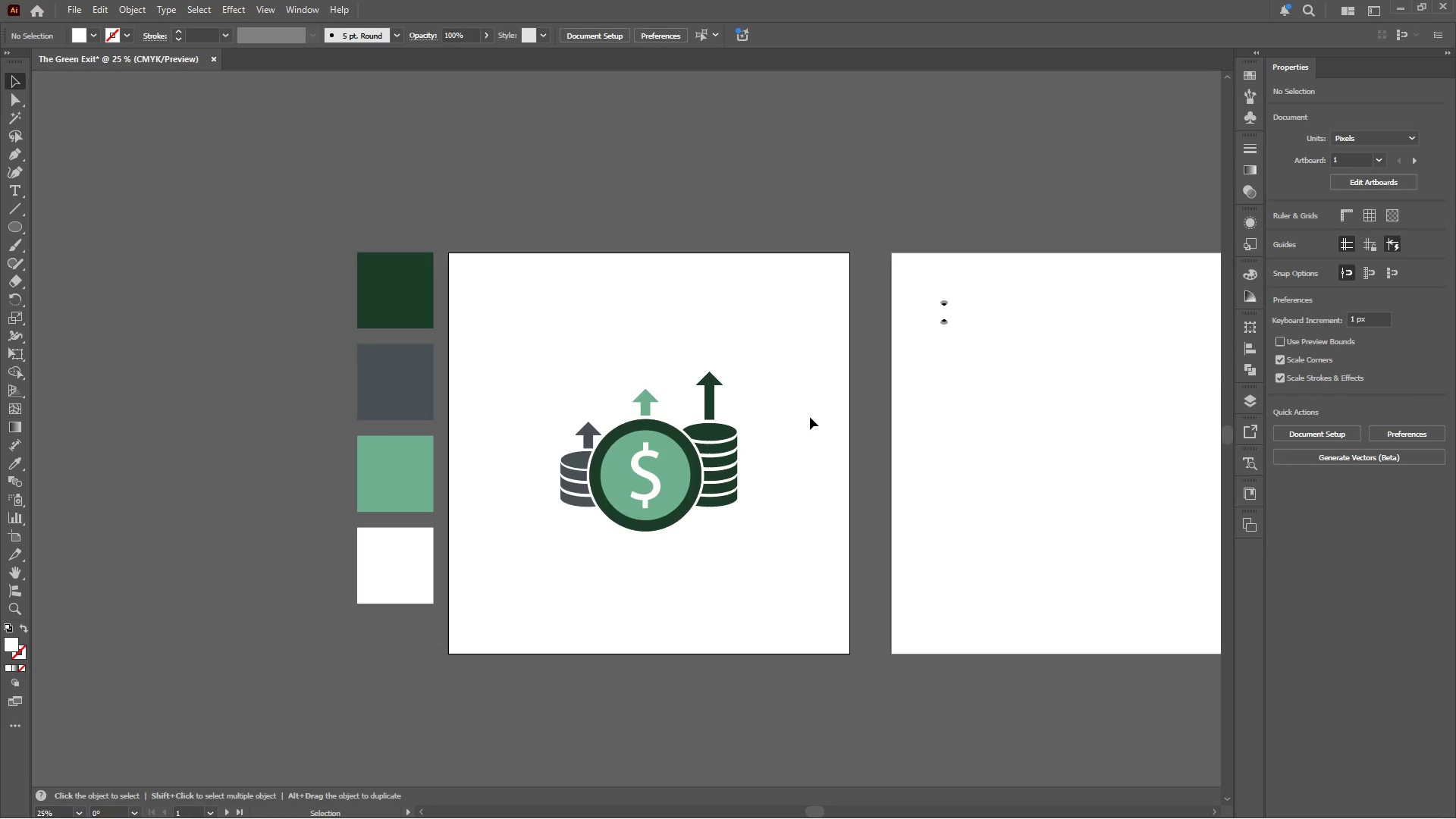 
wait(16.78)
 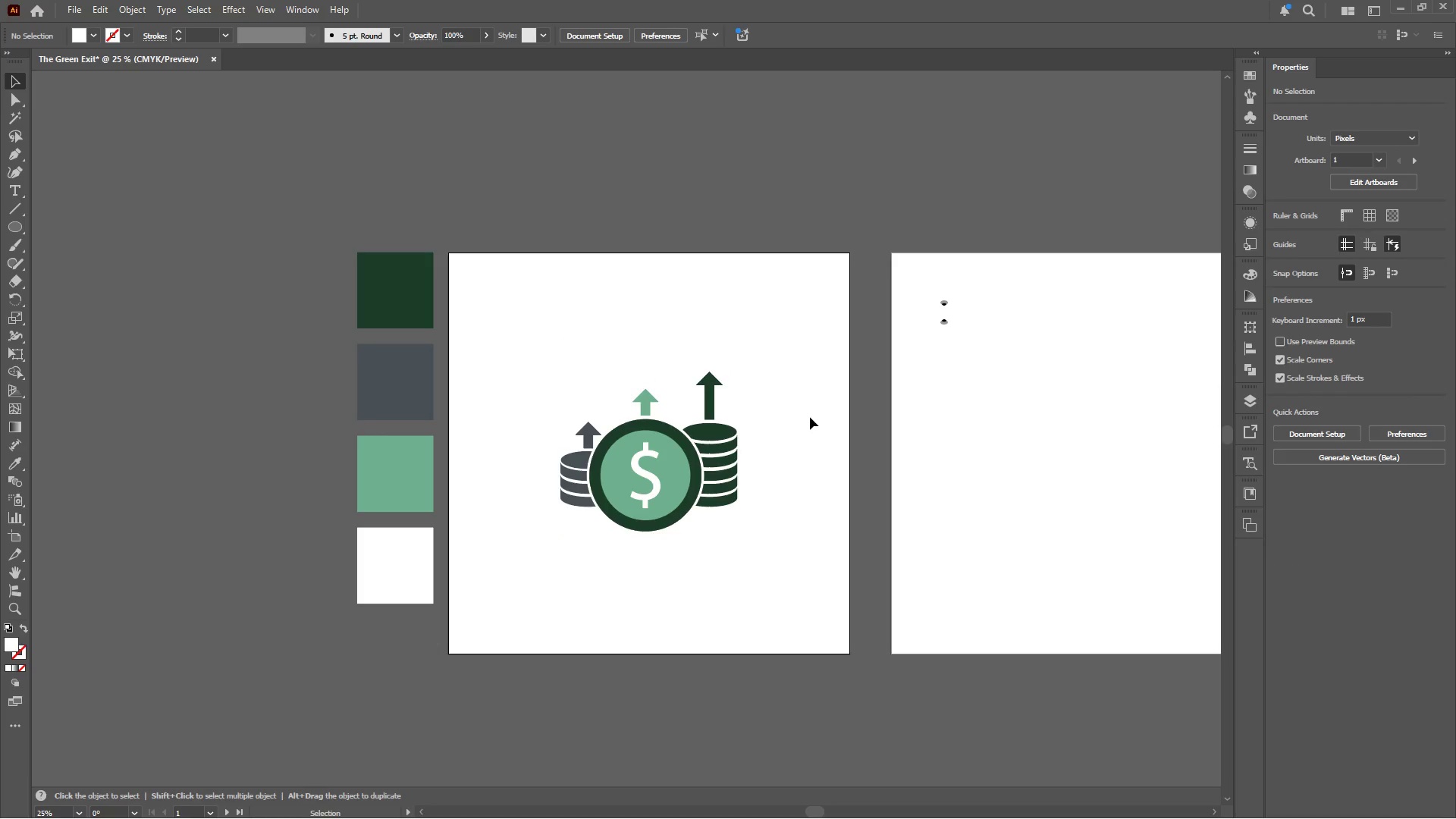 
hold_key(key=AltLeft, duration=0.69)
 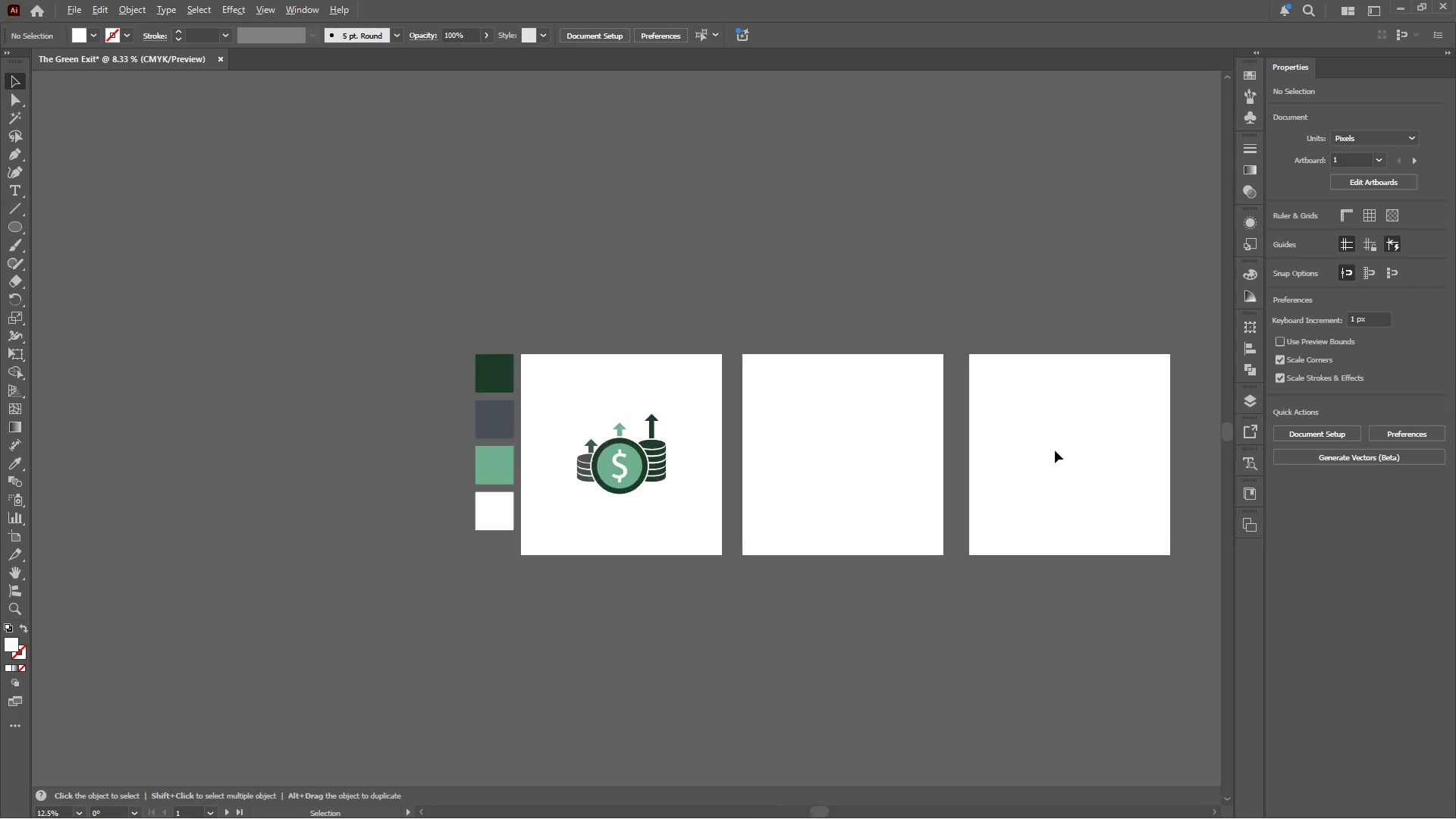 
hold_key(key=AltLeft, duration=1.08)
 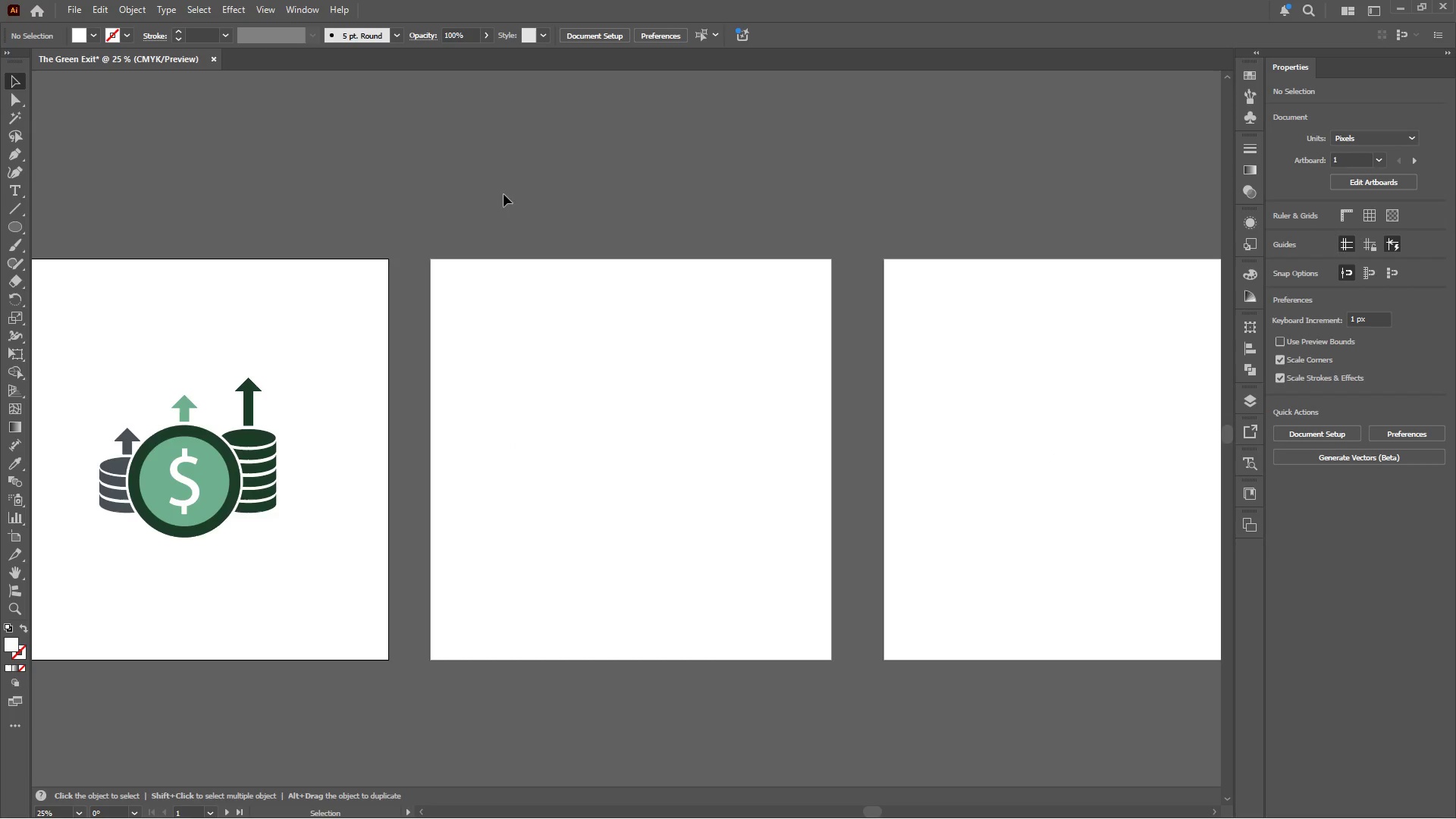 
scroll: coordinate [824, 453], scroll_direction: down, amount: 3.0
 